 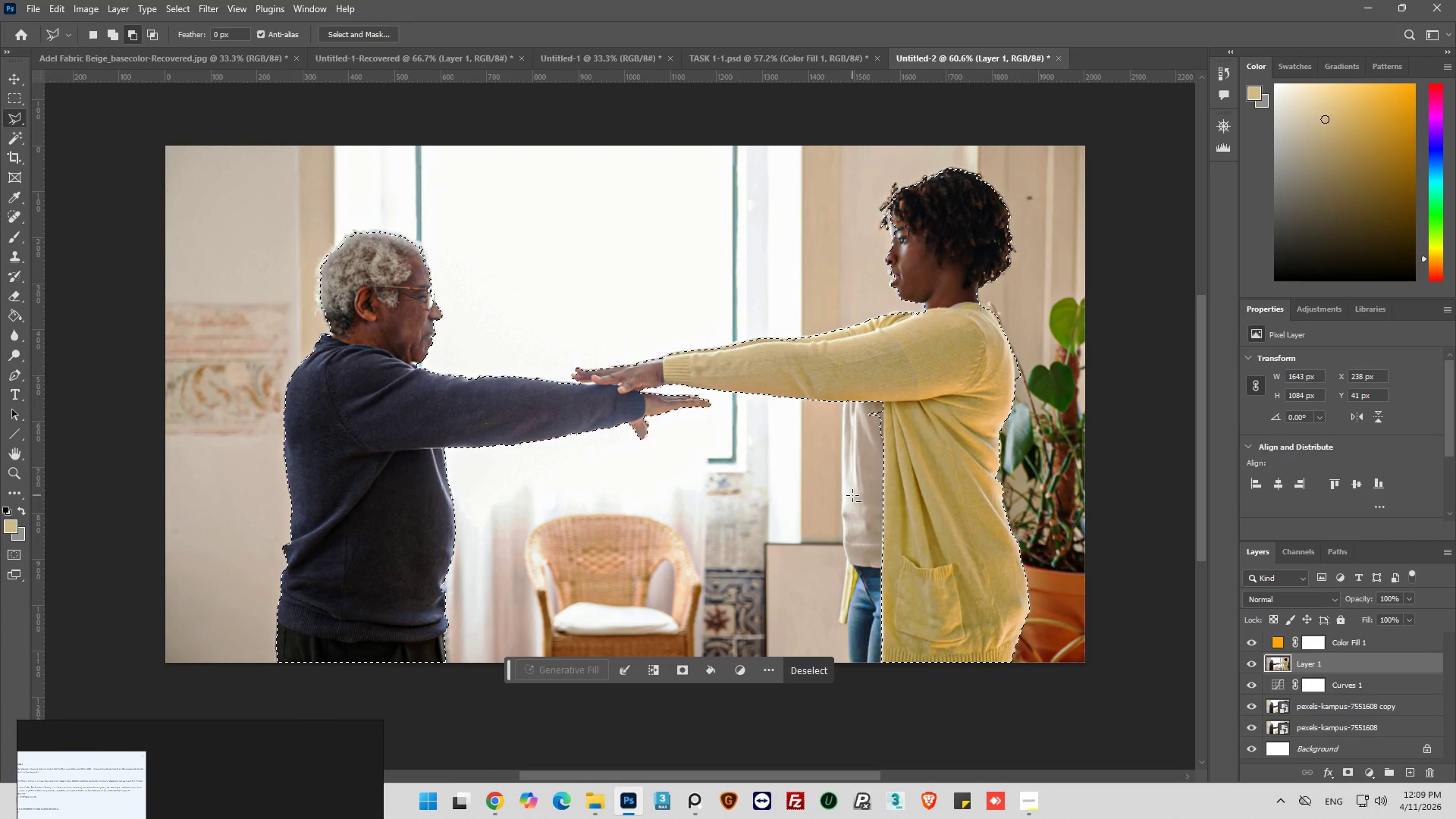 
scroll: coordinate [853, 227], scroll_direction: up, amount: 22.0
 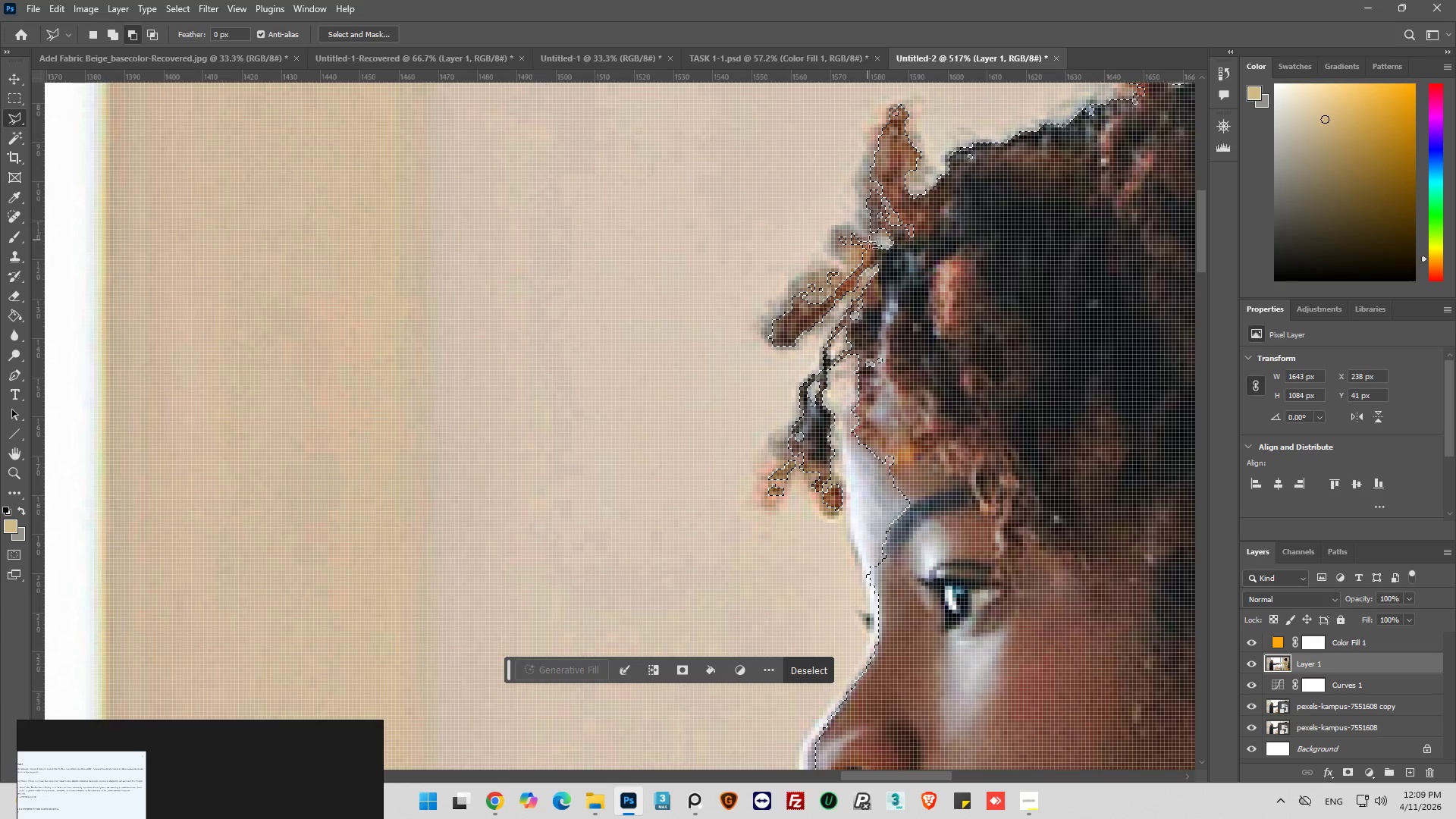 
hold_key(key=ShiftLeft, duration=1.5)
 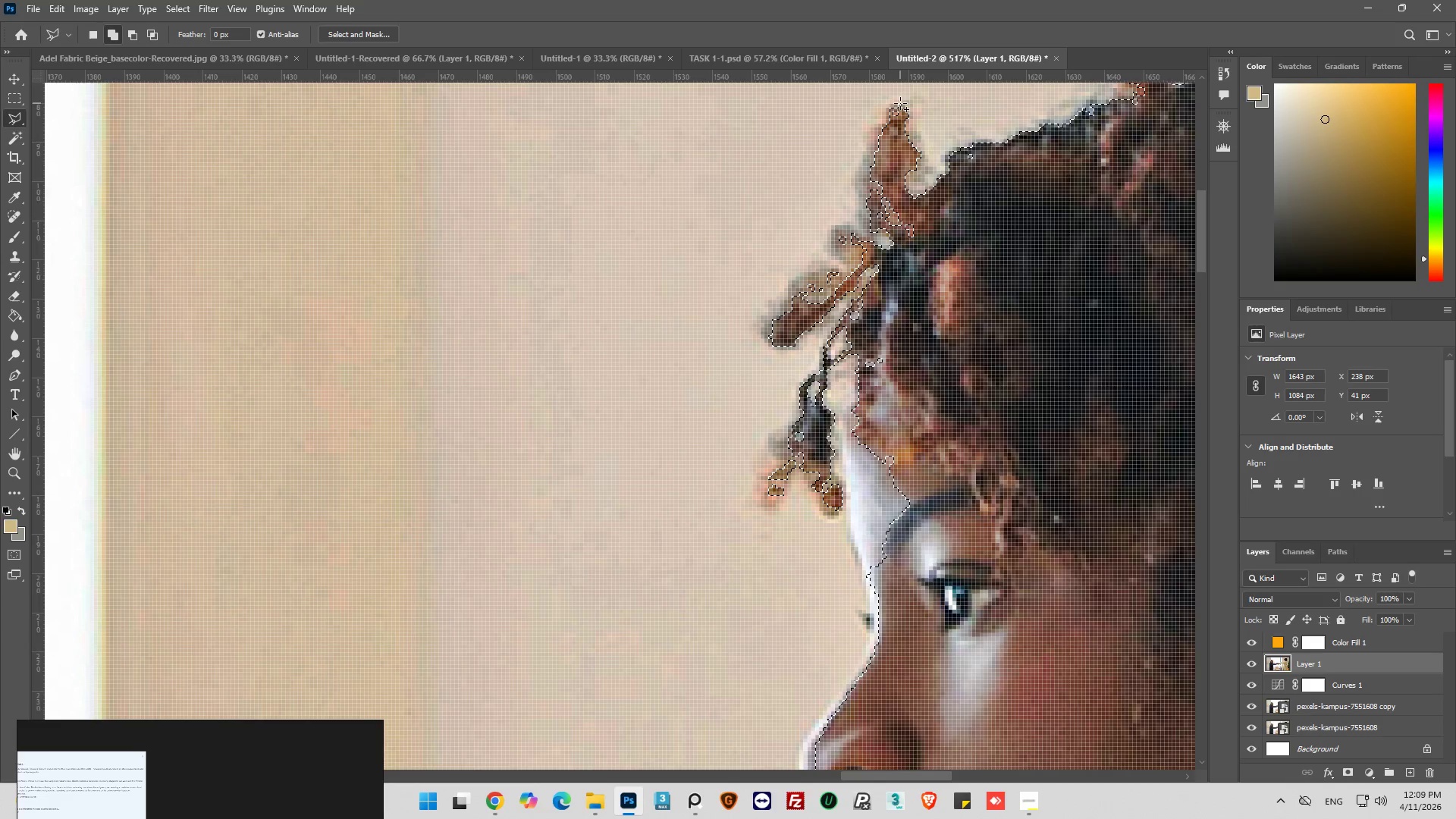 
hold_key(key=ShiftLeft, duration=1.51)
left_click([900, 103])
 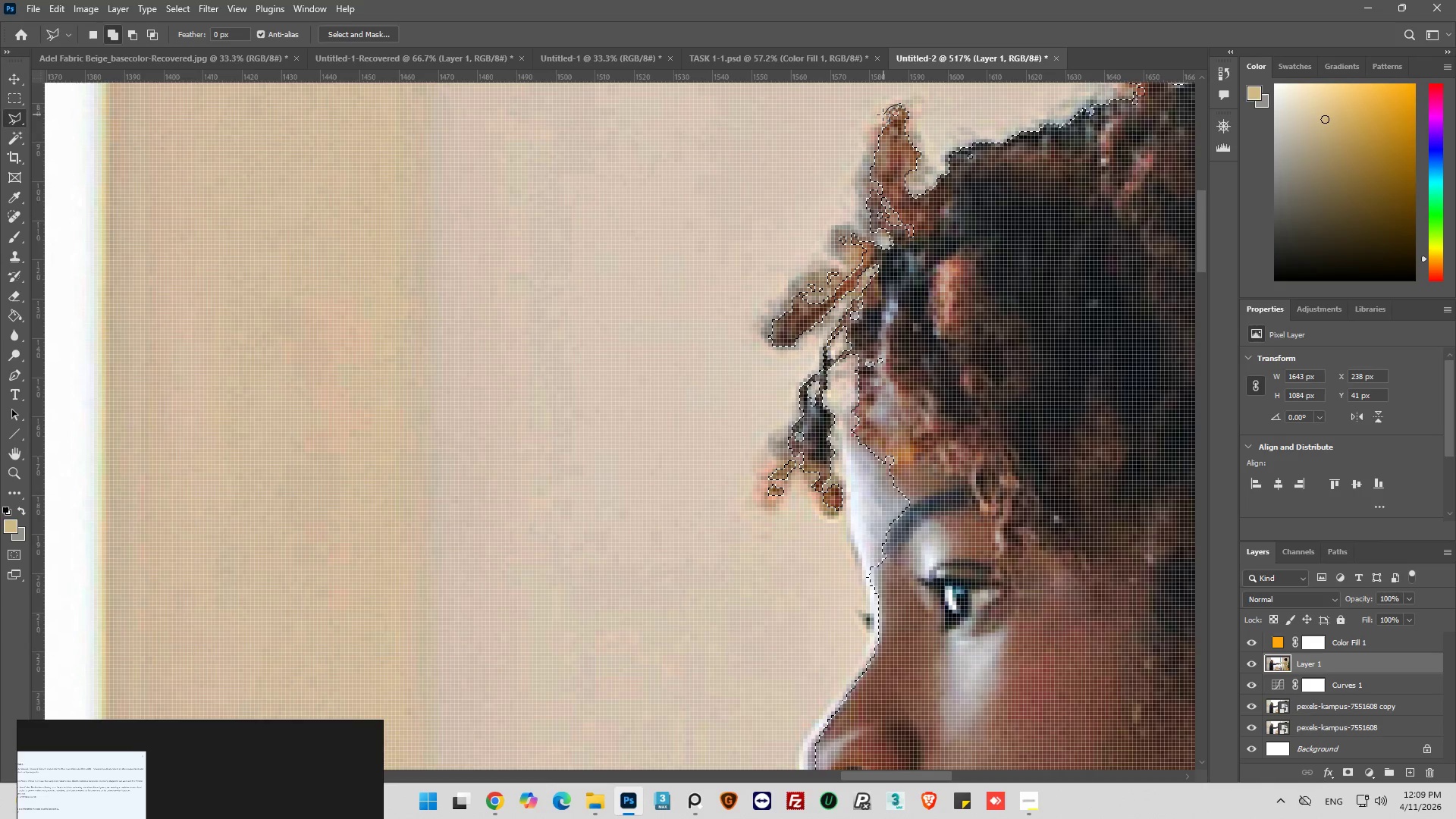 
hold_key(key=ShiftLeft, duration=1.52)
left_click_drag(start_coordinate=[866, 134], to_coordinate=[864, 138])
 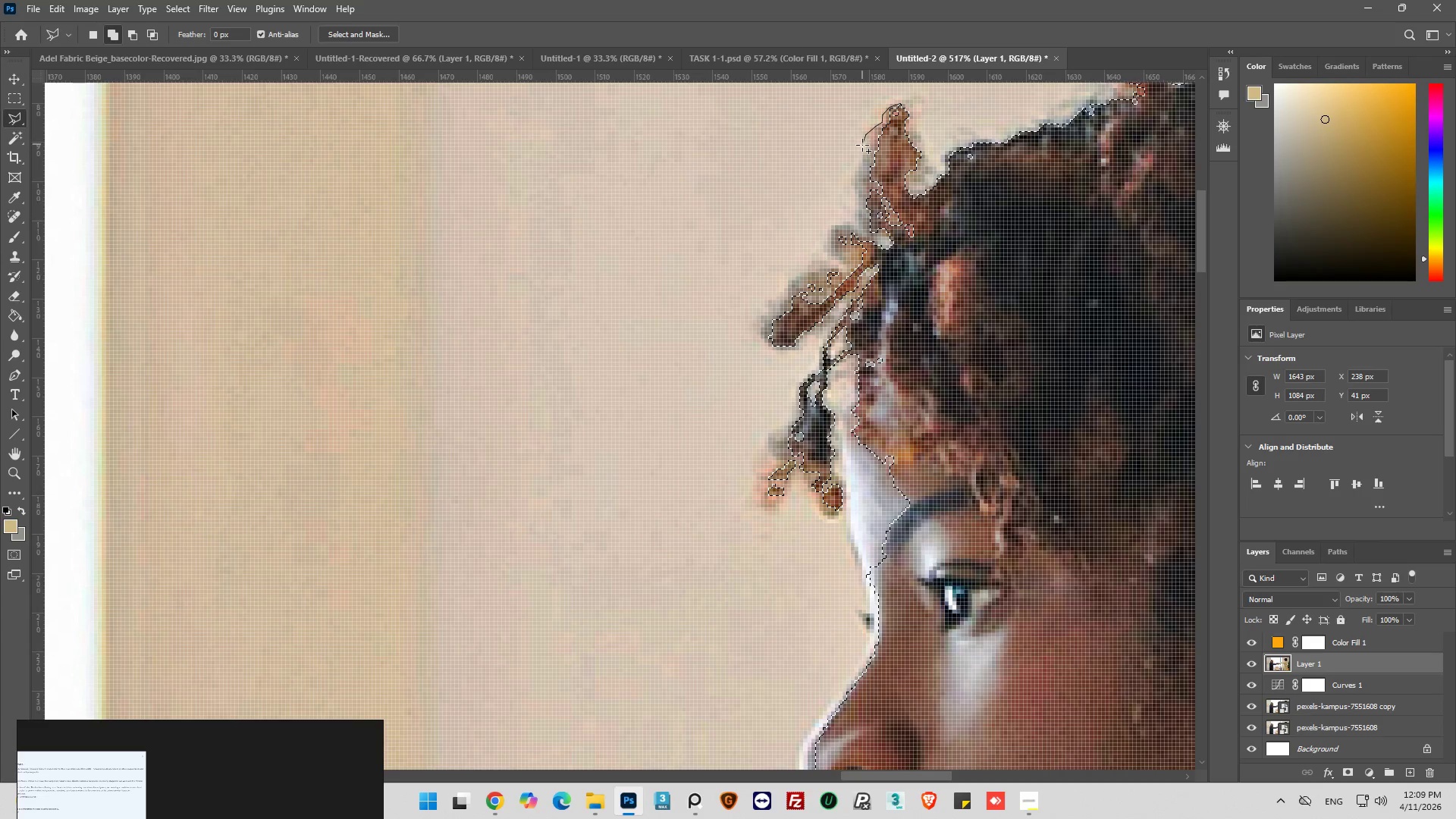 
hold_key(key=ShiftLeft, duration=1.53)
left_click_drag(start_coordinate=[866, 148], to_coordinate=[866, 153])
 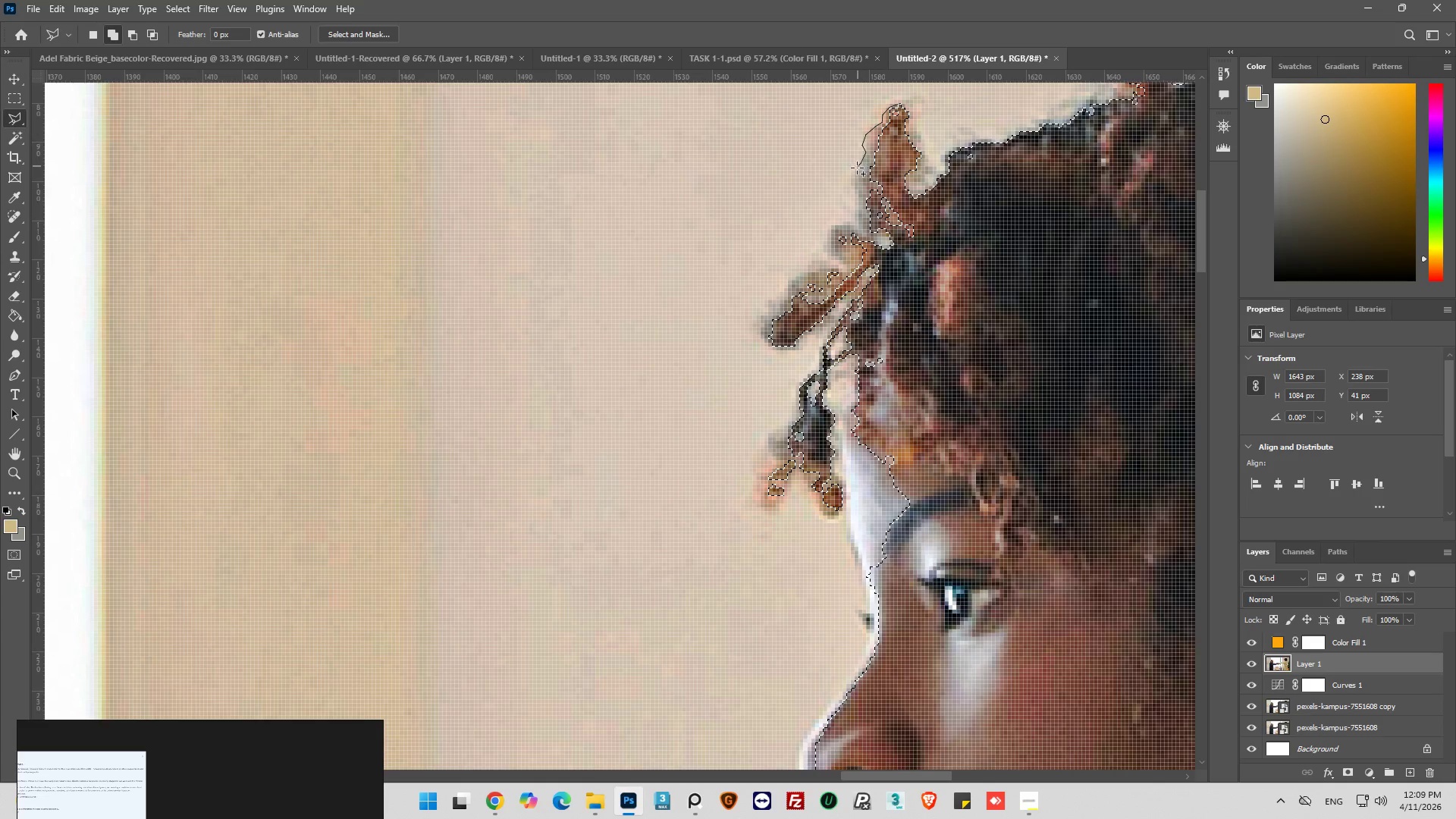 
left_click_drag(start_coordinate=[855, 173], to_coordinate=[851, 180])
 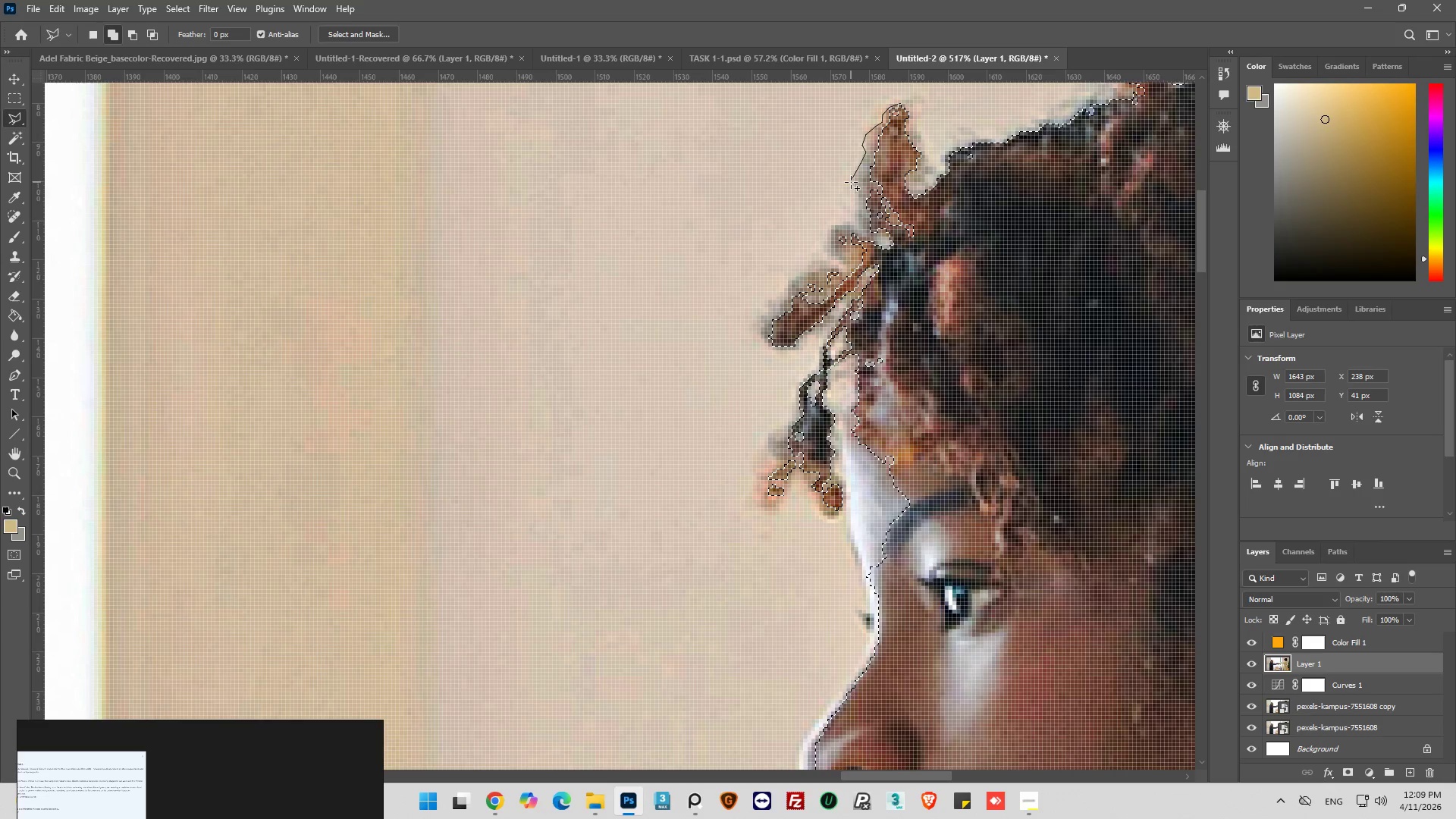 
left_click_drag(start_coordinate=[851, 182], to_coordinate=[855, 186])
 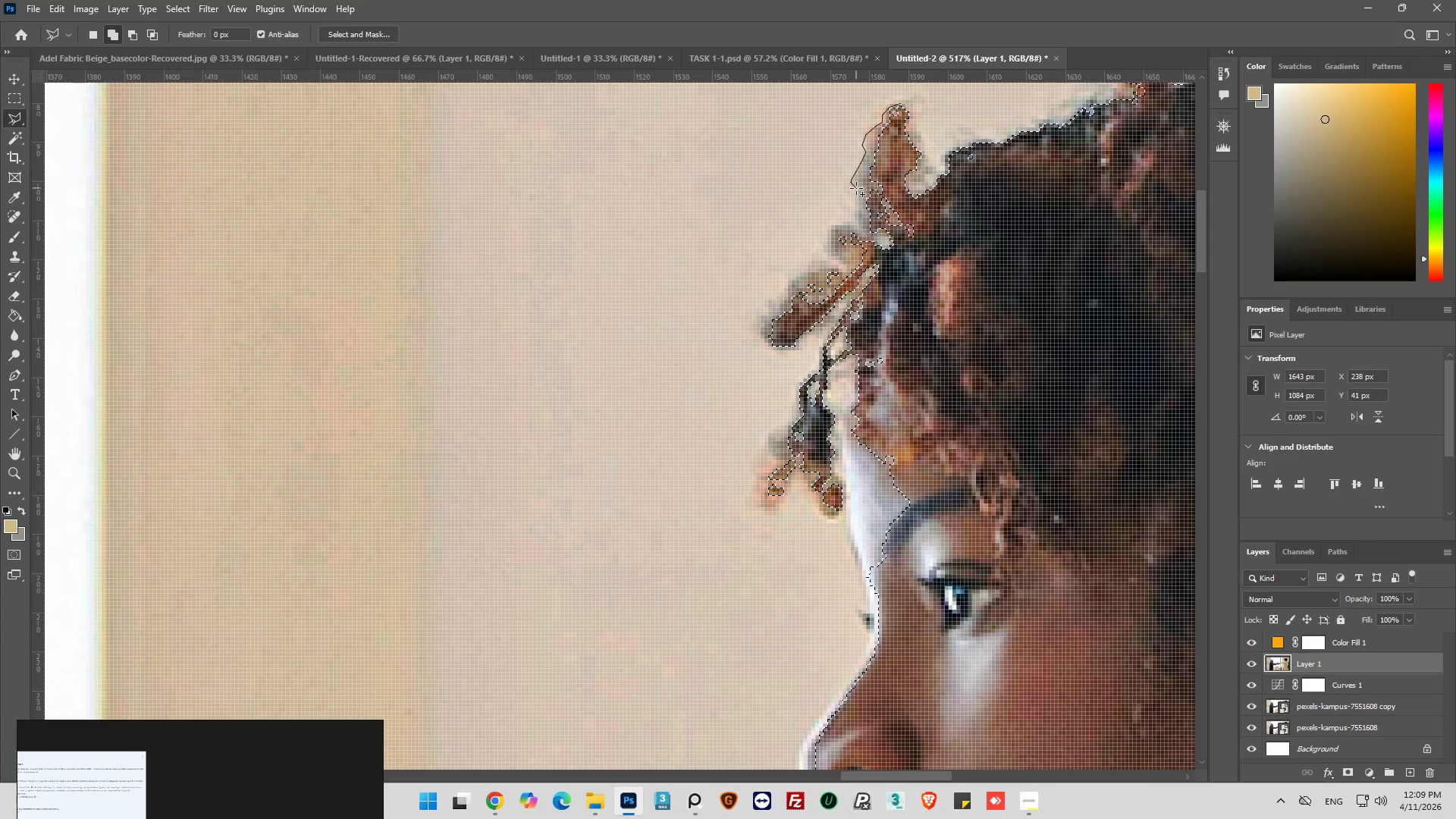 
hold_key(key=ShiftLeft, duration=1.52)
left_click_drag(start_coordinate=[857, 190], to_coordinate=[858, 195])
 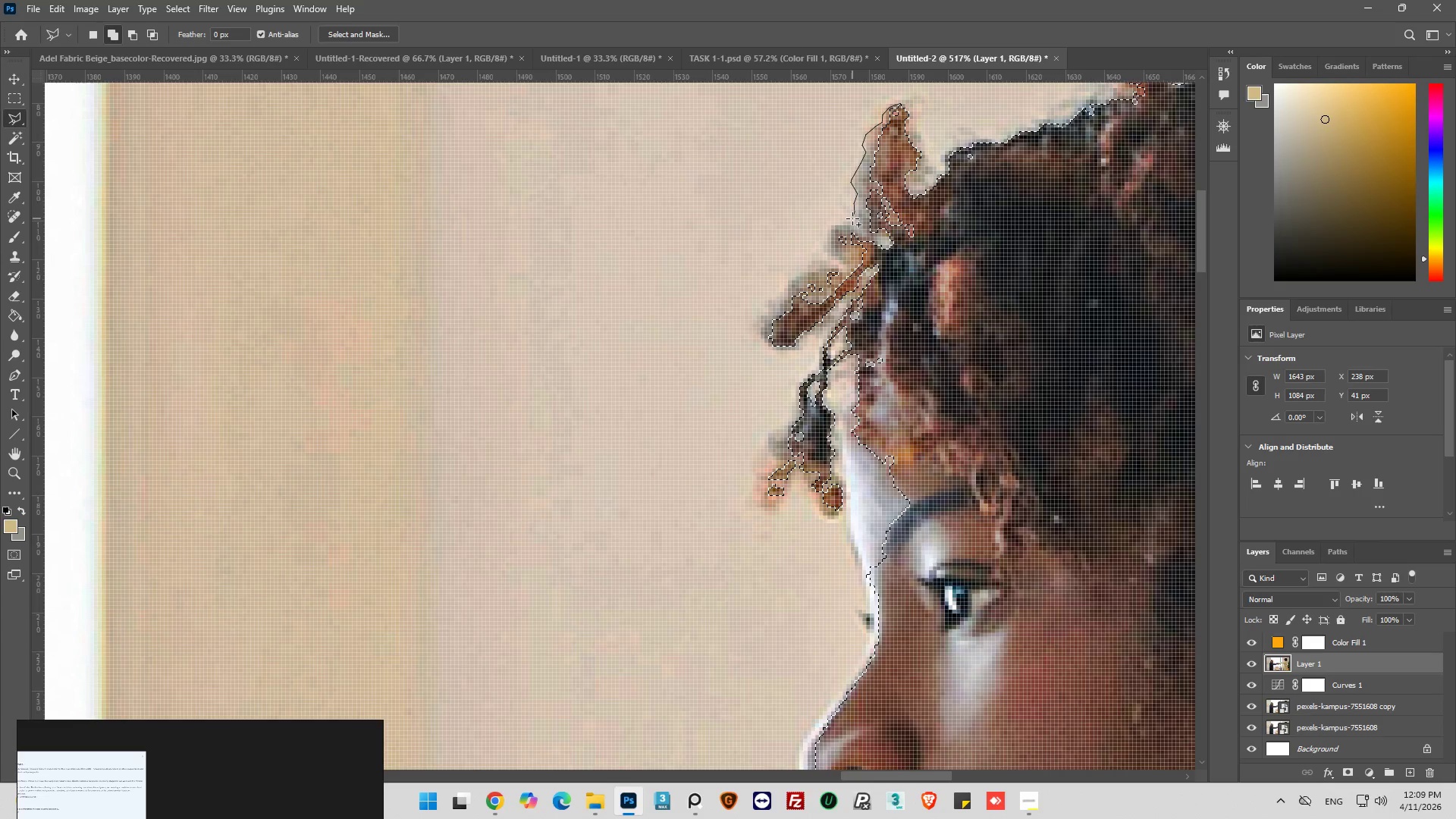 
left_click_drag(start_coordinate=[850, 224], to_coordinate=[845, 226])
 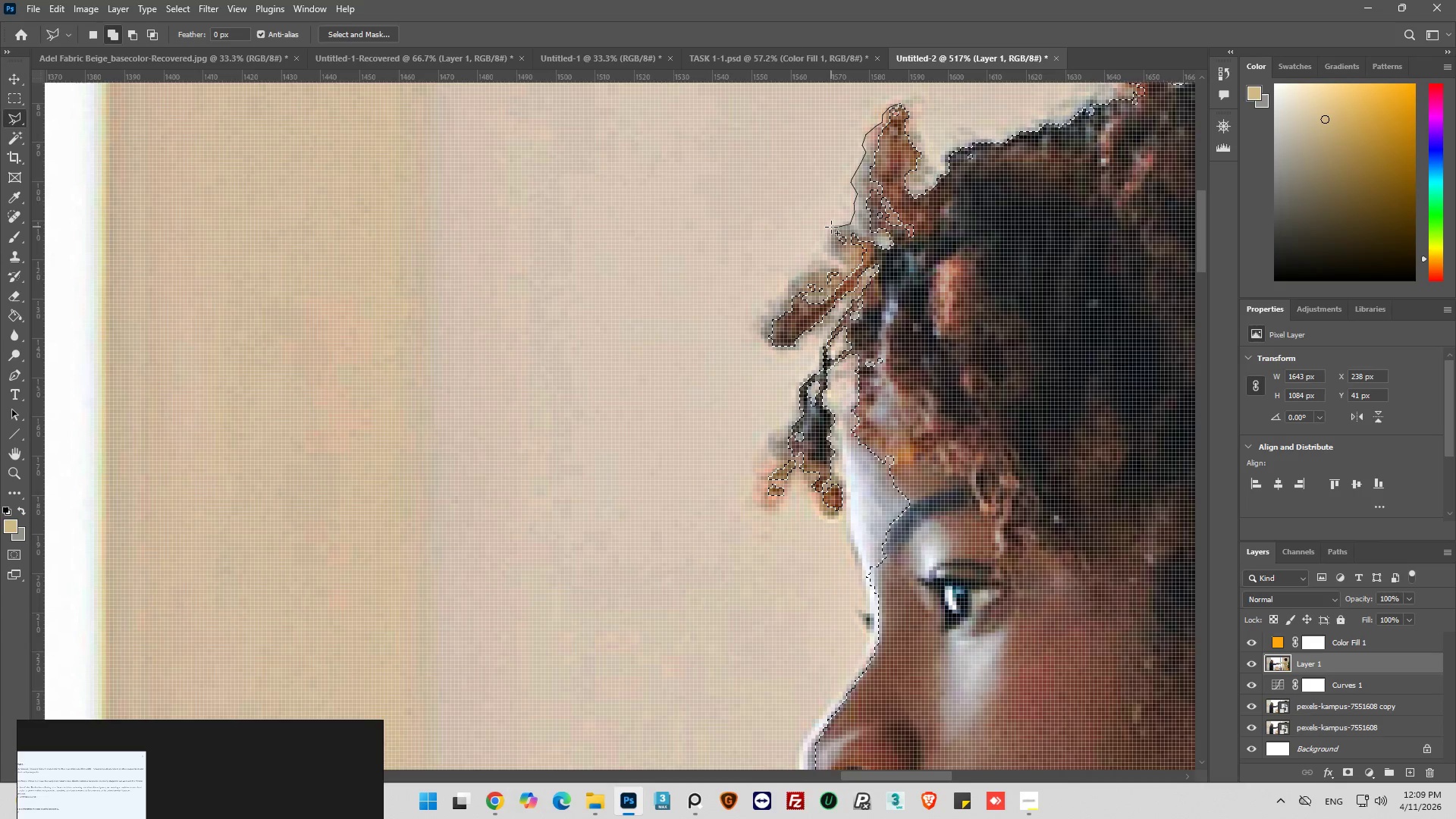 
hold_key(key=ShiftLeft, duration=1.51)
left_click_drag(start_coordinate=[843, 227], to_coordinate=[834, 227])
 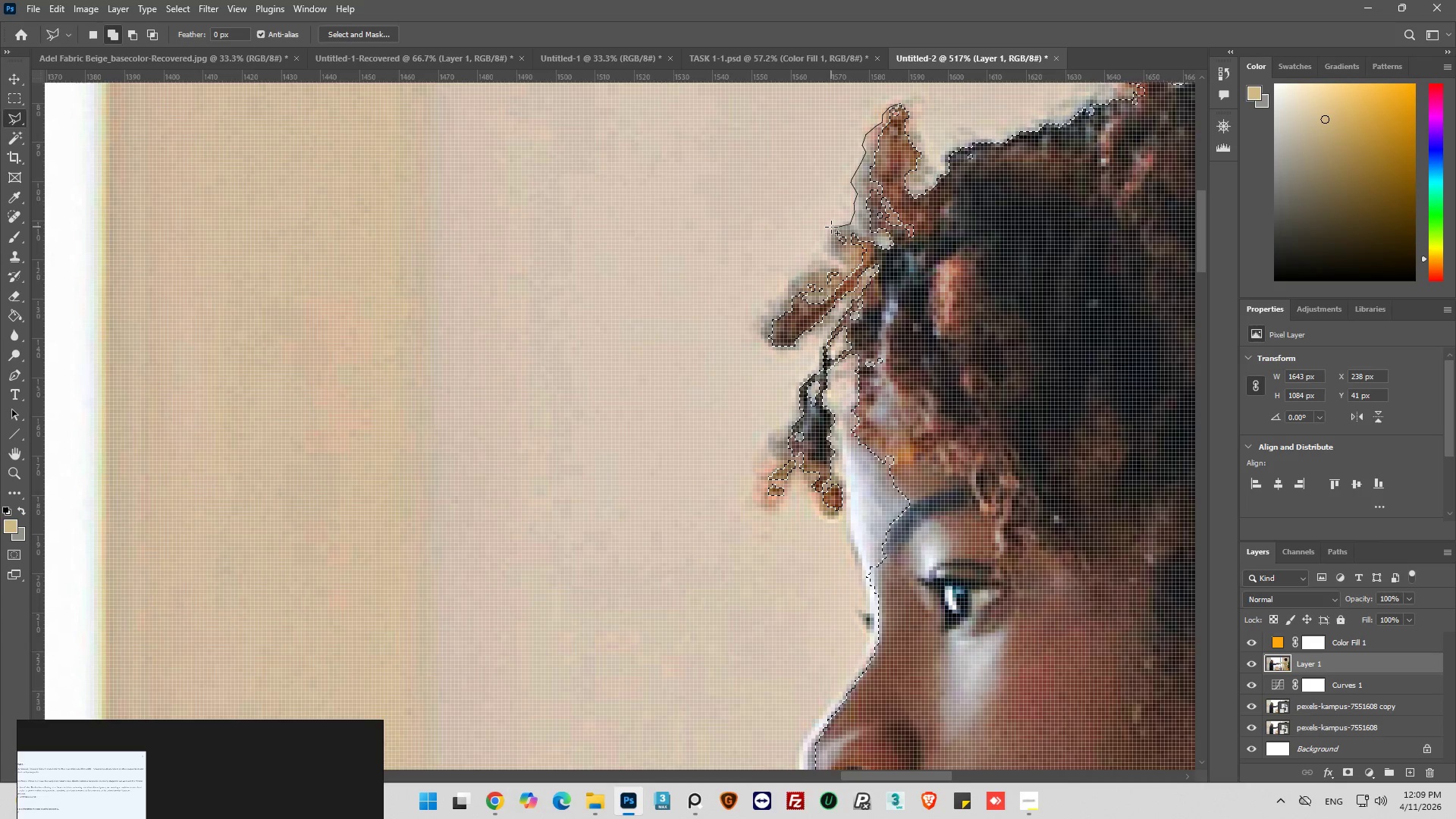 
triple_click([831, 227])
 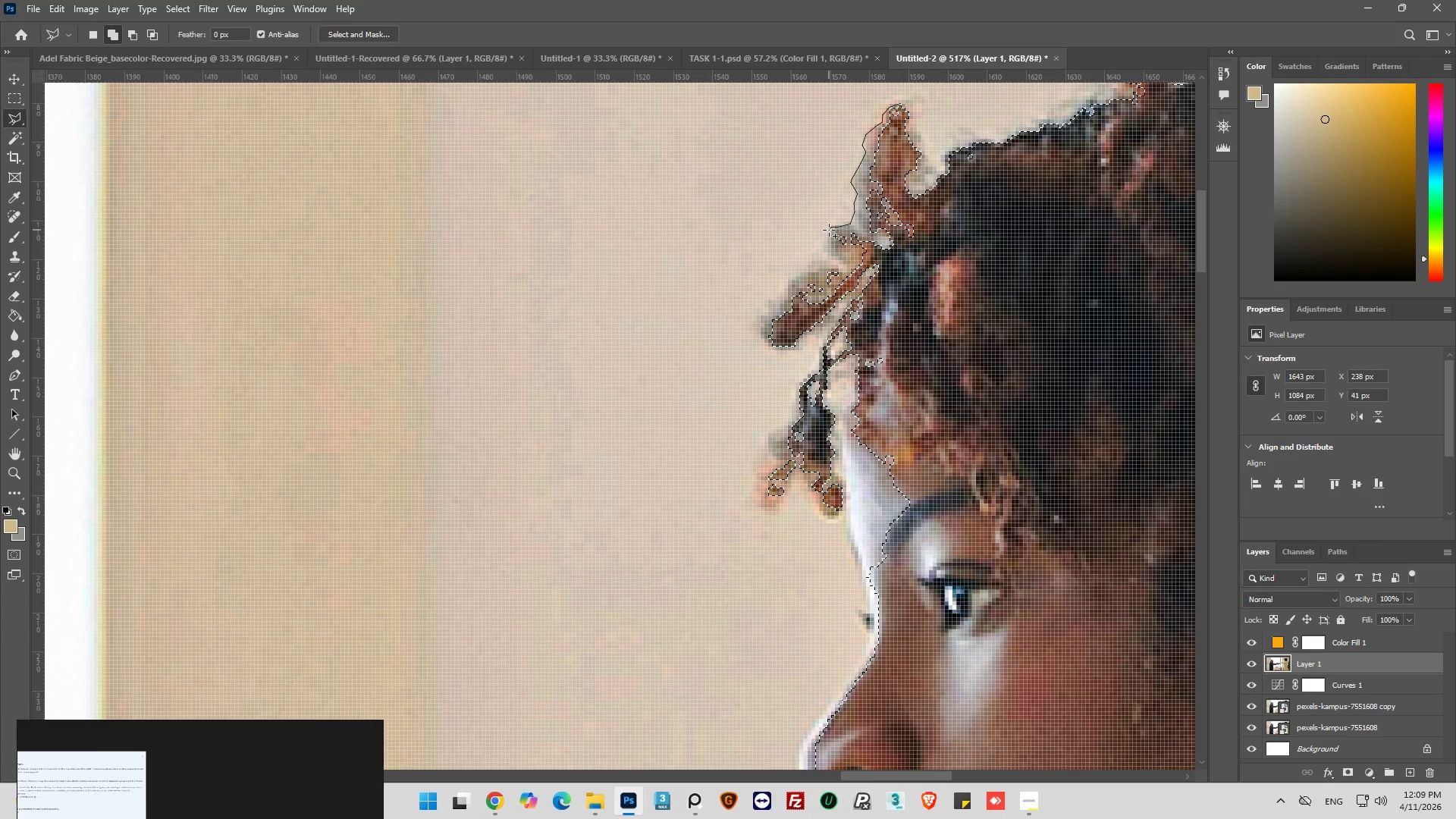 
left_click_drag(start_coordinate=[829, 230], to_coordinate=[825, 235])
 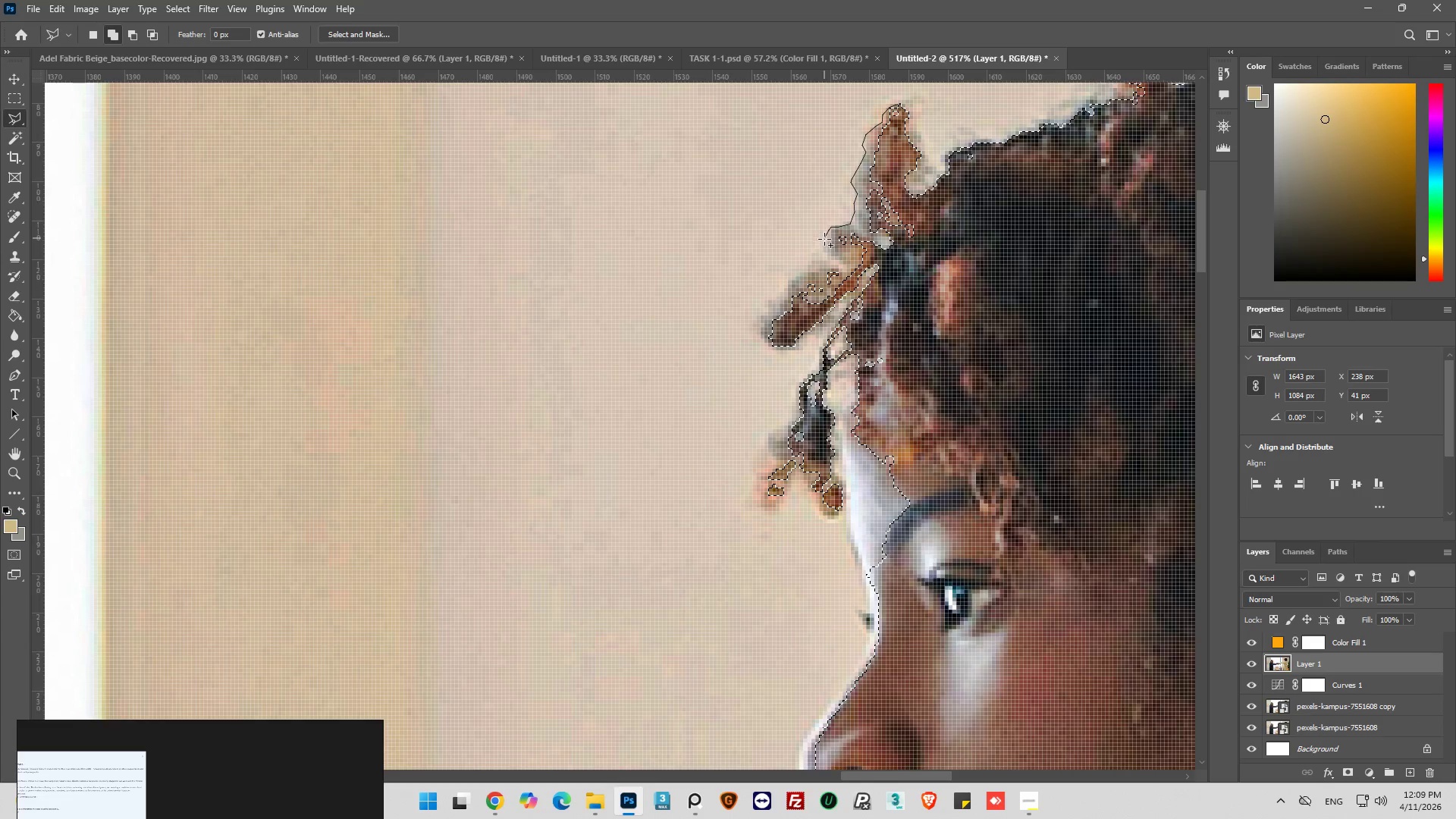 
hold_key(key=ShiftLeft, duration=1.5)
left_click_drag(start_coordinate=[824, 238], to_coordinate=[822, 246])
 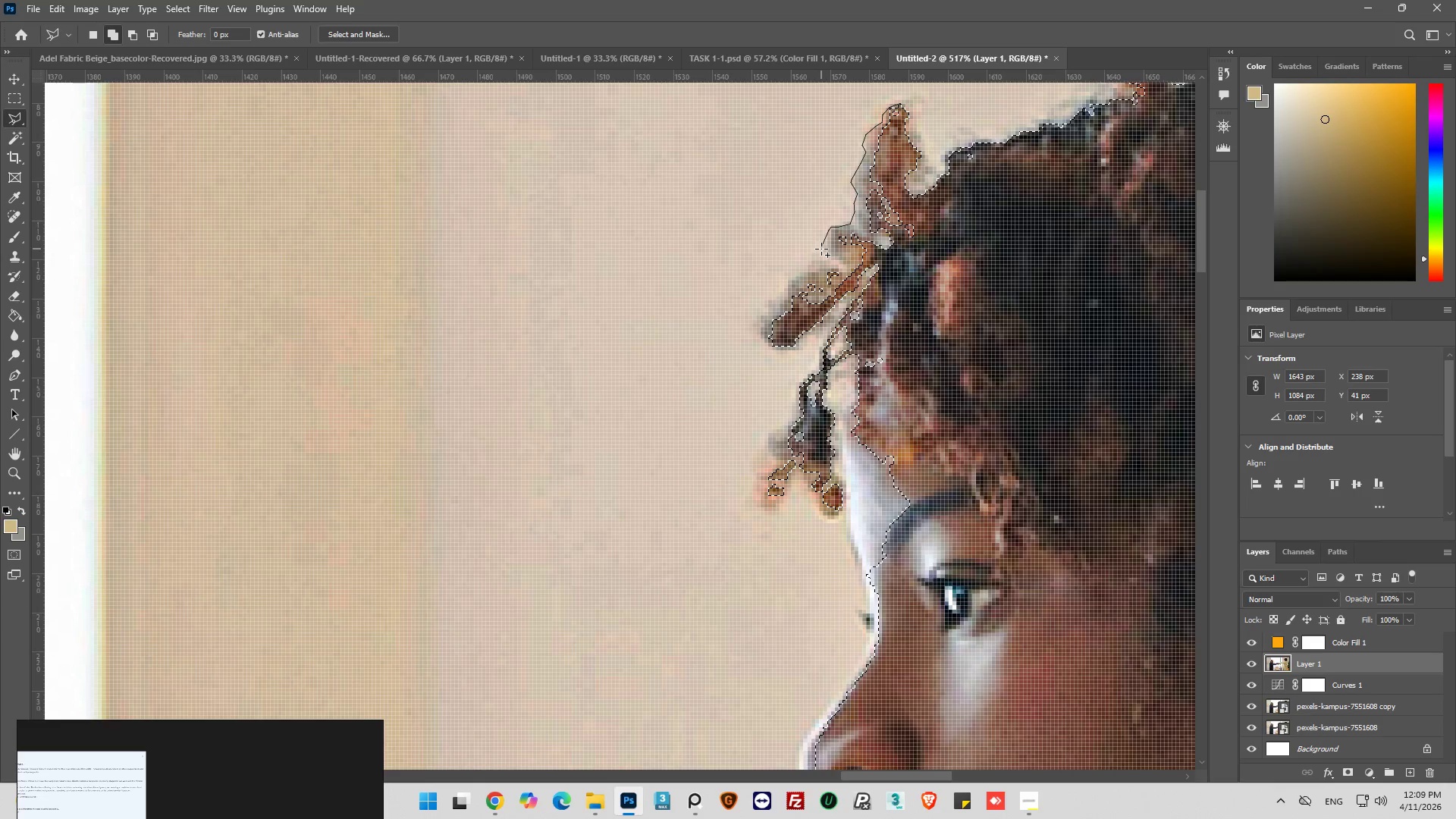 
left_click_drag(start_coordinate=[821, 249], to_coordinate=[827, 253])
 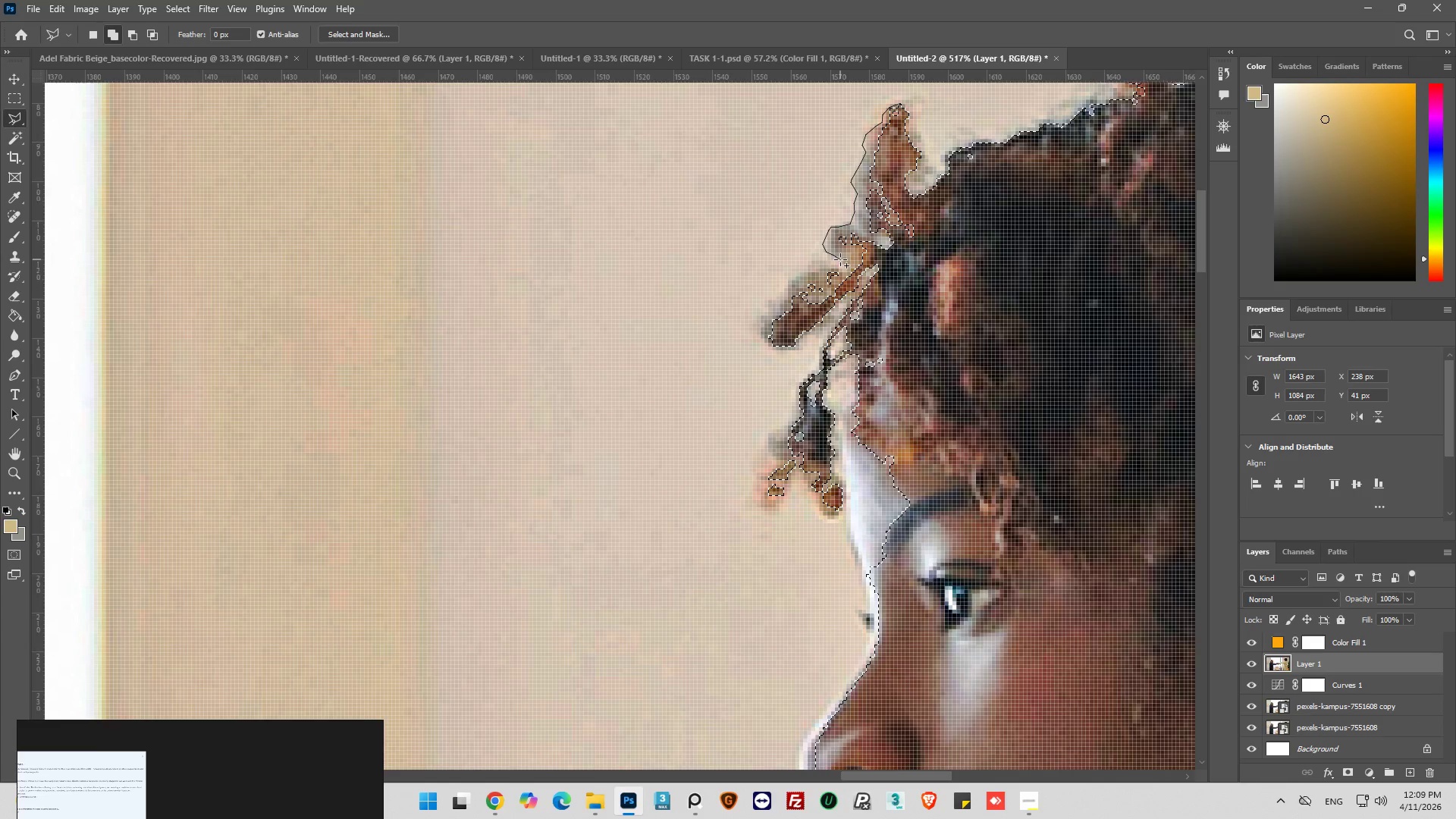 
hold_key(key=ShiftLeft, duration=1.5)
double_click([821, 254])
 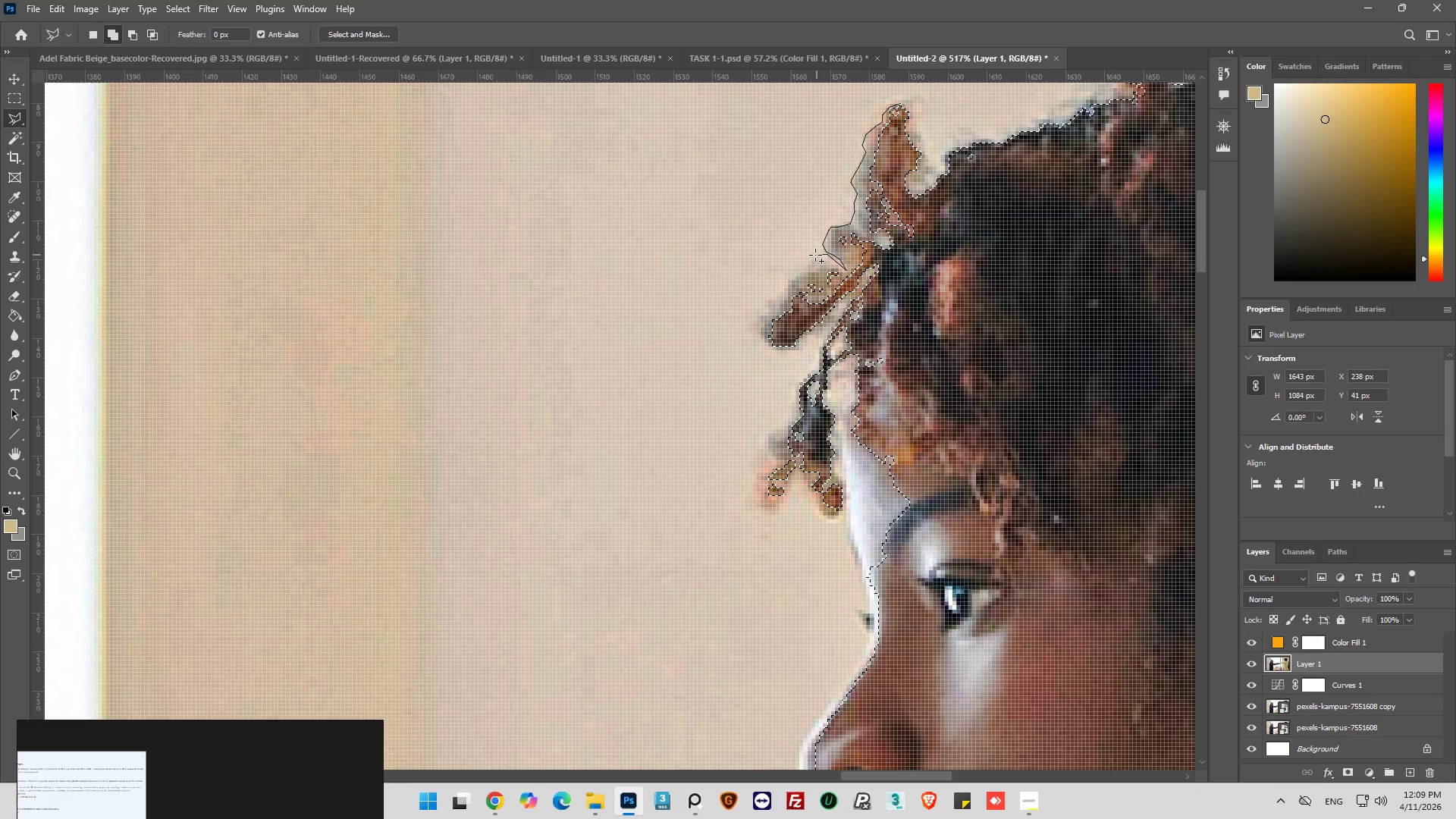 
left_click_drag(start_coordinate=[815, 256], to_coordinate=[811, 259])
 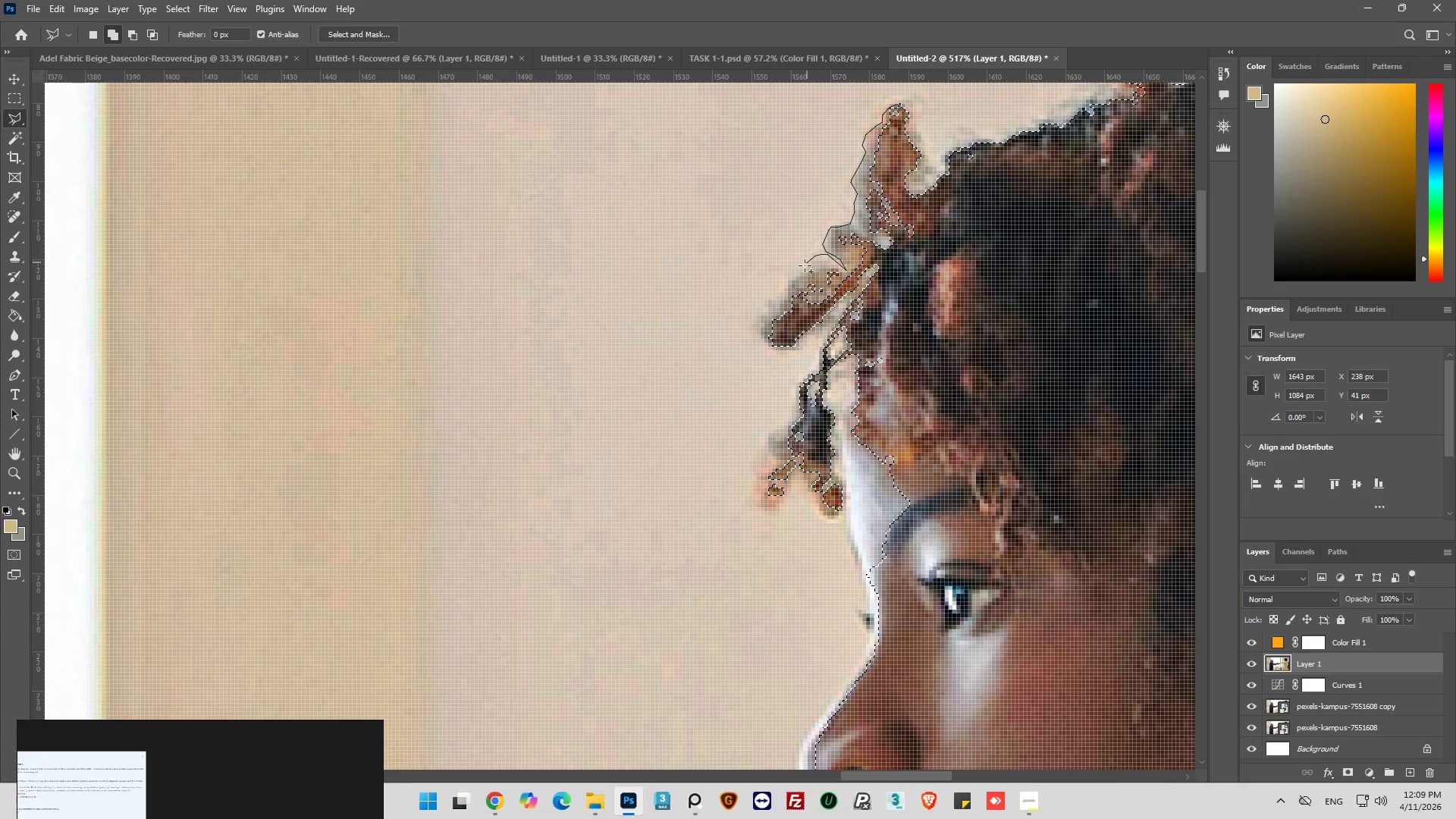 
hold_key(key=ShiftLeft, duration=1.52)
left_click_drag(start_coordinate=[800, 269], to_coordinate=[793, 281])
 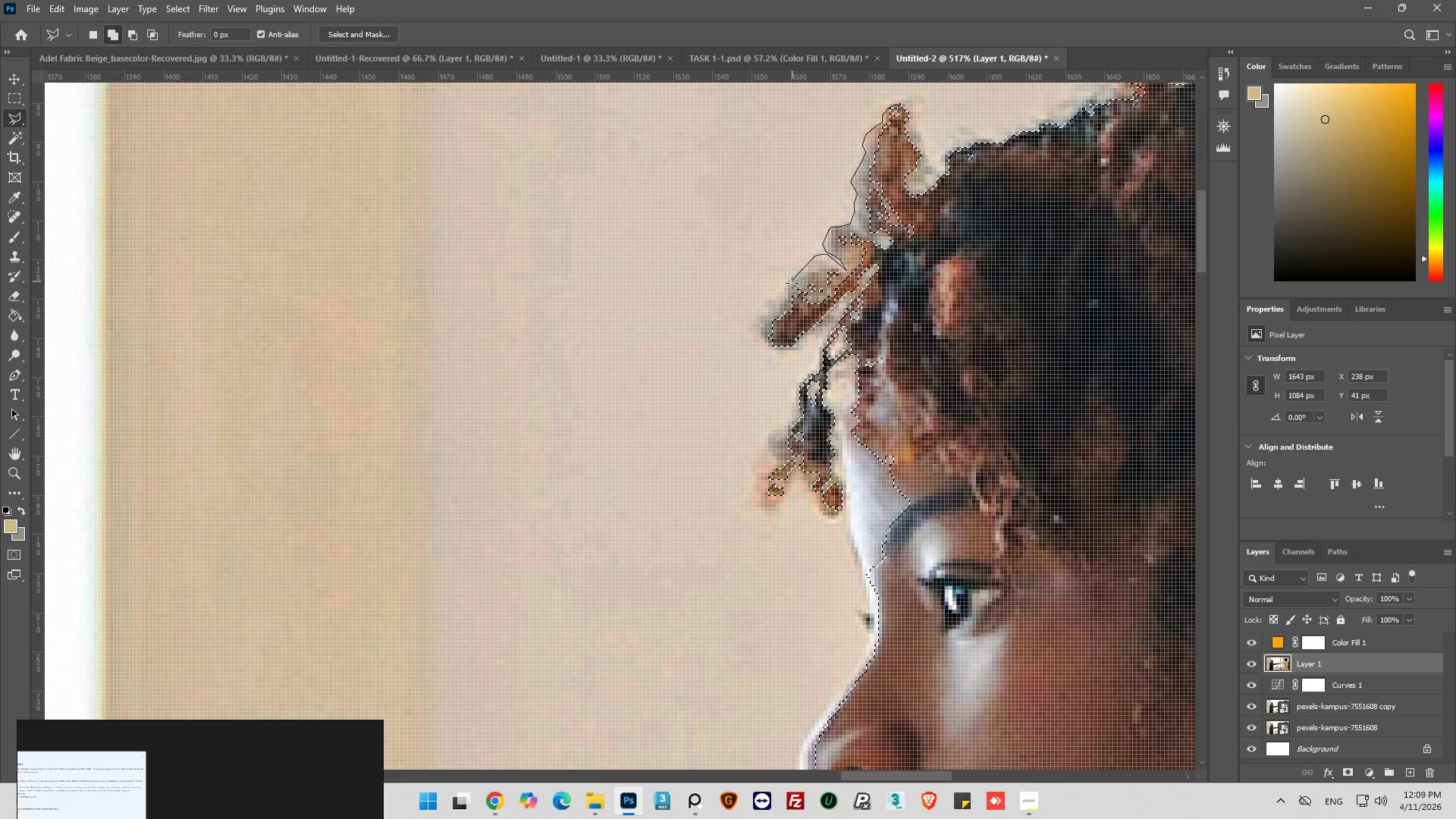 
left_click_drag(start_coordinate=[792, 283], to_coordinate=[789, 287])
 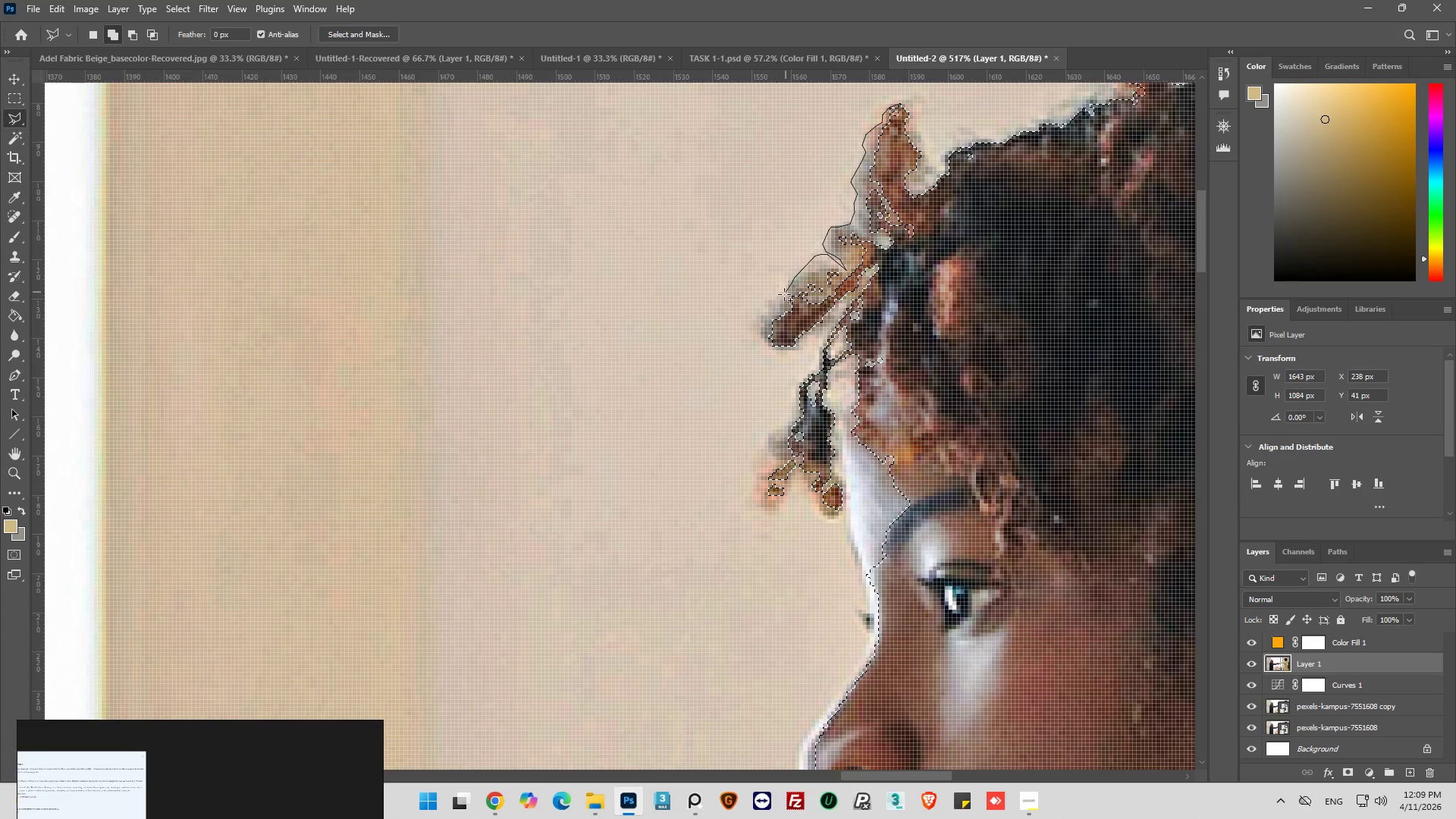 
left_click_drag(start_coordinate=[784, 294], to_coordinate=[777, 304])
 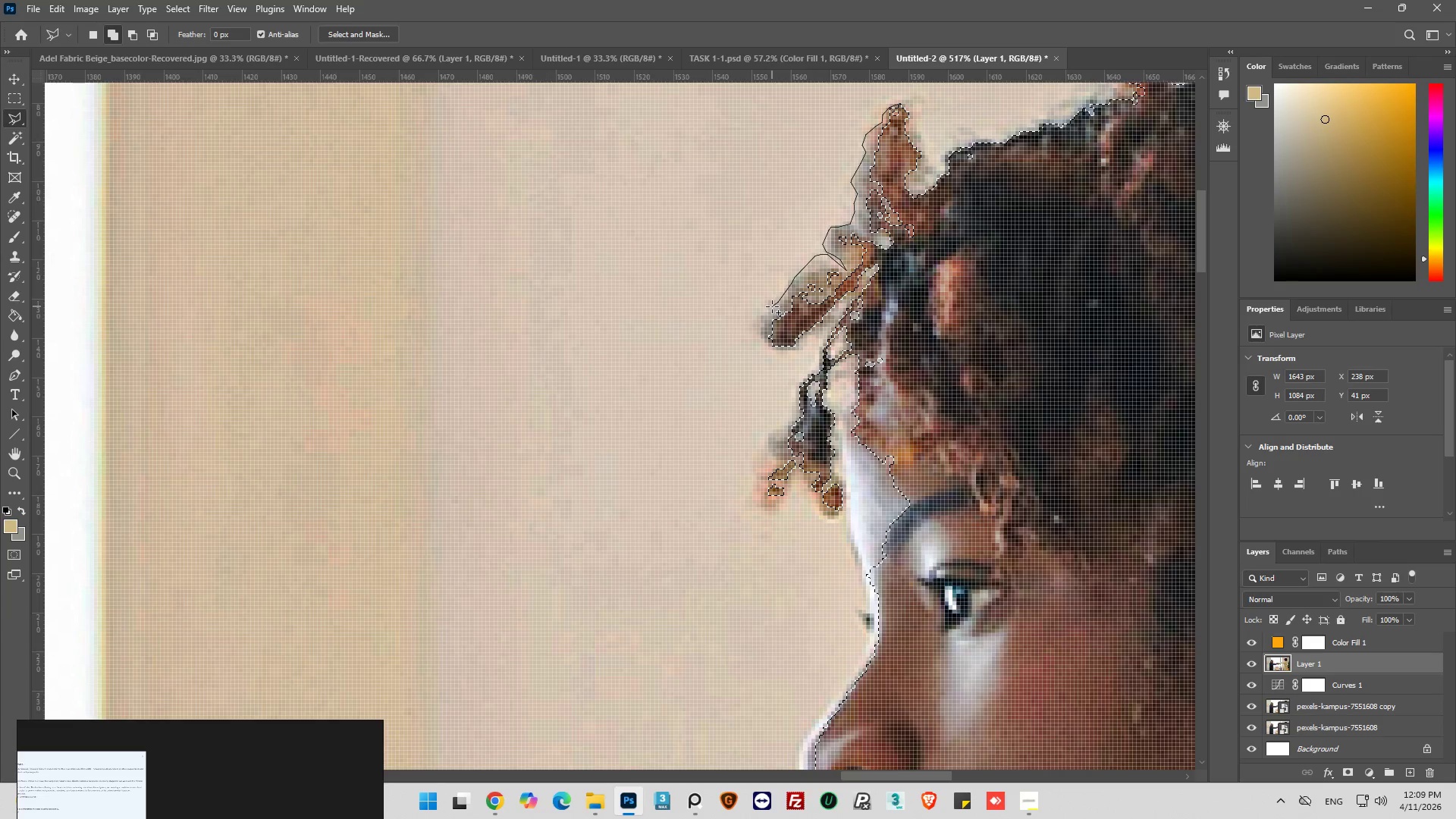 
left_click_drag(start_coordinate=[772, 306], to_coordinate=[766, 312])
 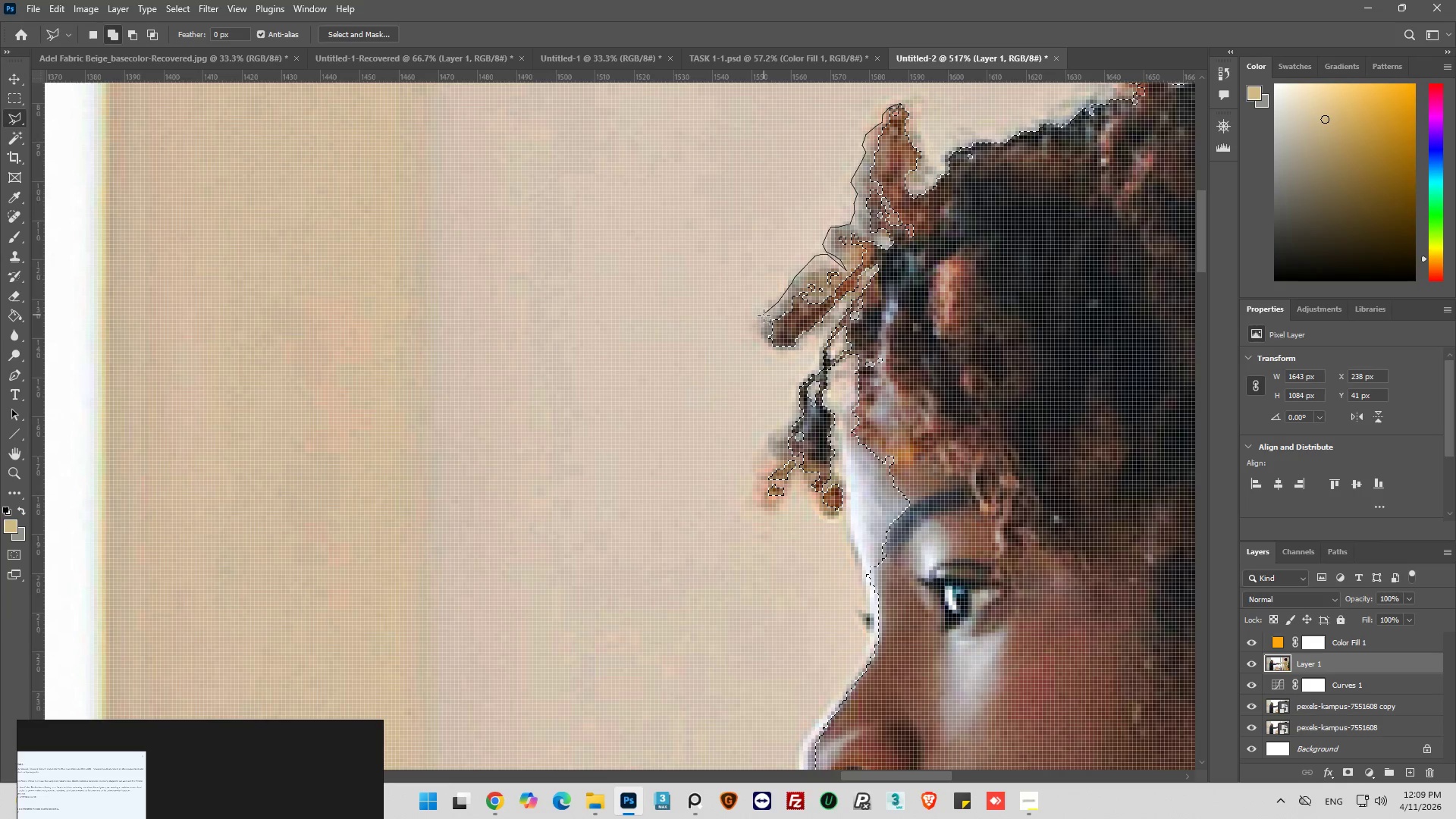 
hold_key(key=ShiftLeft, duration=1.38)
left_click_drag(start_coordinate=[762, 318], to_coordinate=[761, 325])
 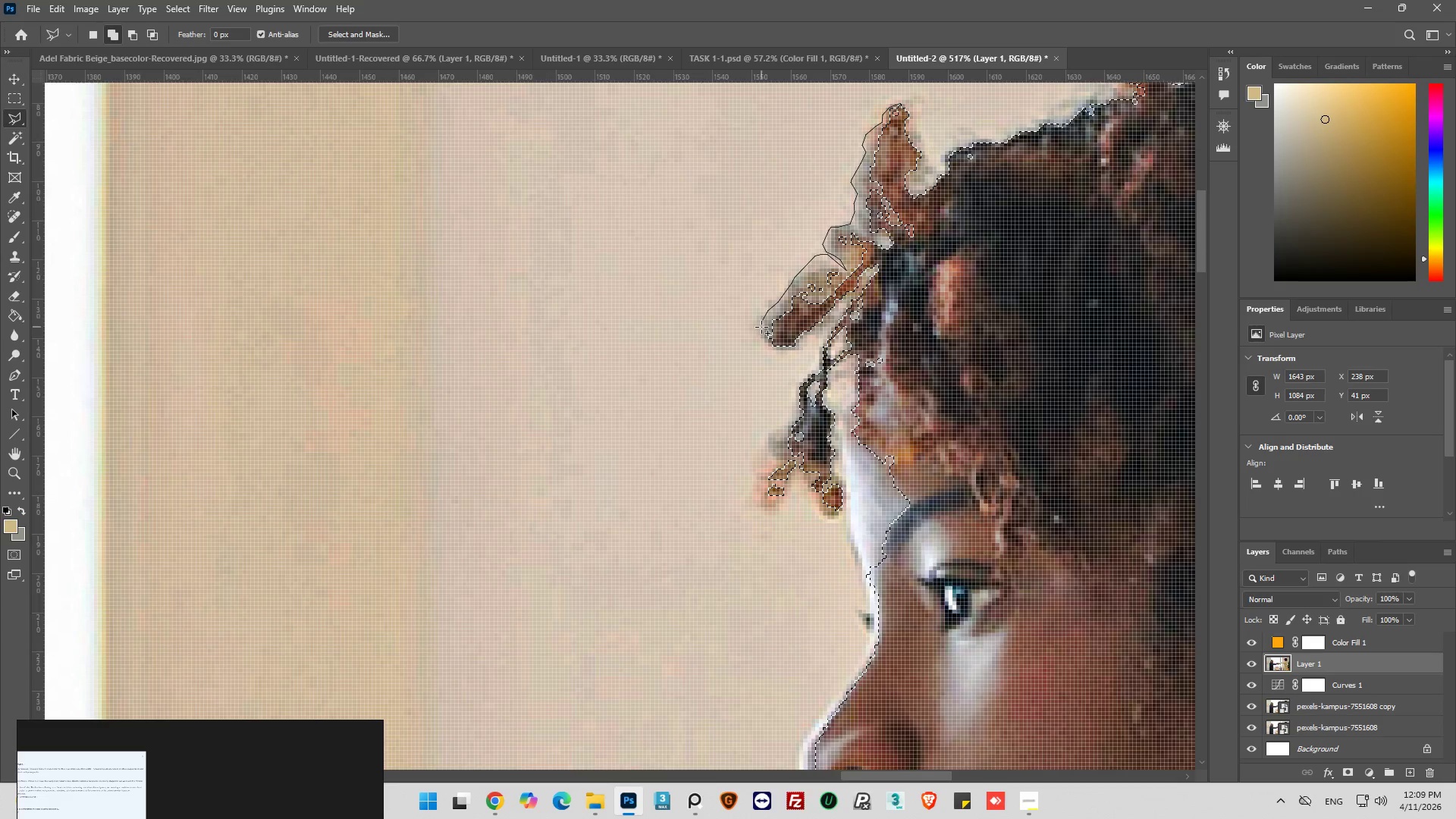 
left_click_drag(start_coordinate=[761, 328], to_coordinate=[764, 337])
 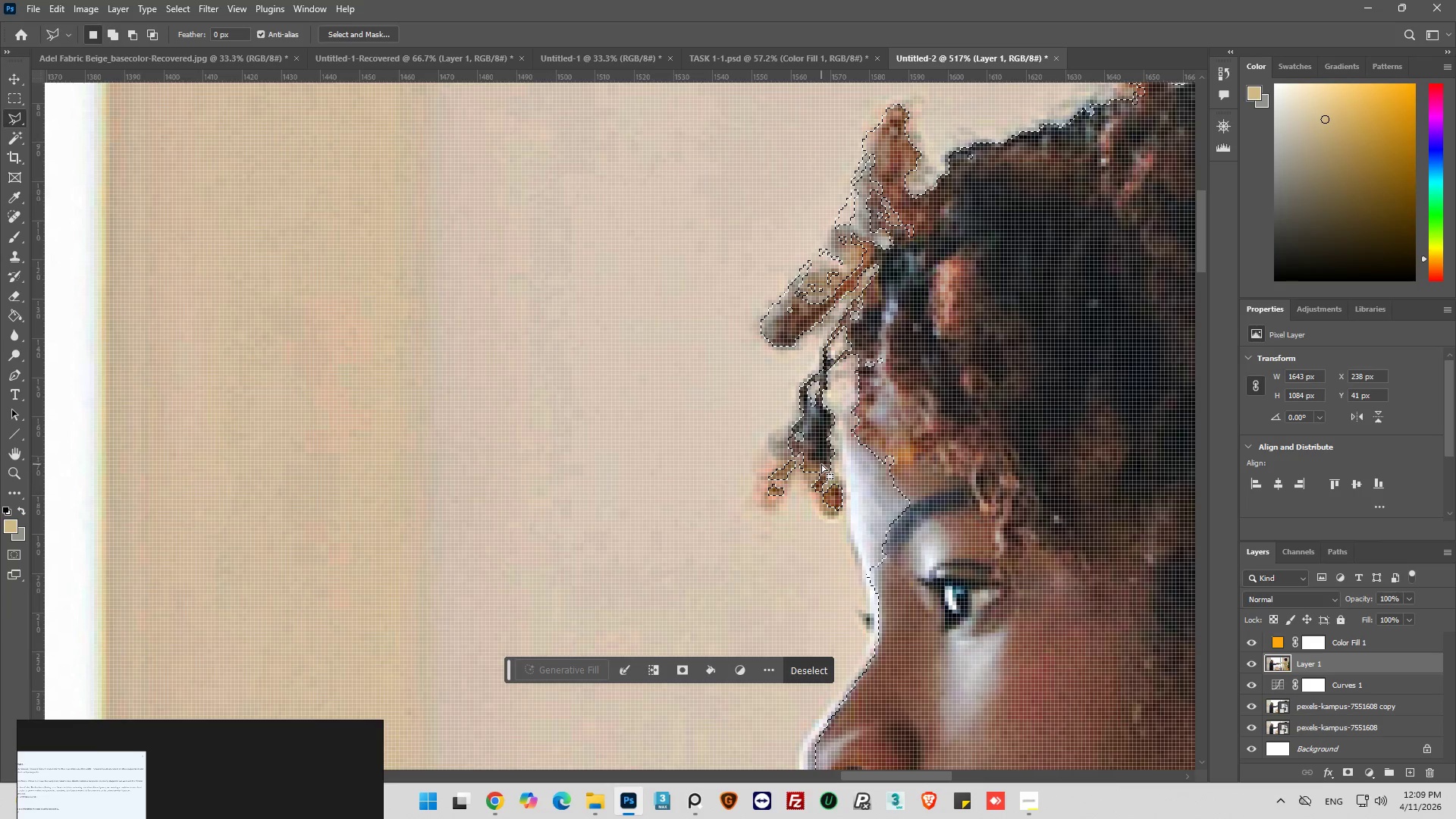 
hold_key(key=AltLeft, duration=0.47)
scroll: coordinate [829, 417], scroll_direction: down, amount: 7.0
 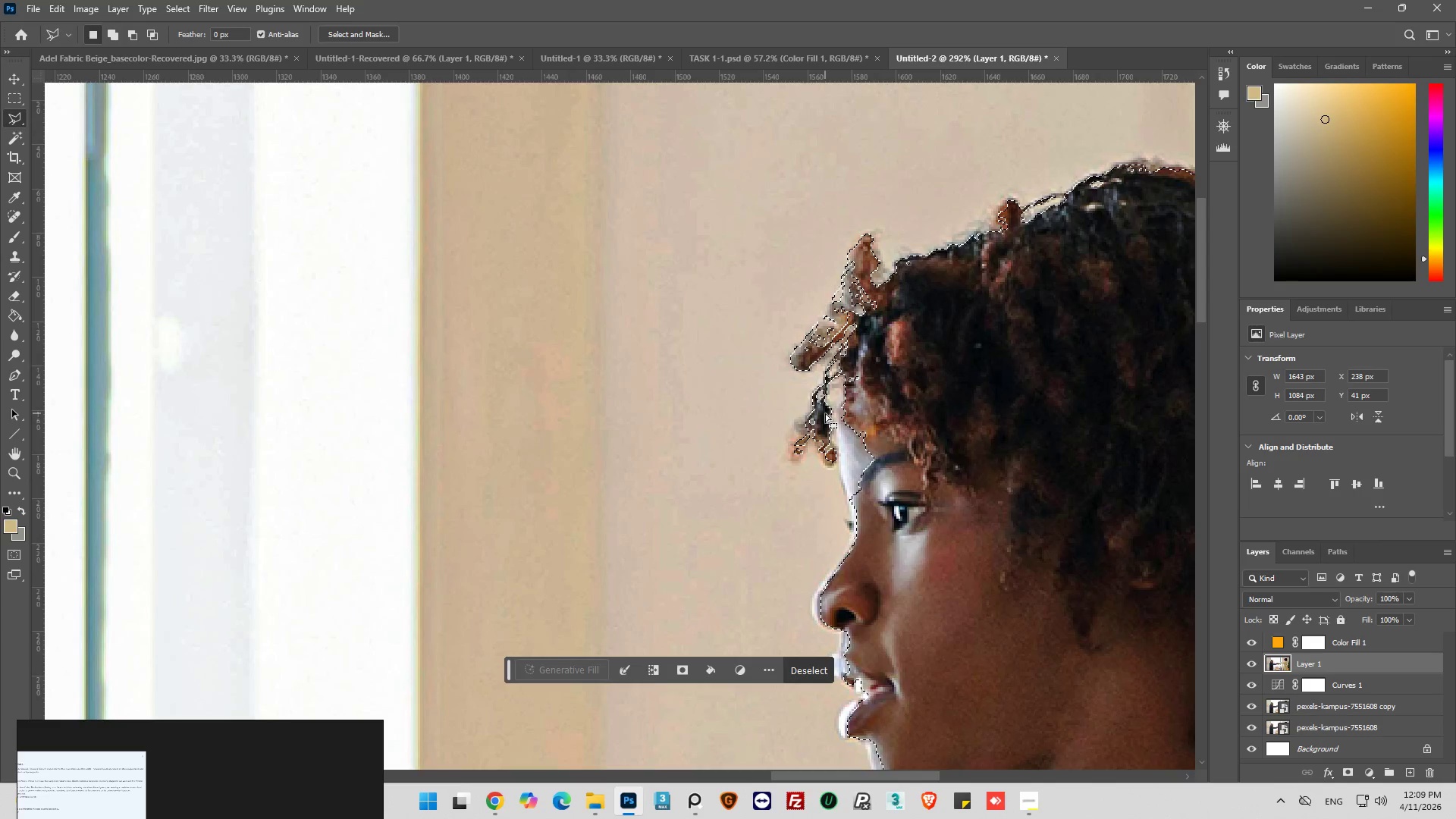 
hold_key(key=AltLeft, duration=0.72)
 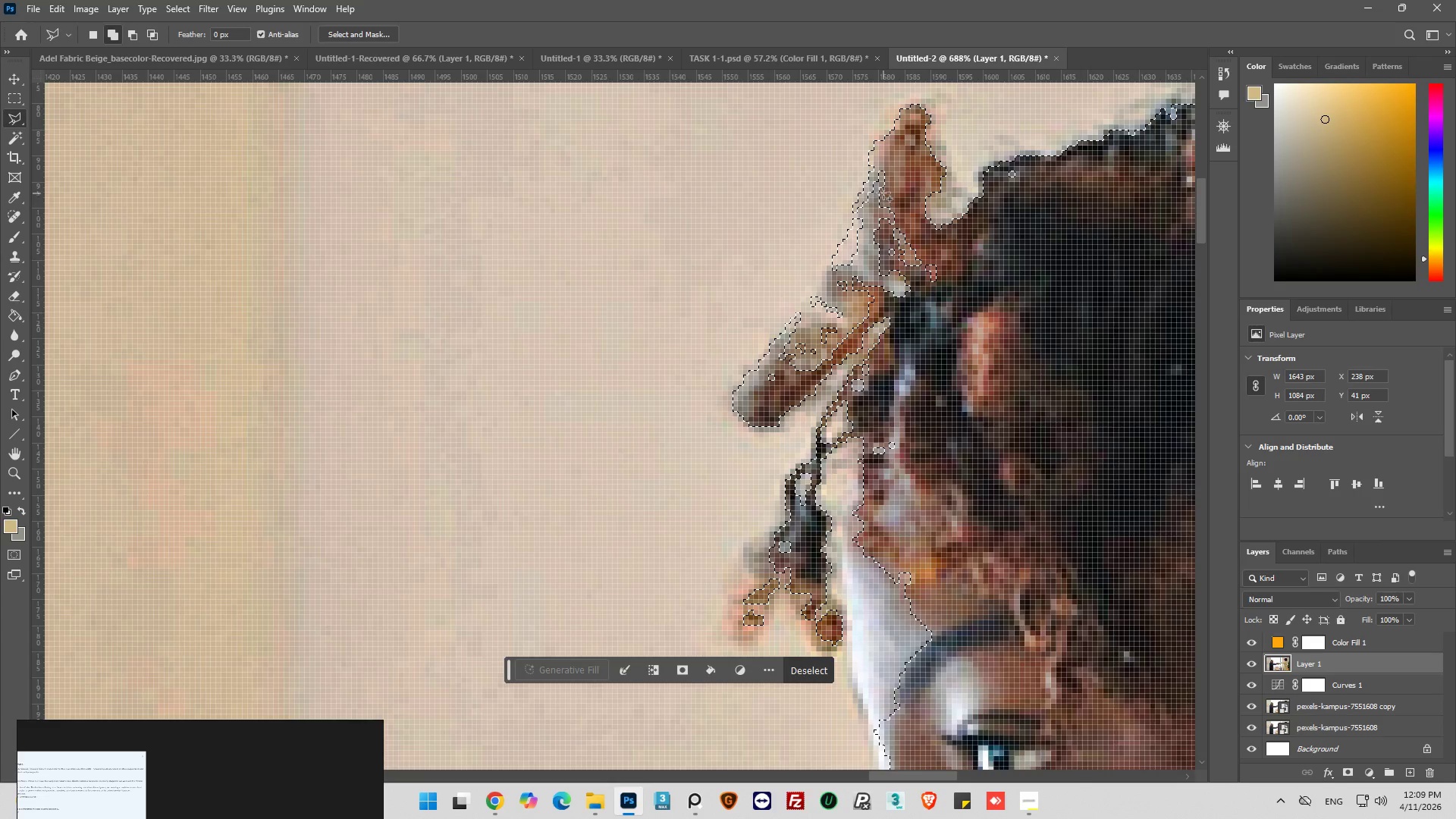 
hold_key(key=ShiftLeft, duration=1.5)
 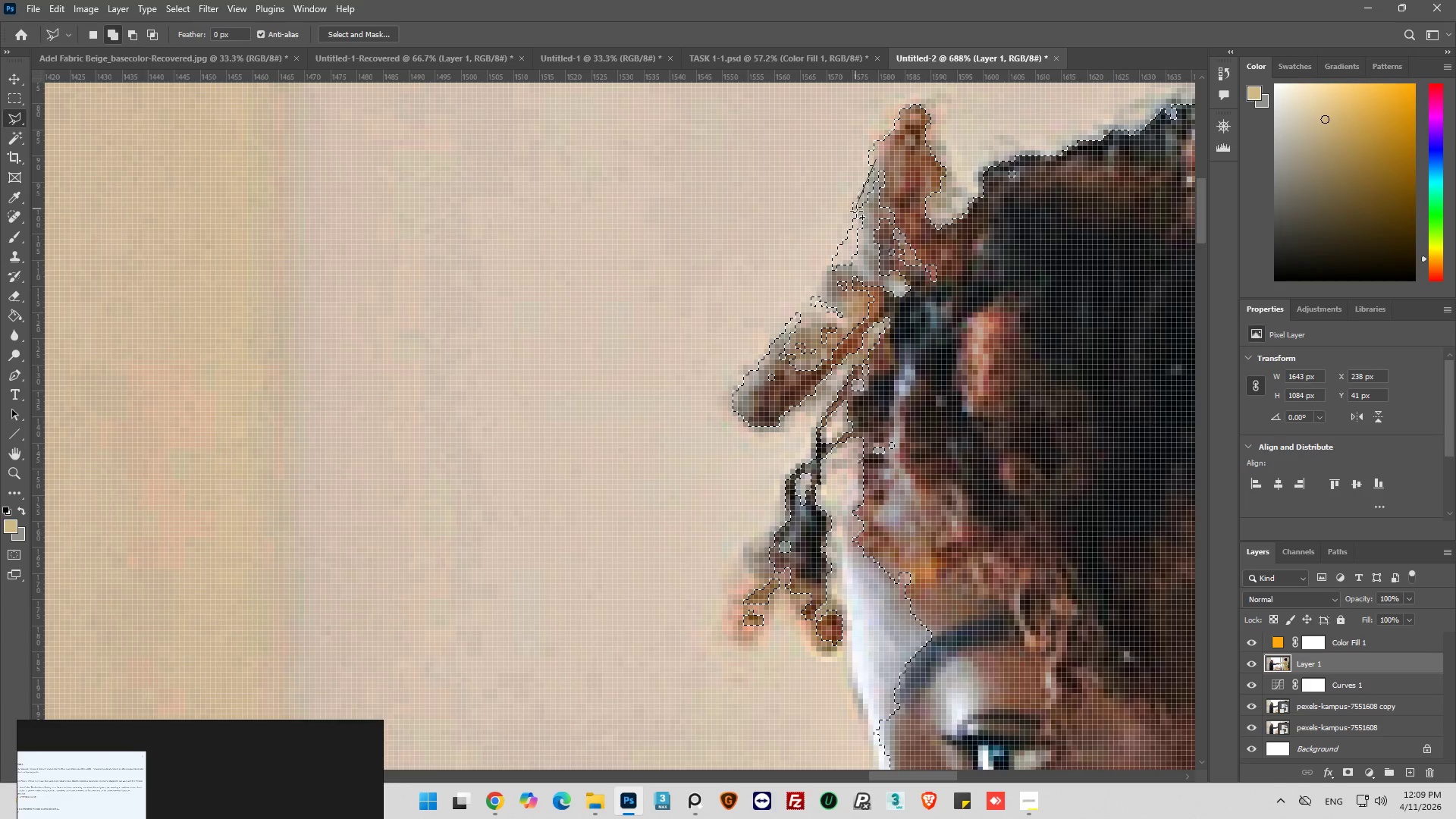 
scroll: coordinate [833, 328], scroll_direction: up, amount: 9.0
 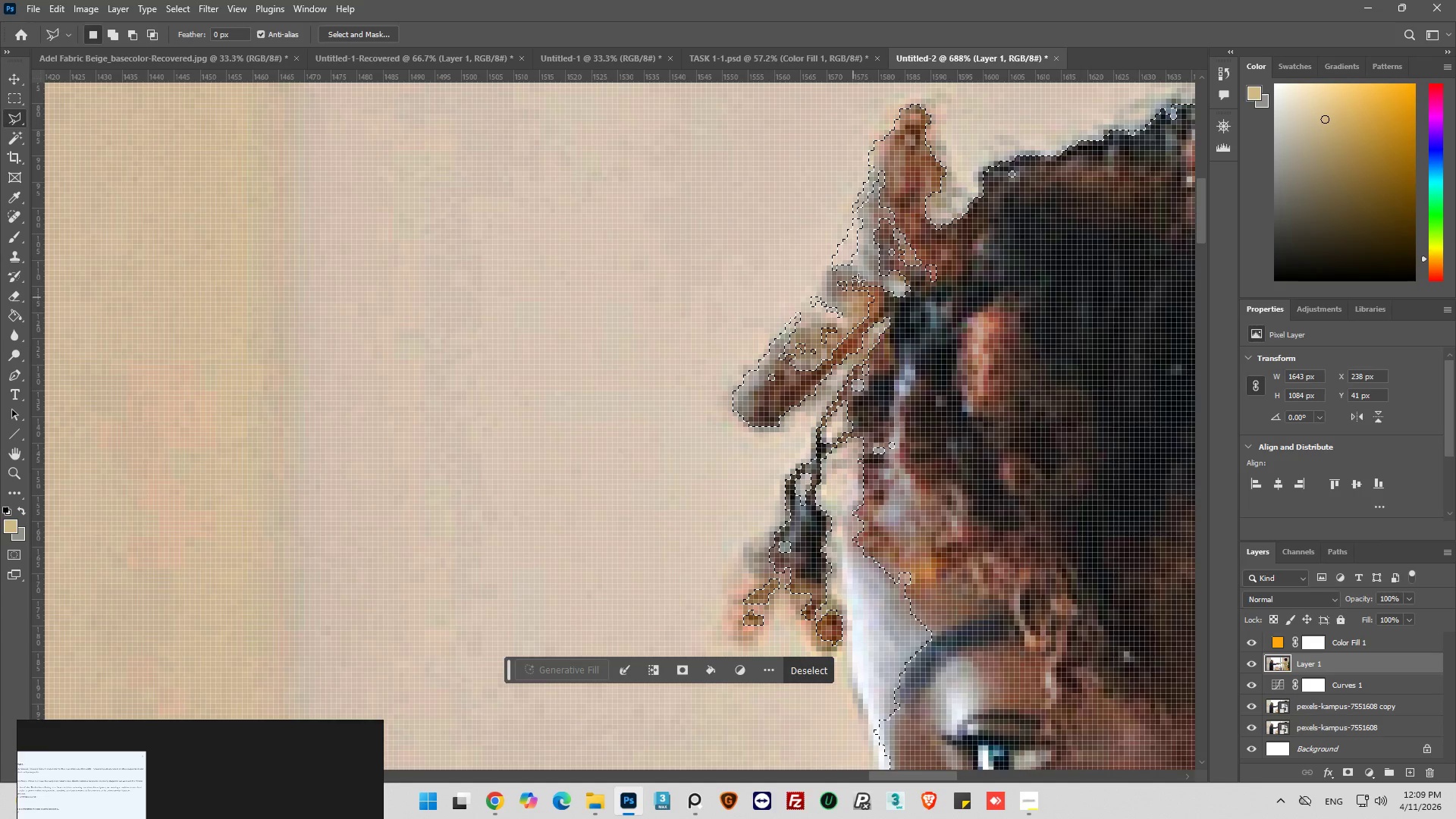 
hold_key(key=ShiftLeft, duration=1.09)
 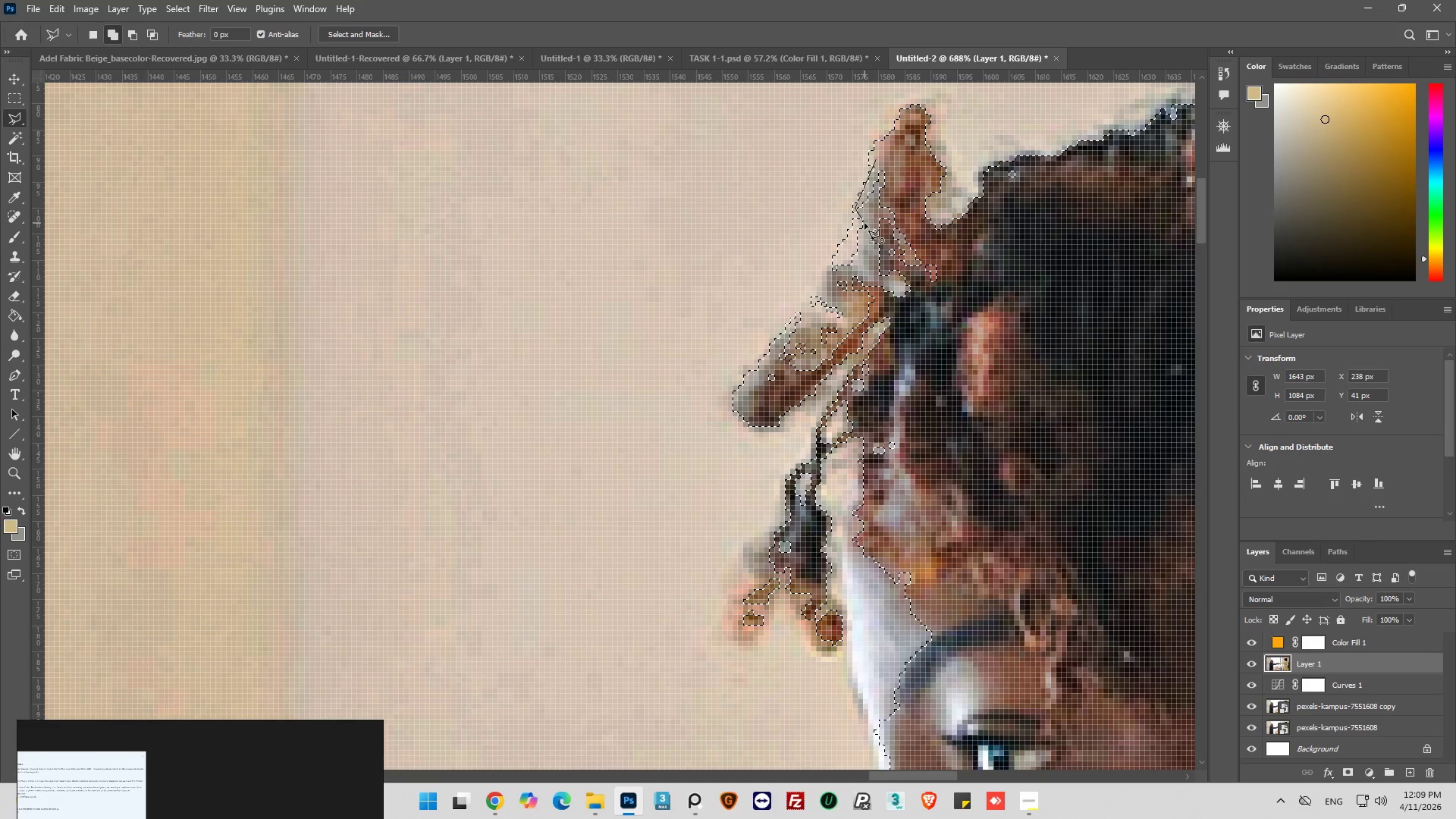 
hold_key(key=ShiftLeft, duration=4.74)
 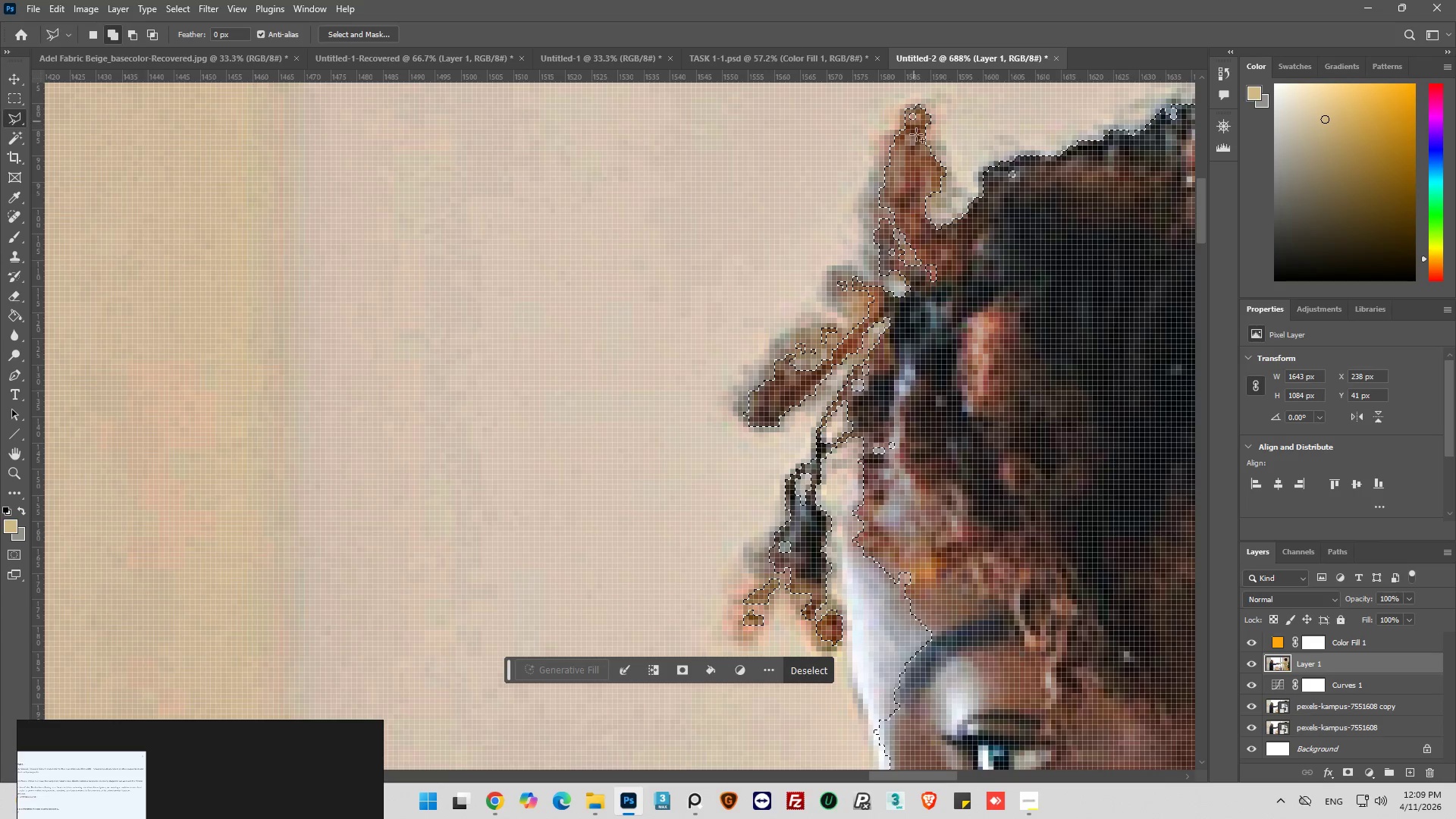 
key(Control+ControlLeft)
 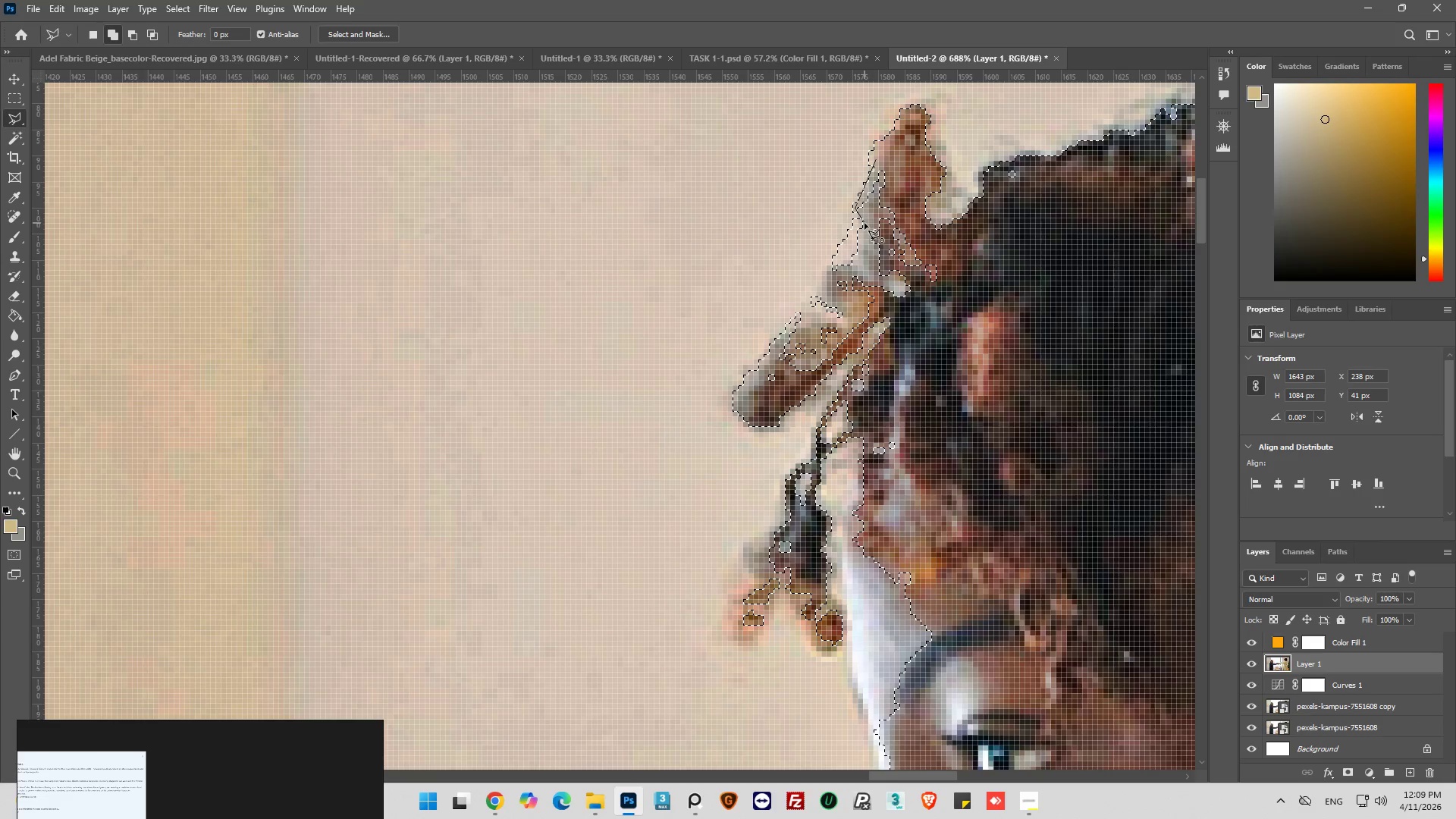 
key(Z)
 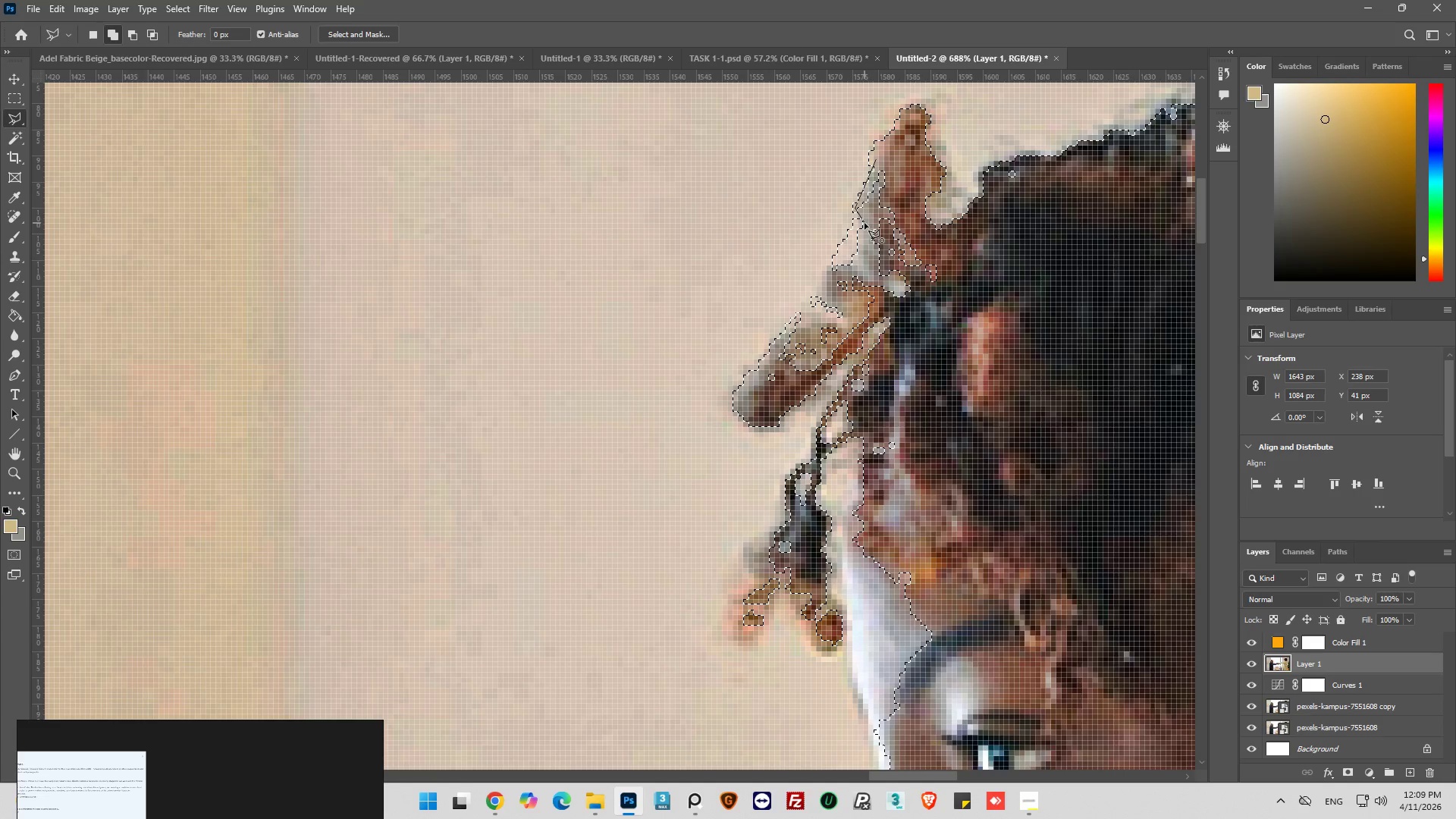 
key(Control+Z)
 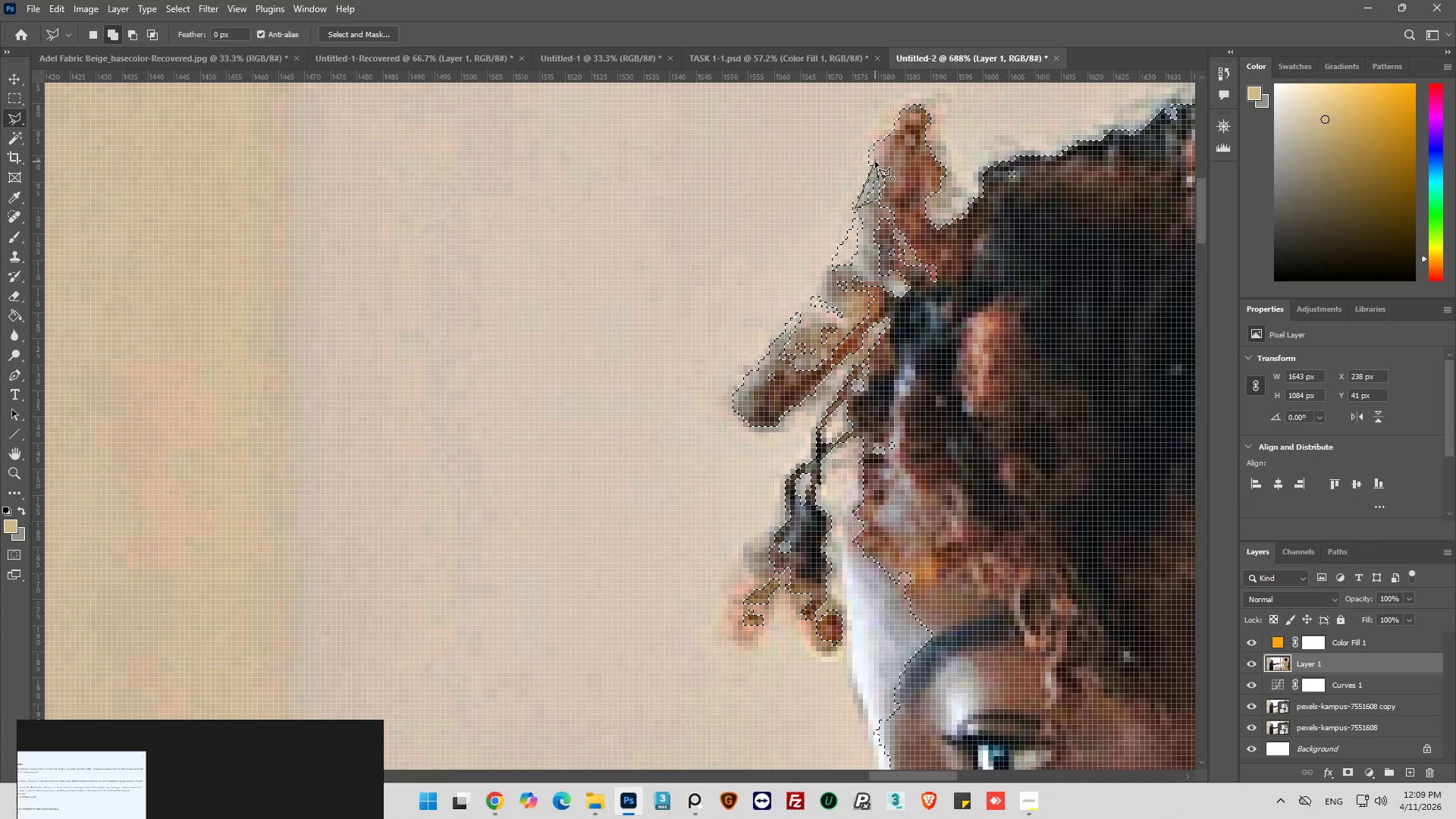 
left_click([877, 159])
 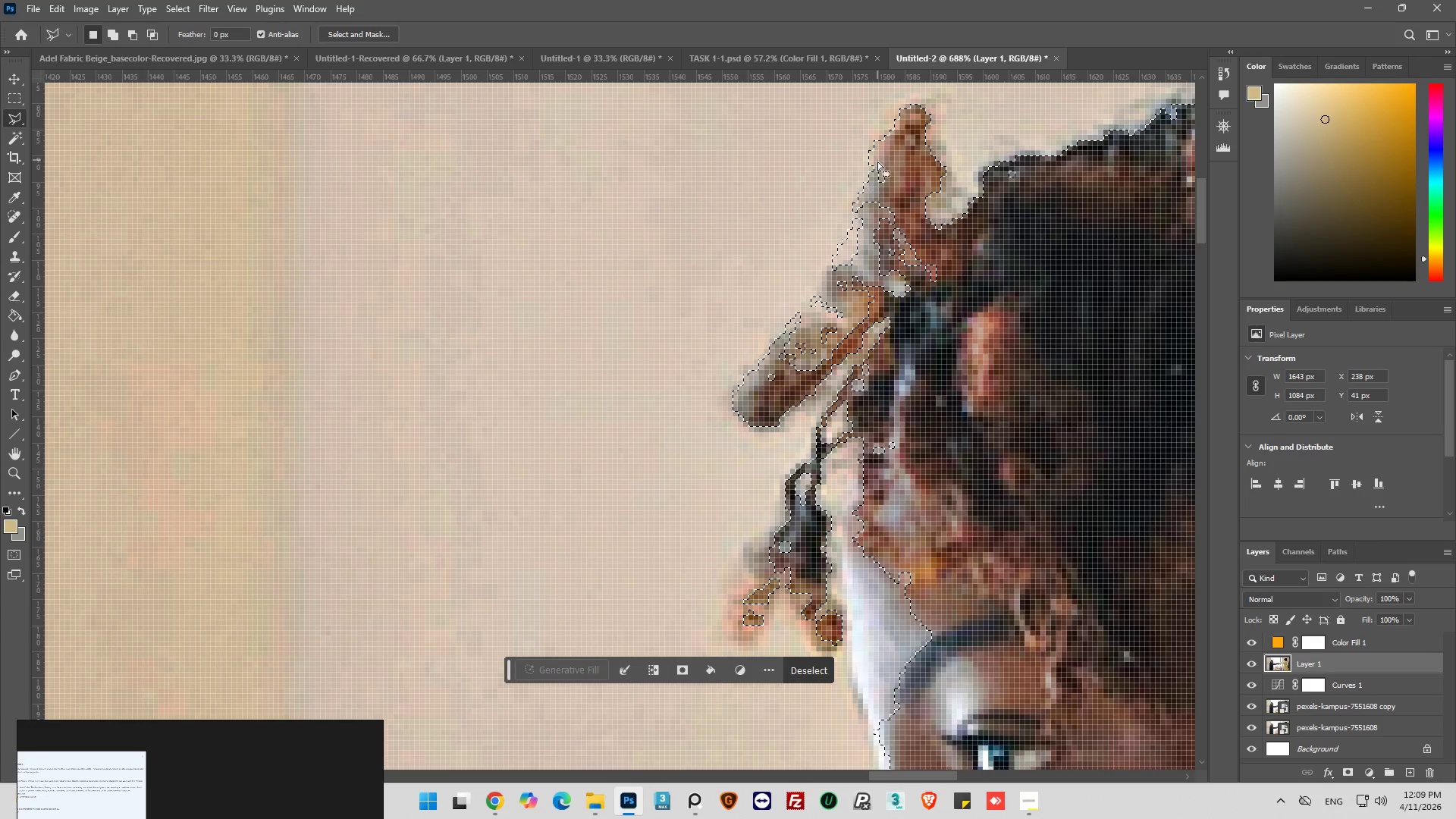 
key(Control+Z)
 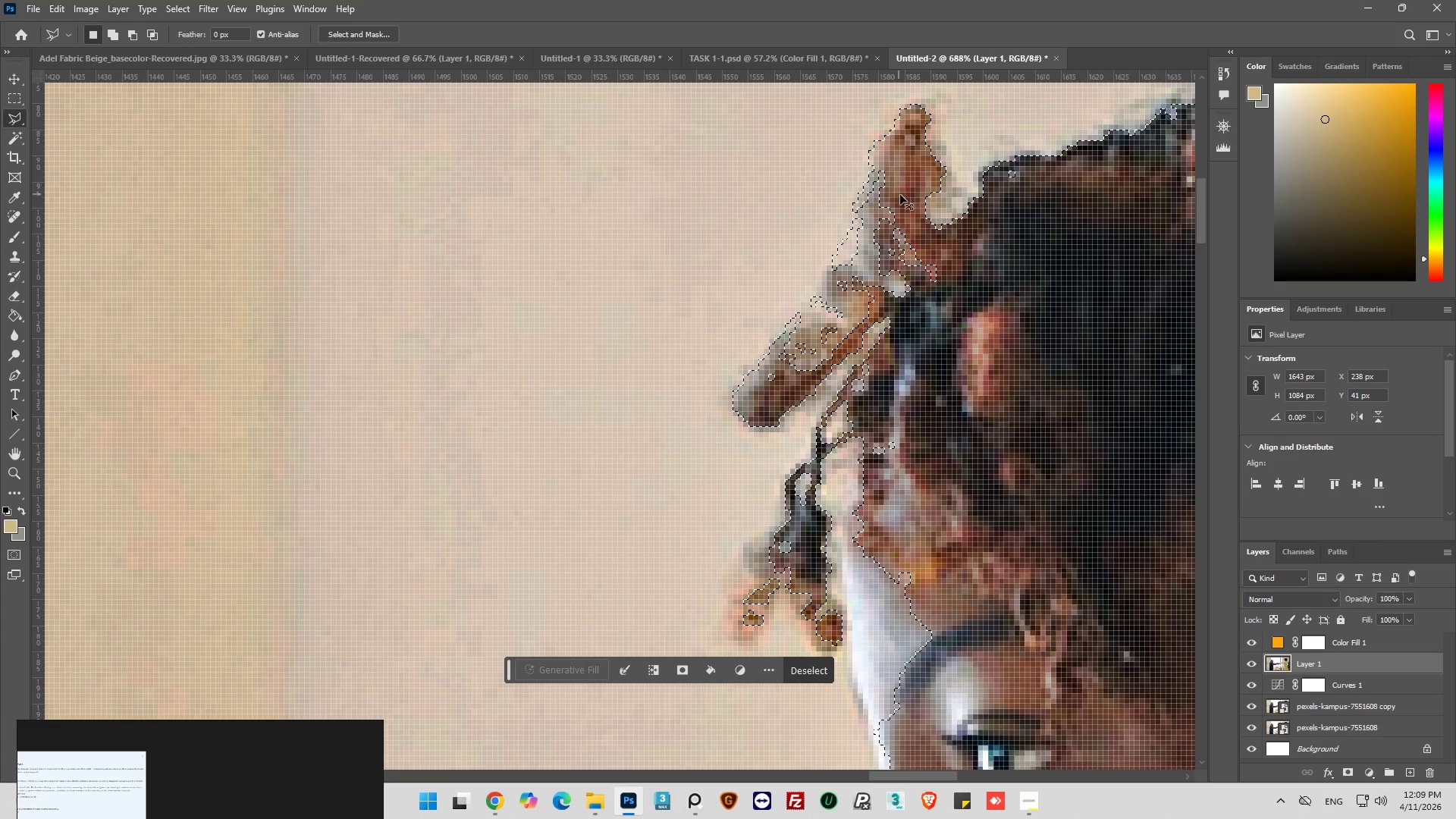 
key(Control+Z)
 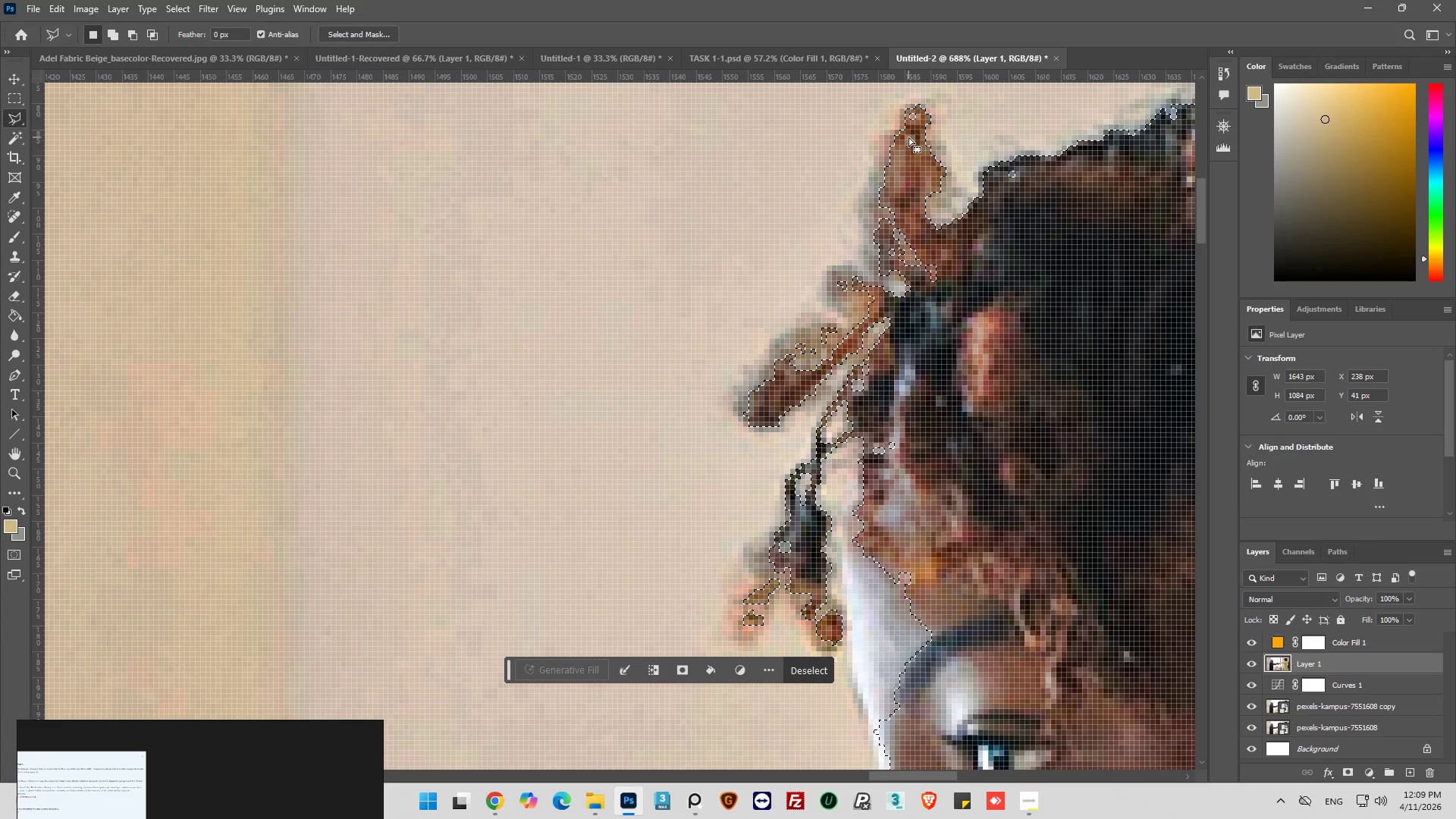 
hold_key(key=ShiftLeft, duration=1.5)
left_click([916, 140])
 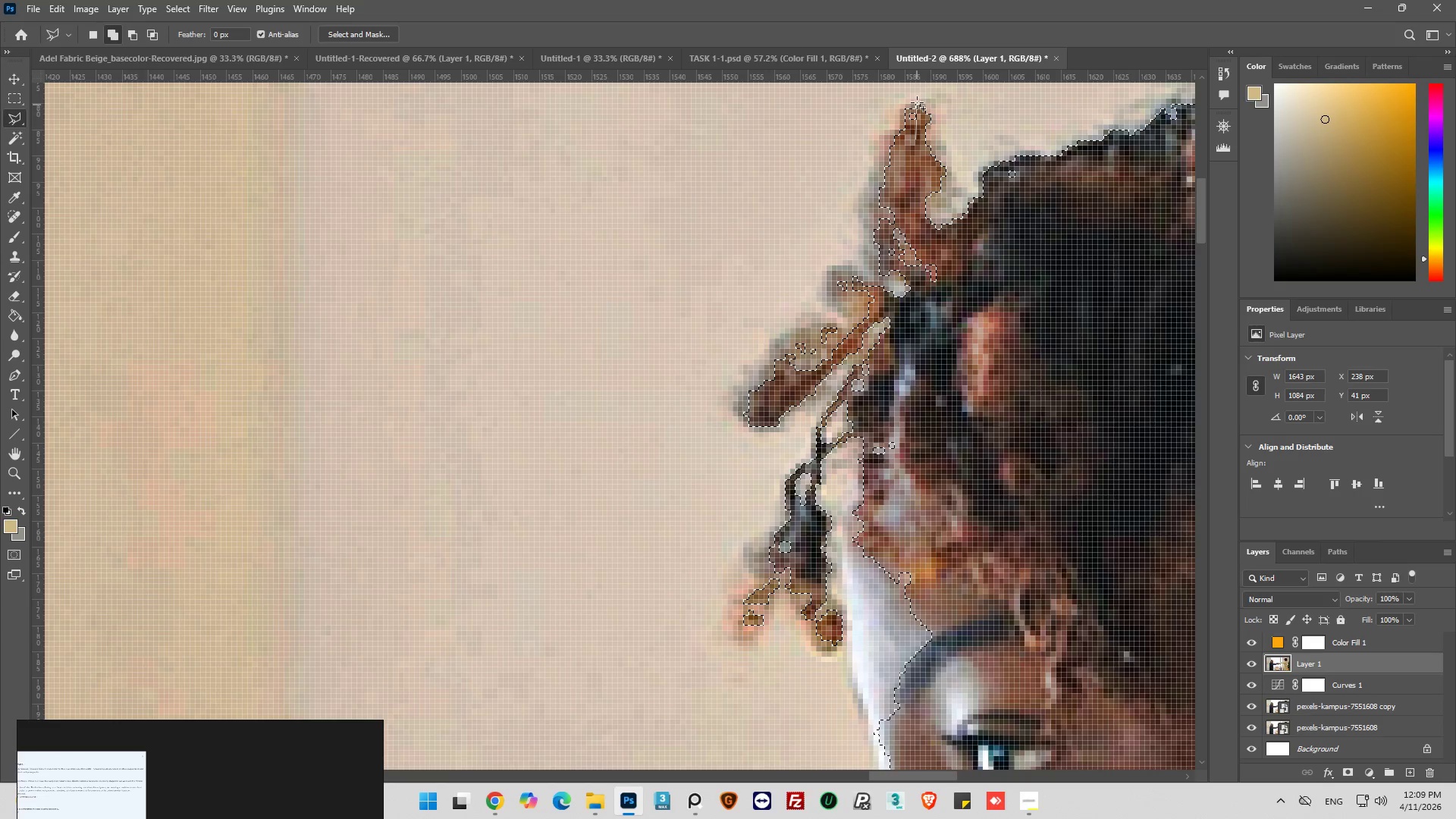 
hold_key(key=ShiftLeft, duration=1.5)
left_click_drag(start_coordinate=[896, 121], to_coordinate=[895, 129])
 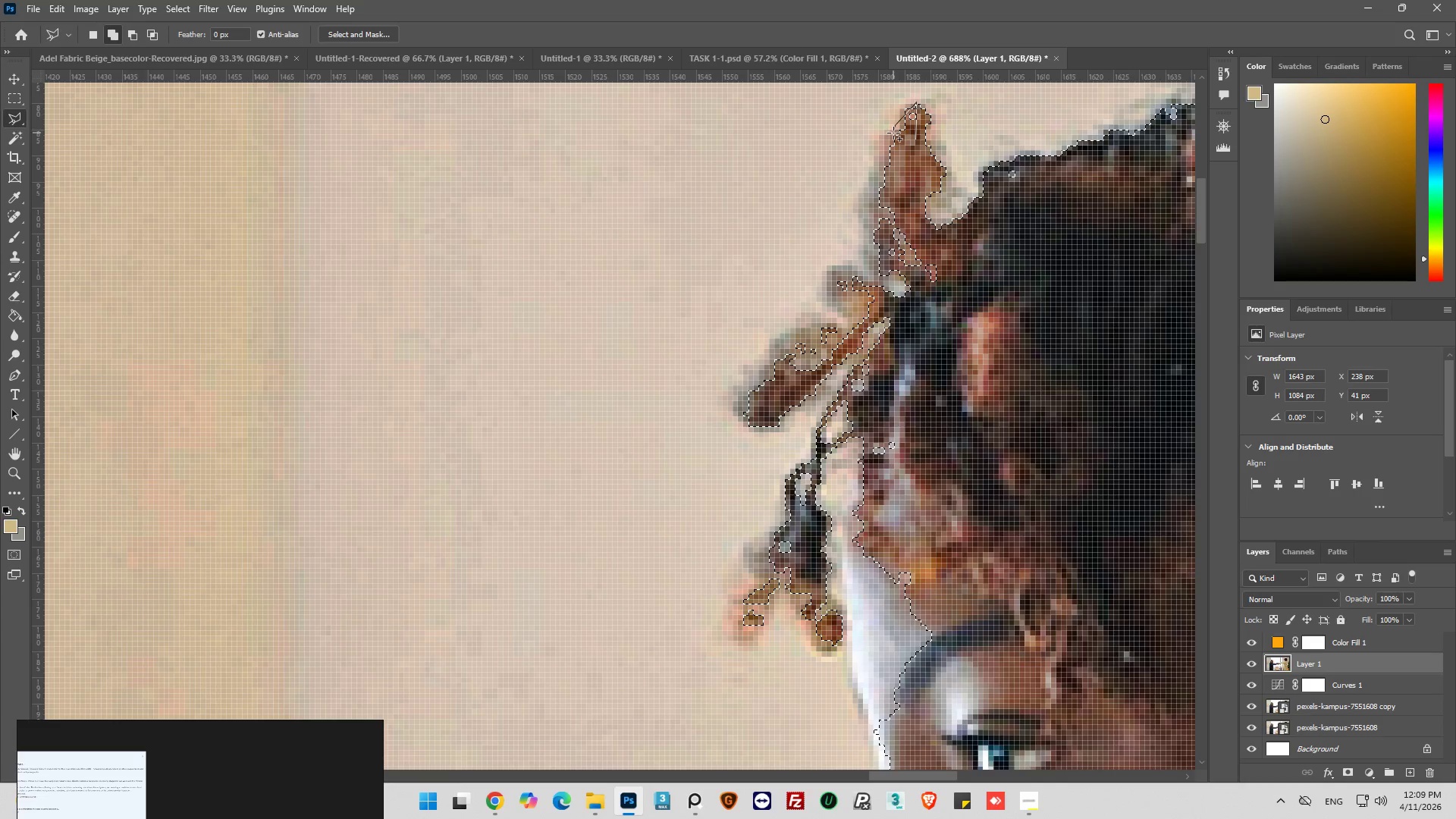 
hold_key(key=ShiftLeft, duration=1.51)
left_click_drag(start_coordinate=[893, 133], to_coordinate=[886, 133])
 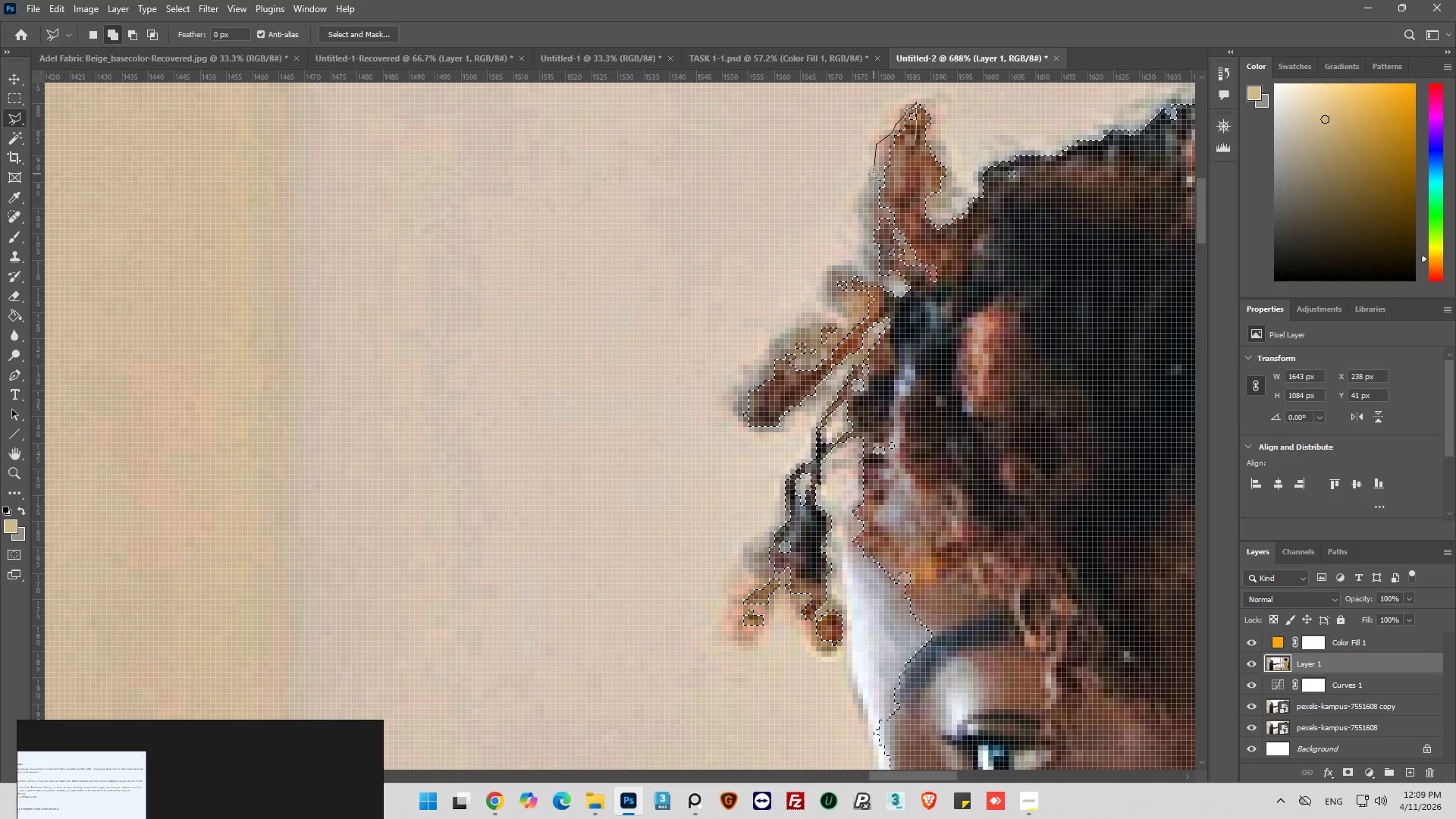 
left_click_drag(start_coordinate=[874, 184], to_coordinate=[868, 189])
 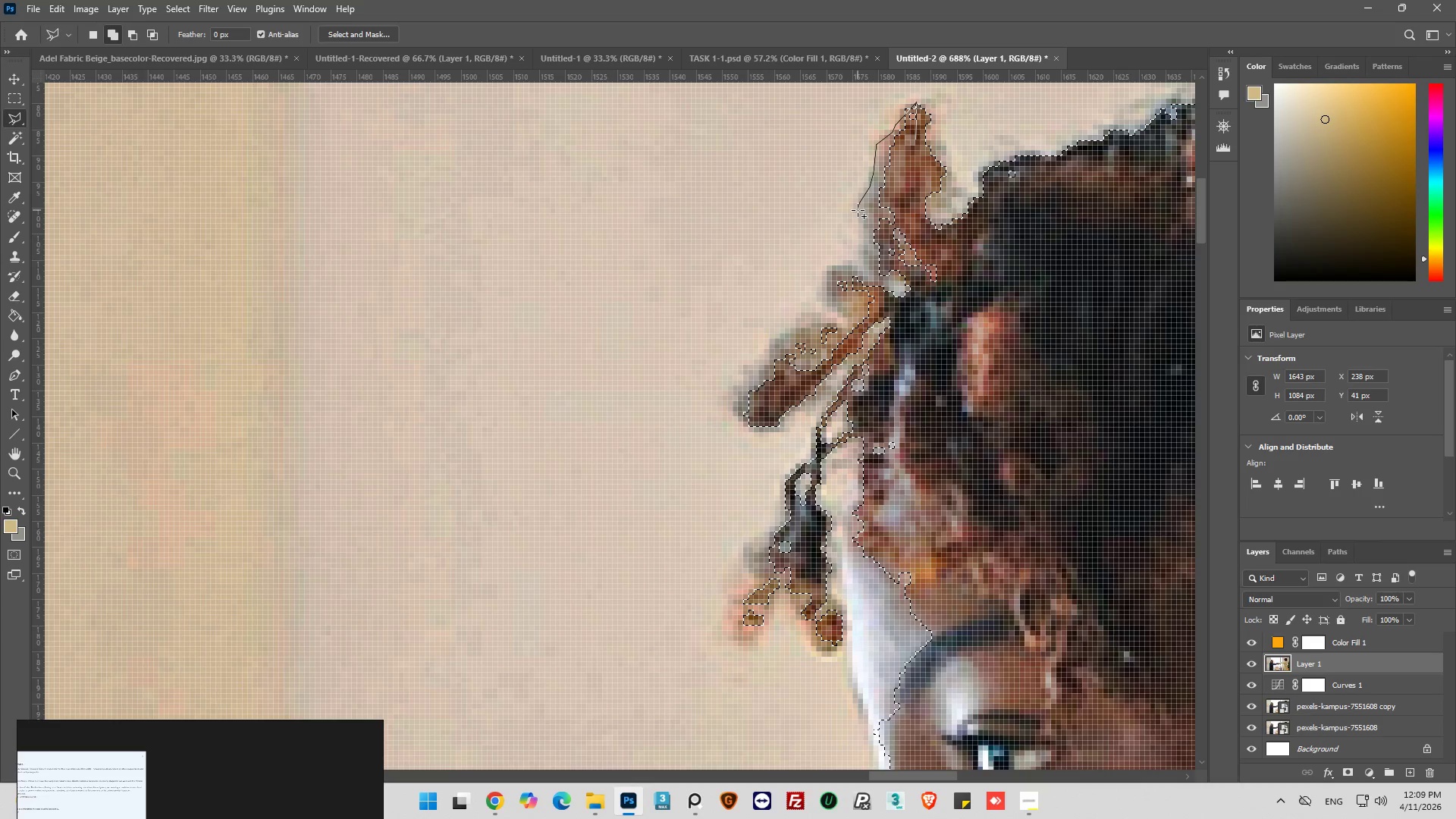 
hold_key(key=ShiftLeft, duration=1.5)
left_click_drag(start_coordinate=[861, 197], to_coordinate=[860, 204])
 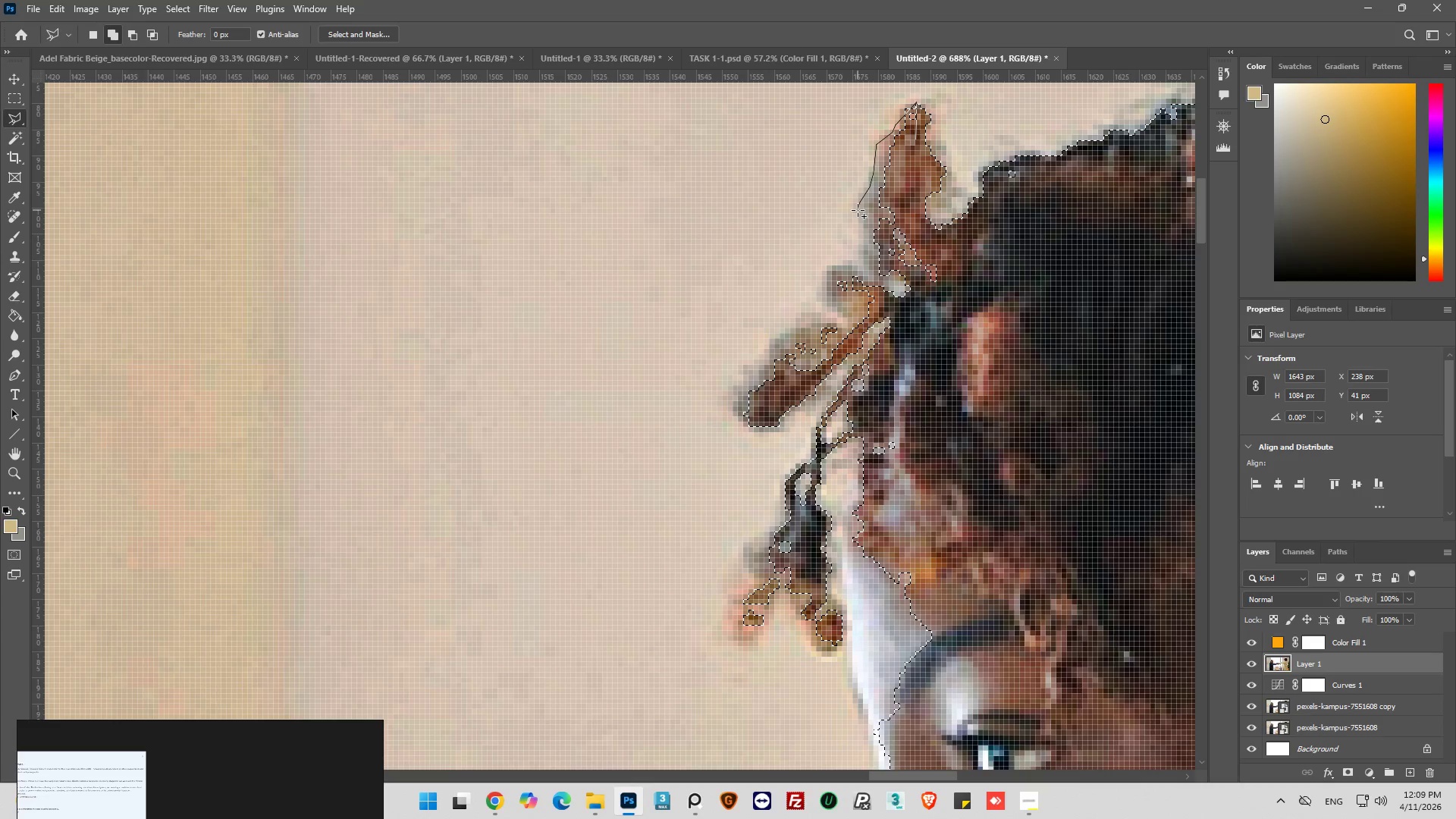 
left_click_drag(start_coordinate=[858, 210], to_coordinate=[858, 218])
 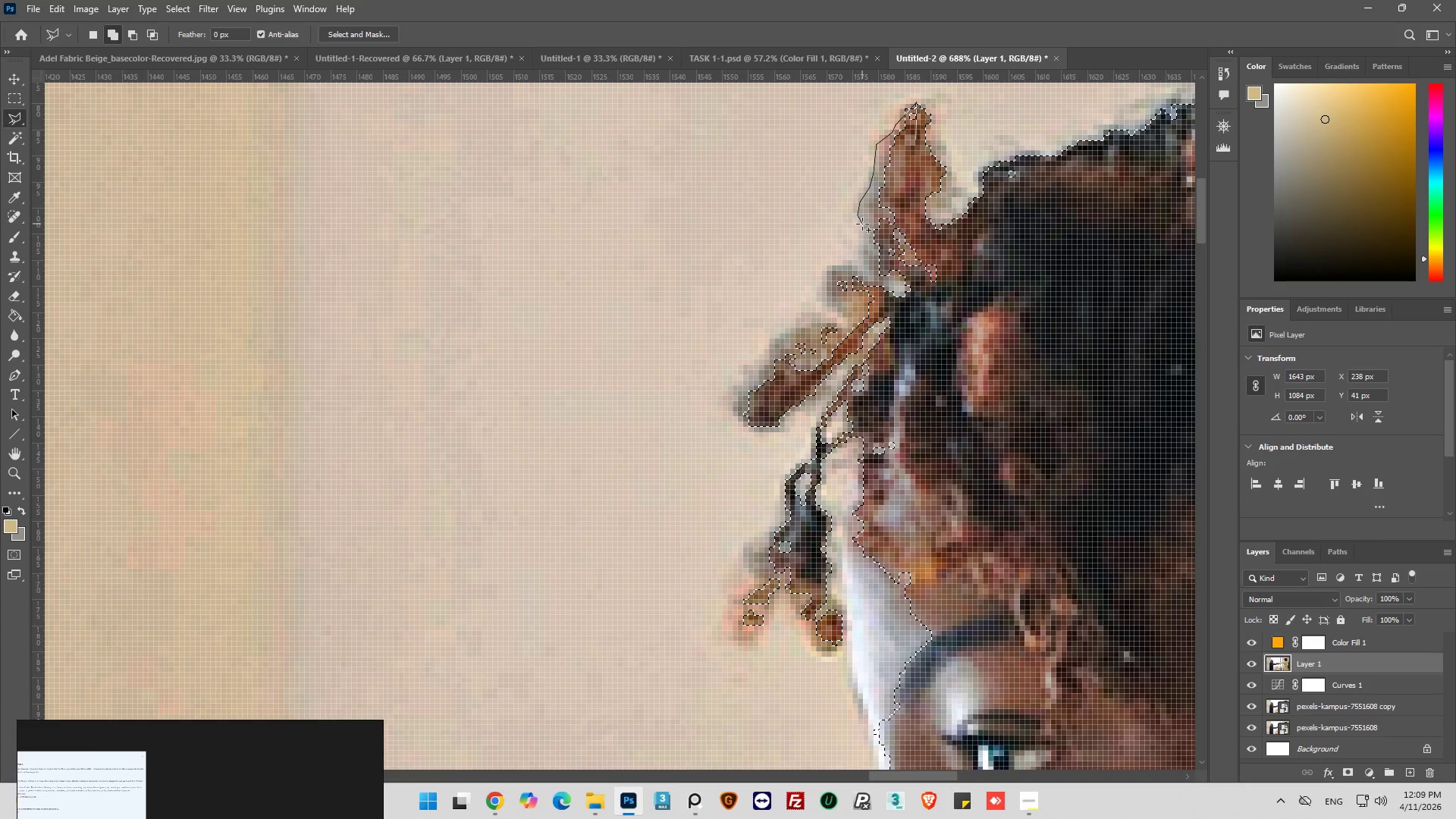 
left_click_drag(start_coordinate=[862, 225], to_coordinate=[864, 231])
 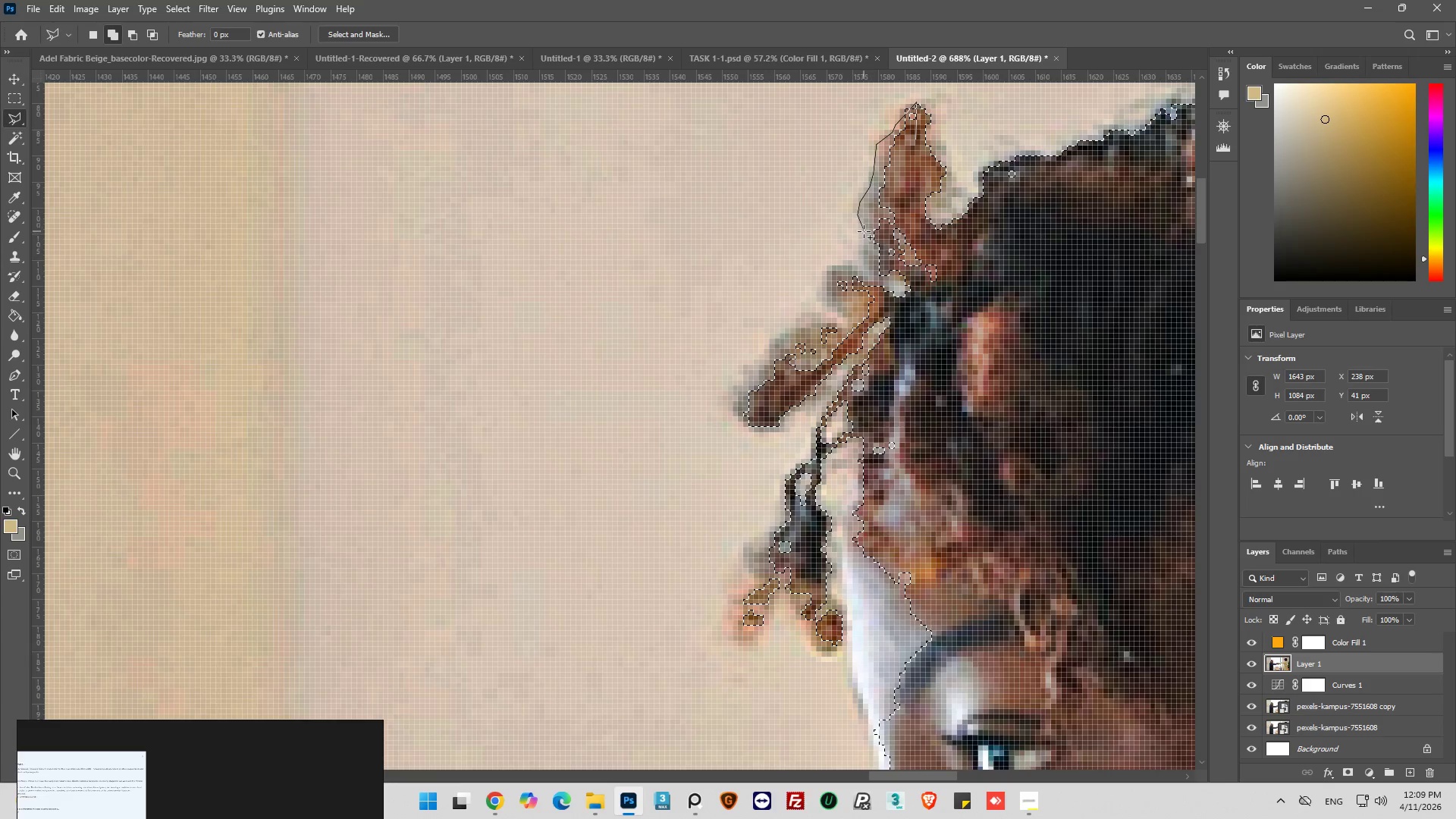 
left_click_drag(start_coordinate=[862, 234], to_coordinate=[858, 240])
 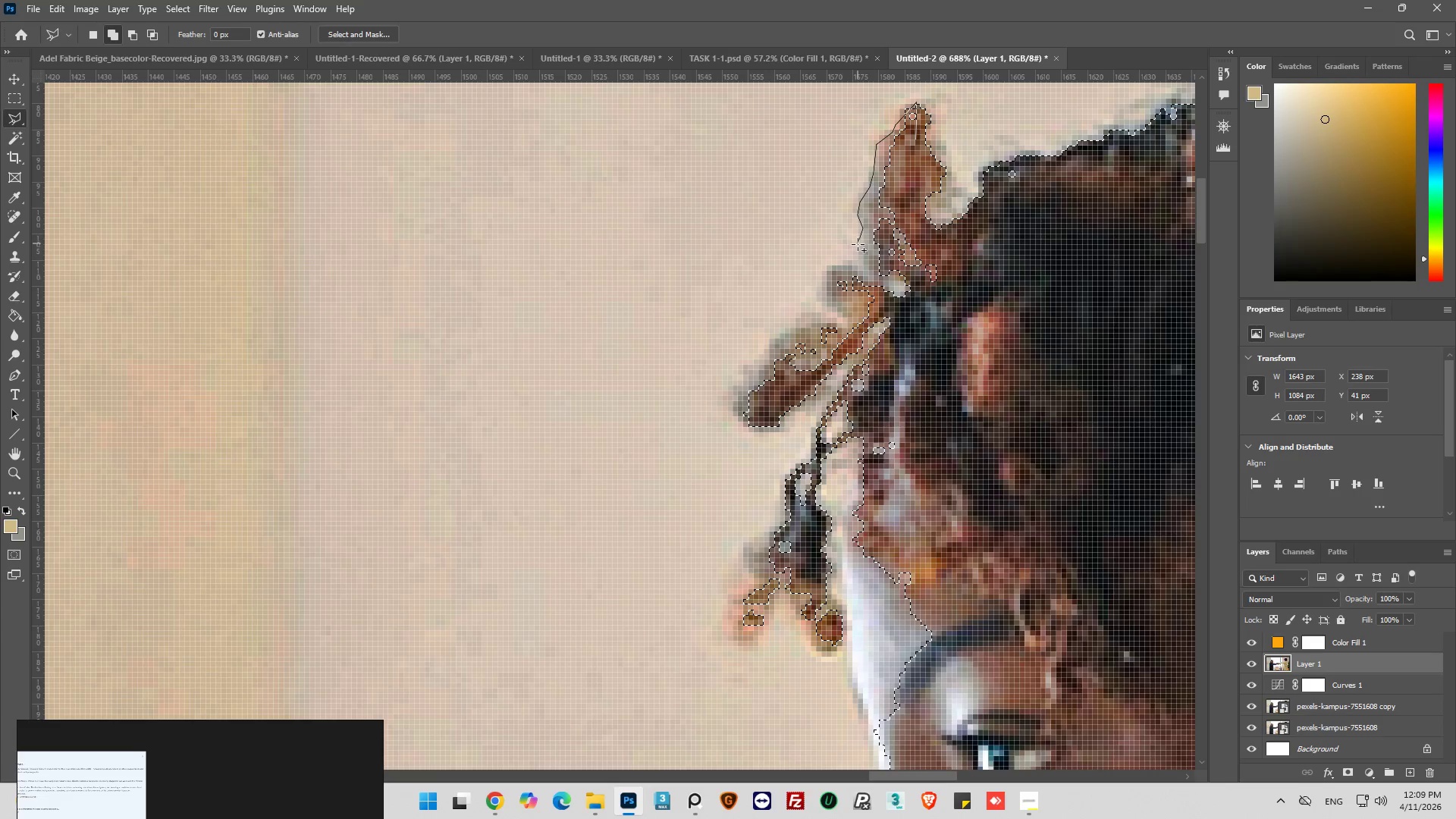 
hold_key(key=ShiftLeft, duration=1.52)
left_click_drag(start_coordinate=[858, 245], to_coordinate=[858, 253])
 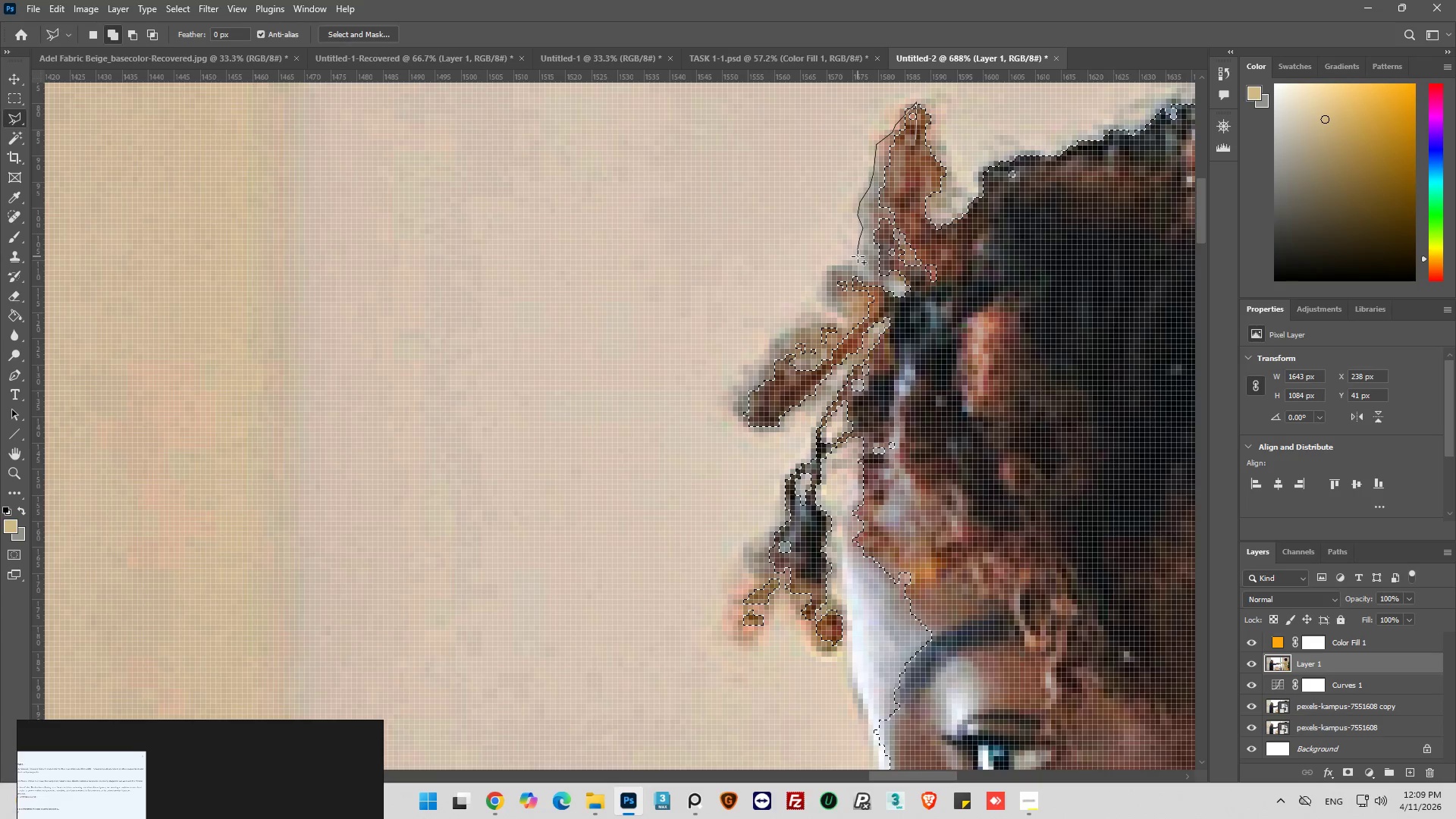 
left_click_drag(start_coordinate=[858, 256], to_coordinate=[851, 262])
 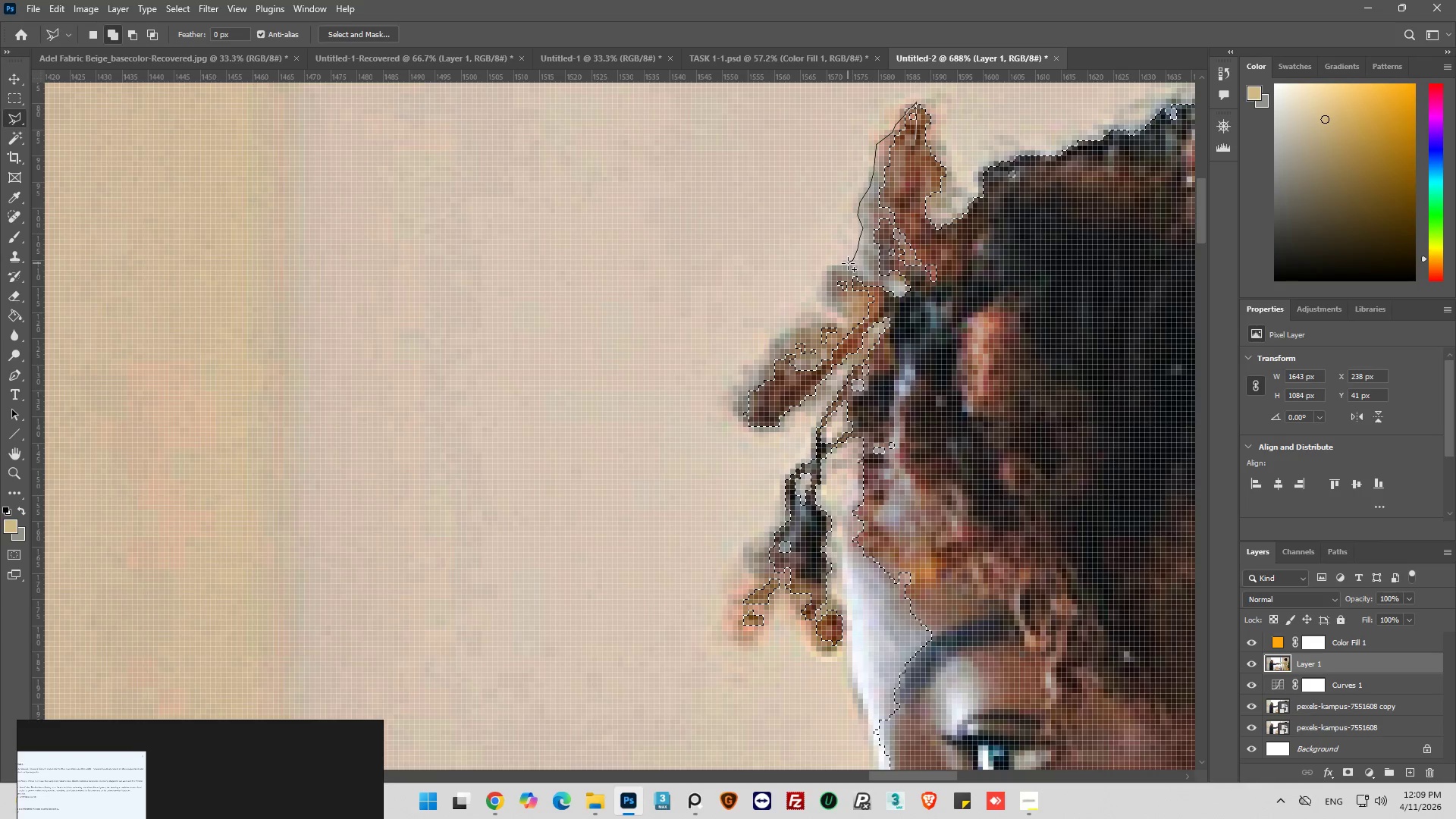 
left_click_drag(start_coordinate=[848, 263], to_coordinate=[839, 263])
 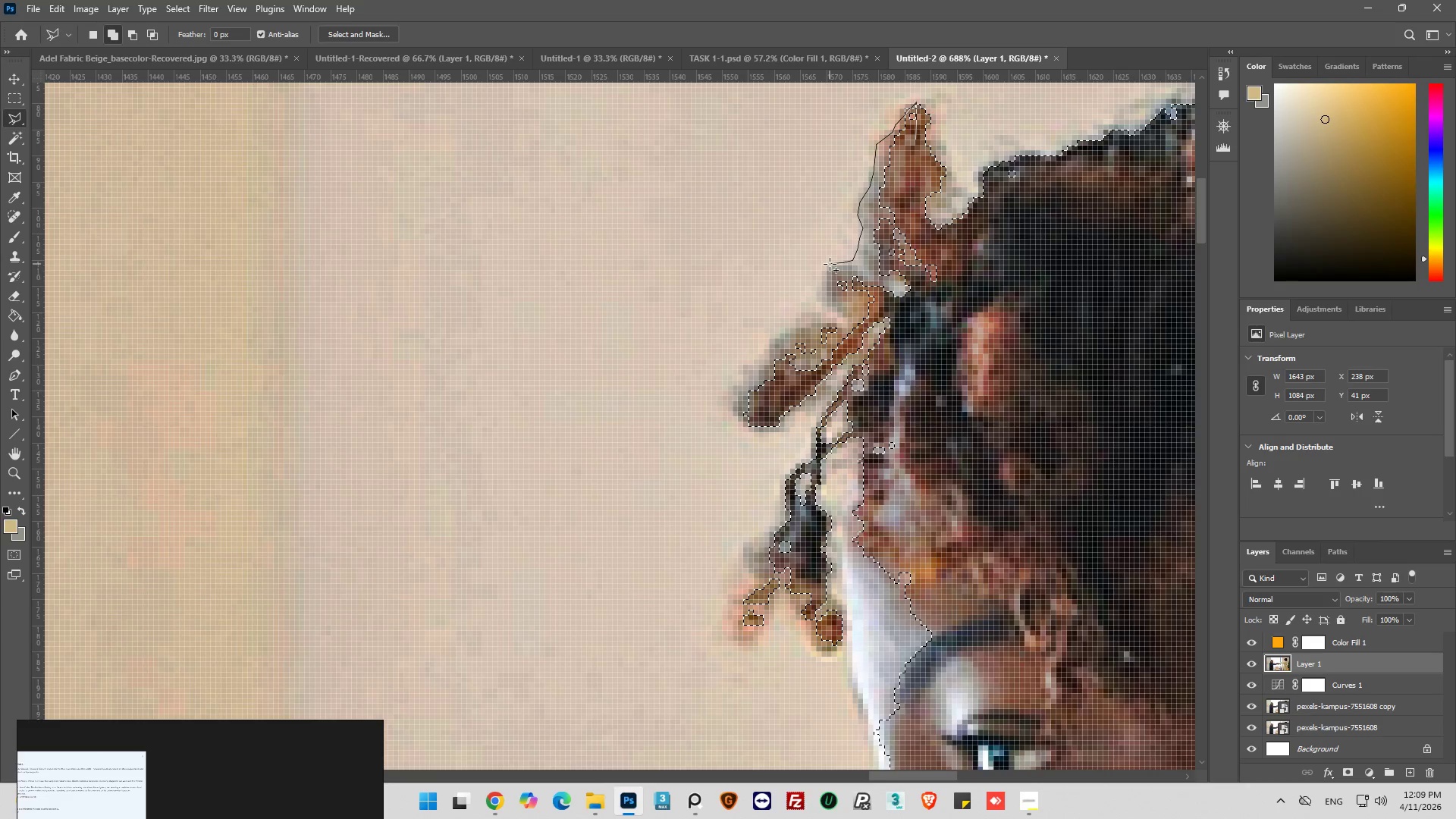 
left_click_drag(start_coordinate=[830, 264], to_coordinate=[824, 272])
 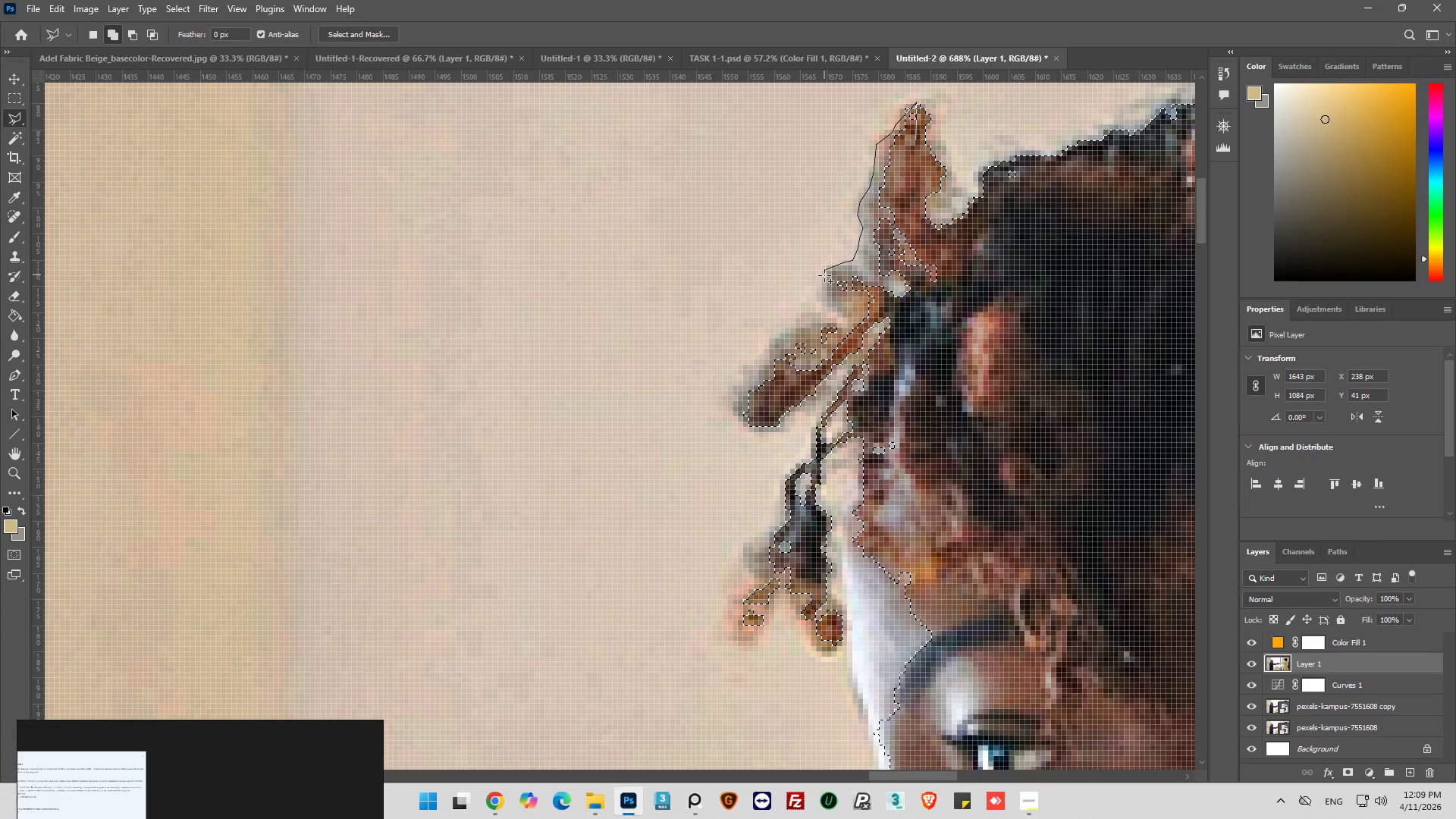 
hold_key(key=ShiftLeft, duration=1.51)
left_click_drag(start_coordinate=[824, 278], to_coordinate=[821, 288])
 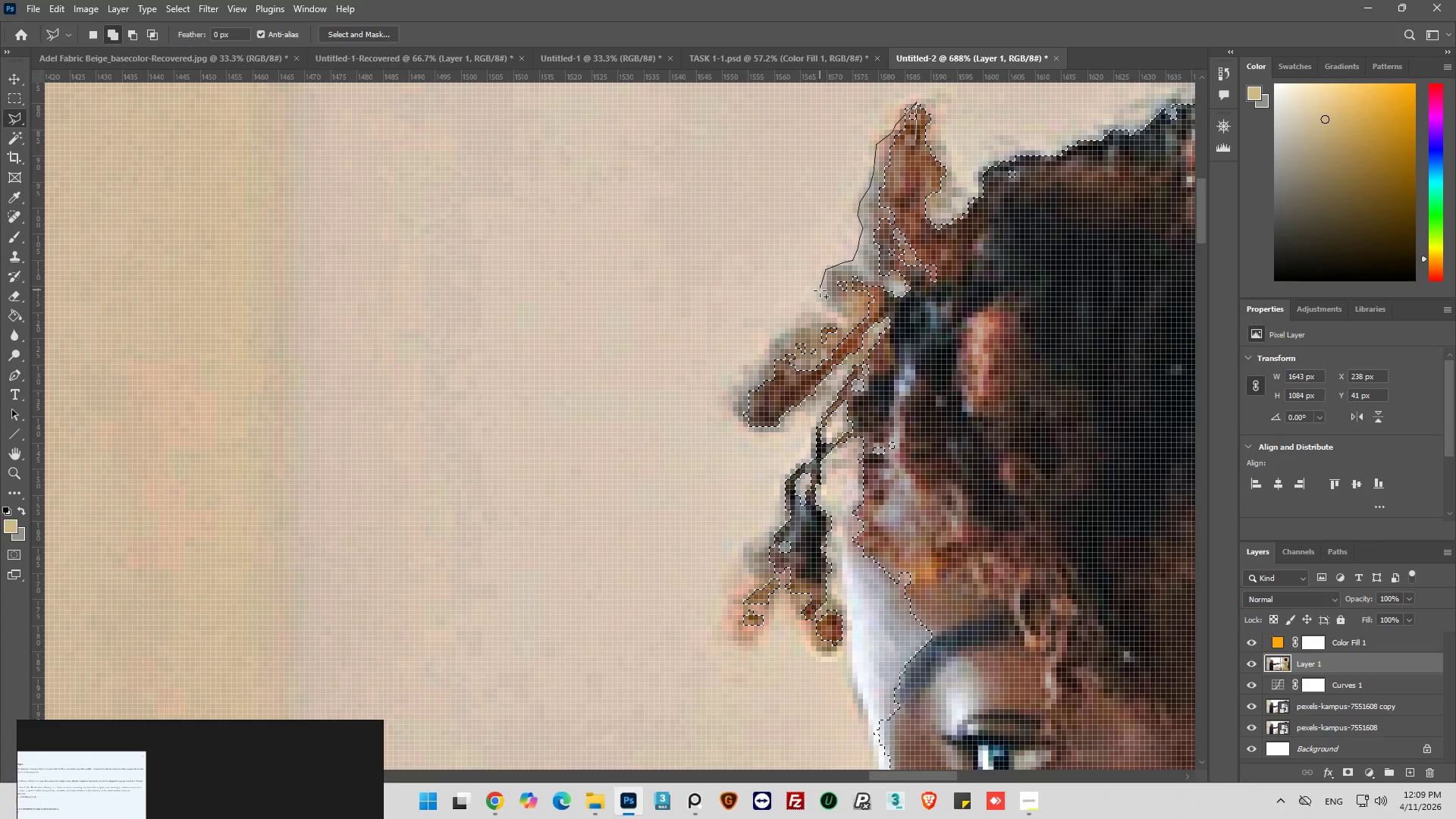 
left_click_drag(start_coordinate=[820, 290], to_coordinate=[818, 300])
 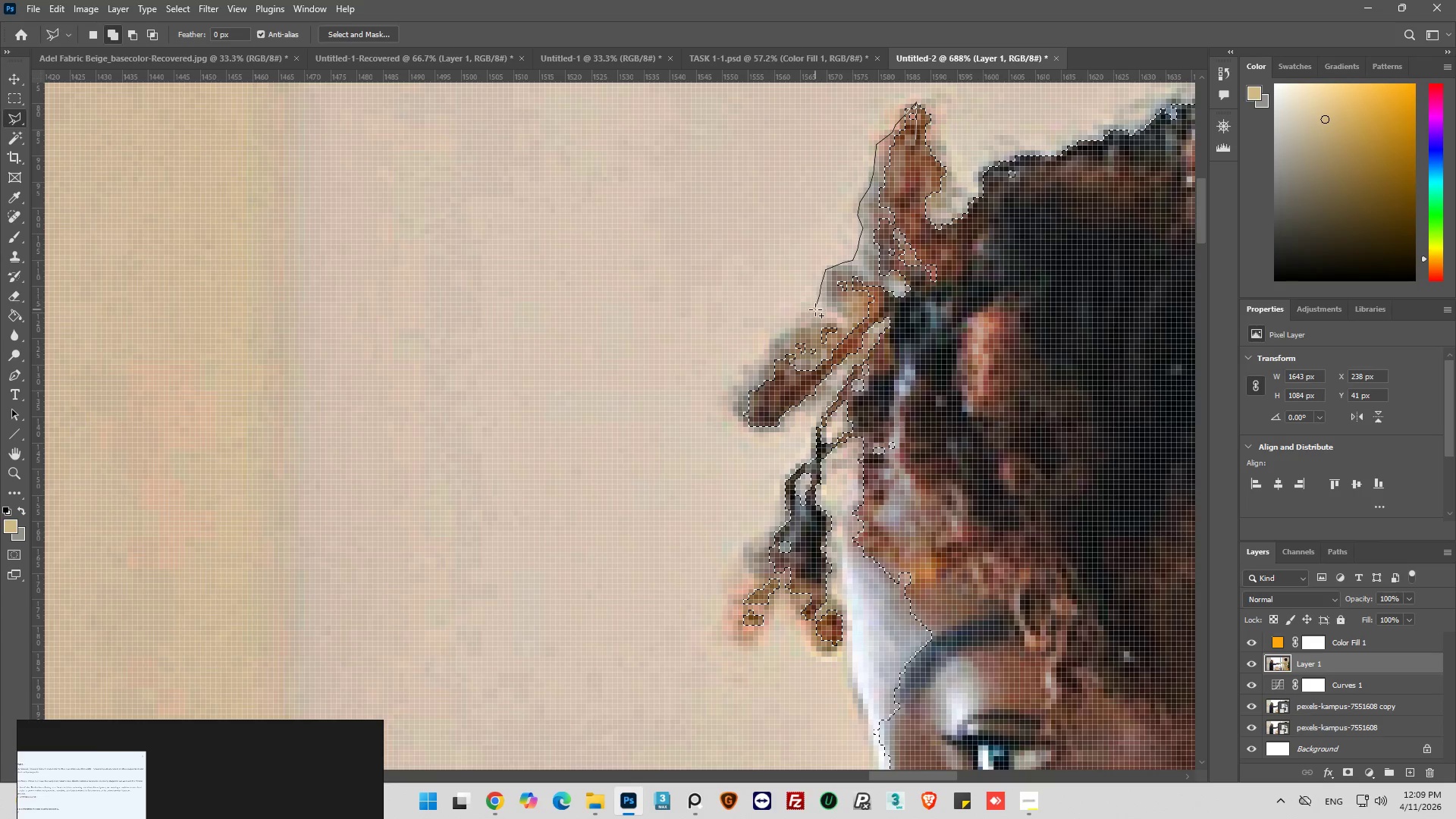 
left_click_drag(start_coordinate=[814, 309], to_coordinate=[807, 316])
 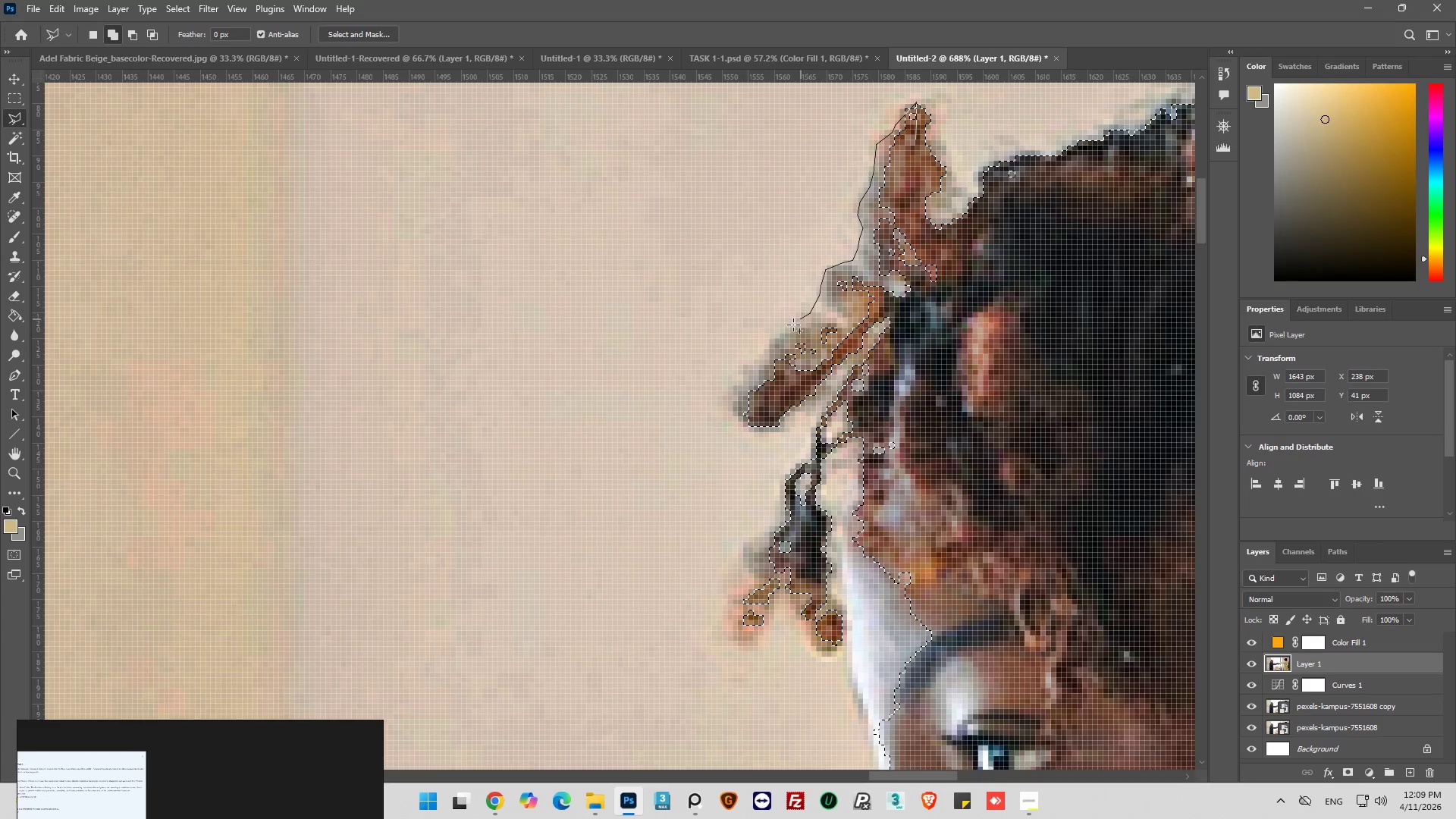 
left_click_drag(start_coordinate=[792, 327], to_coordinate=[788, 334])
 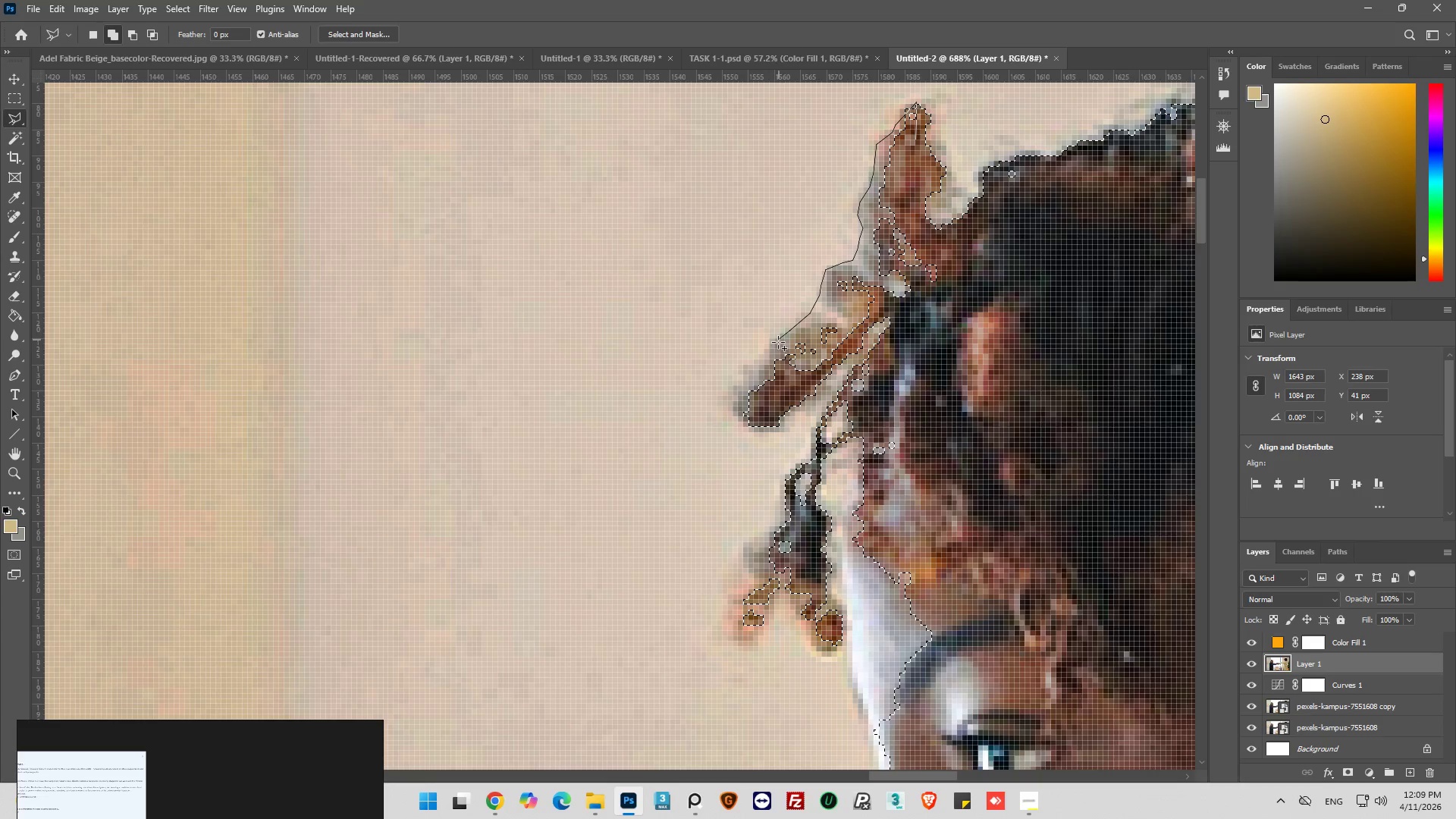 
left_click_drag(start_coordinate=[777, 344], to_coordinate=[767, 350])
 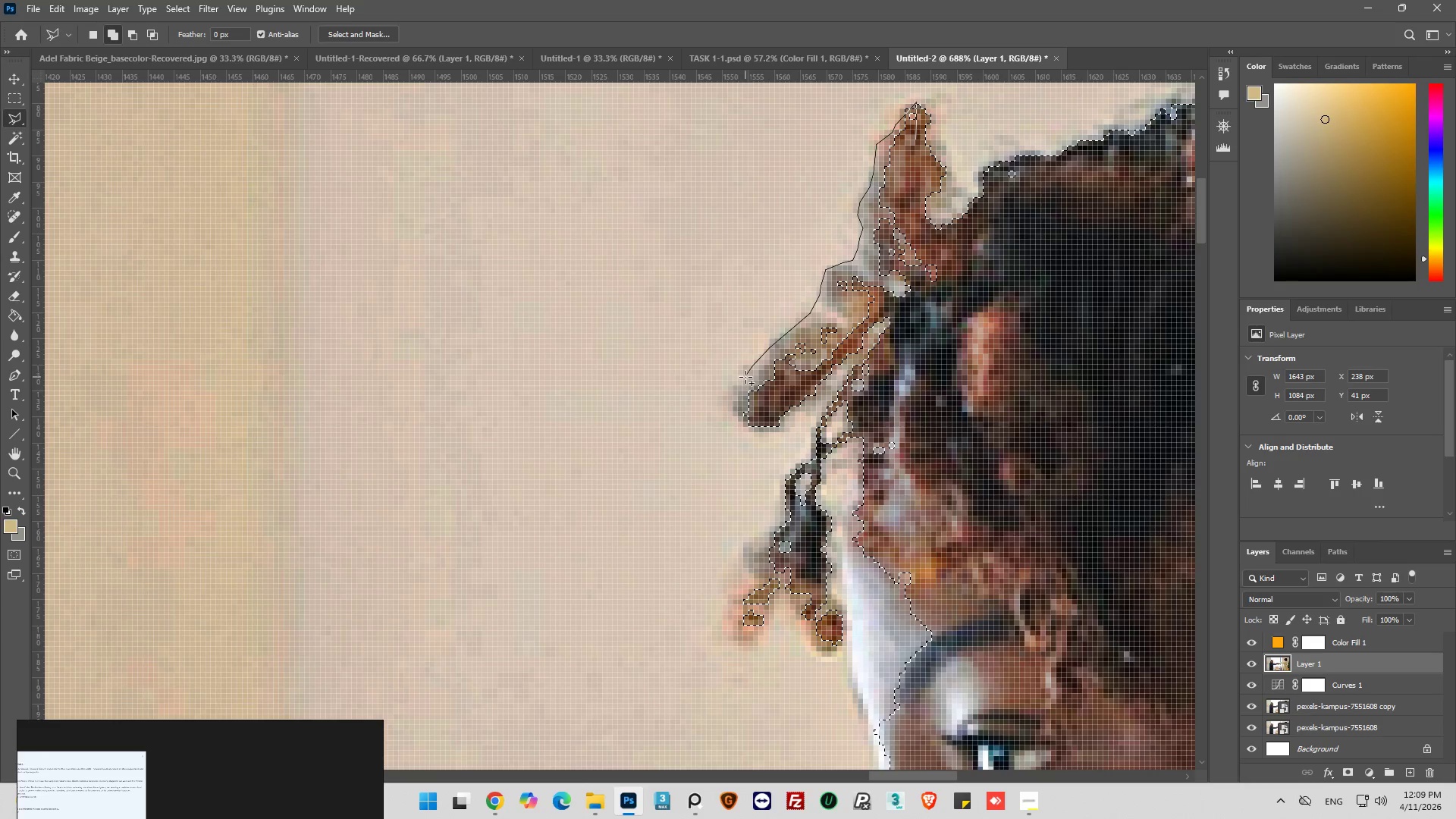 
hold_key(key=ShiftLeft, duration=1.52)
left_click_drag(start_coordinate=[757, 358], to_coordinate=[751, 370])
 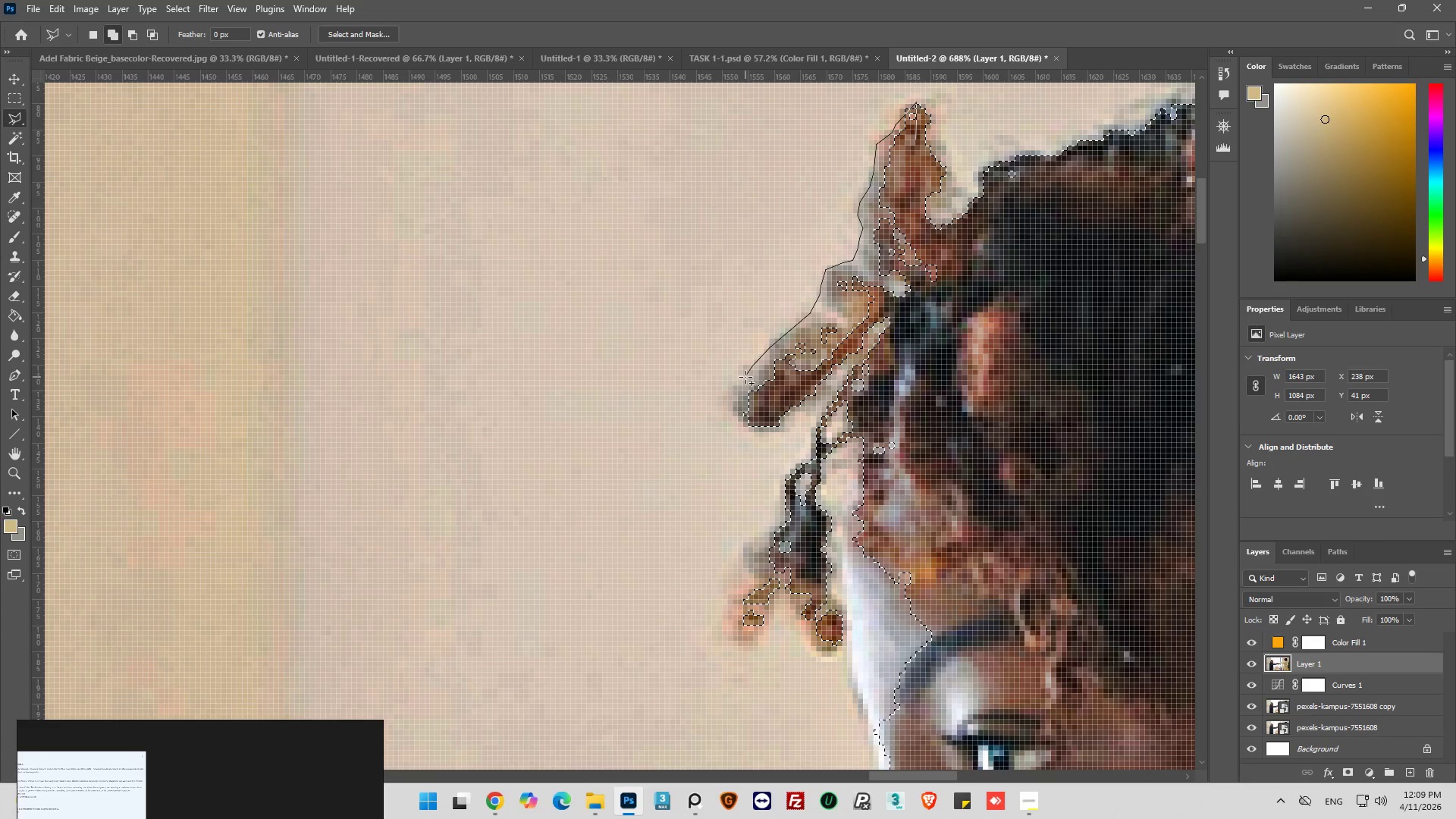 
left_click_drag(start_coordinate=[745, 379], to_coordinate=[737, 389])
 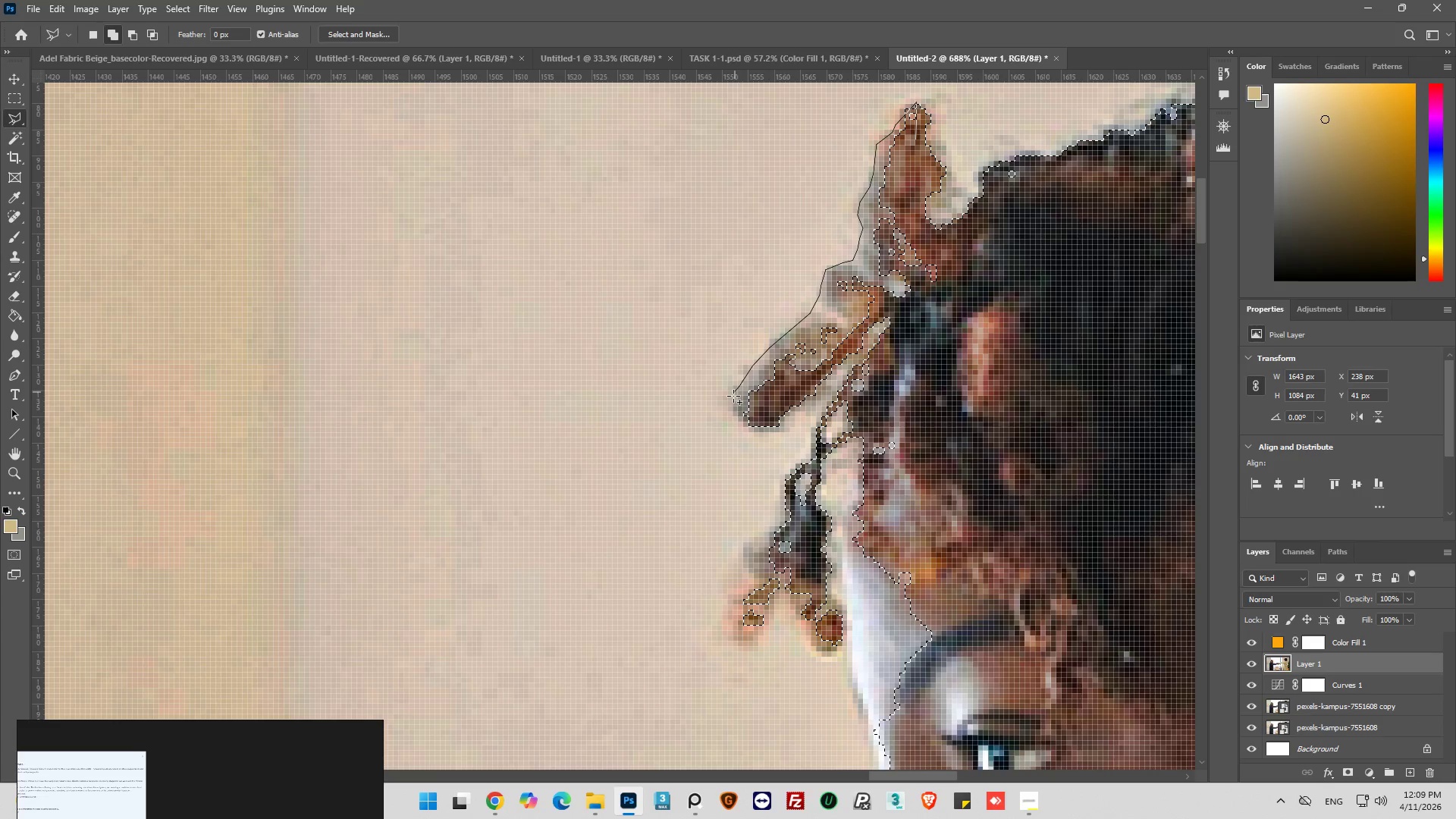 
left_click_drag(start_coordinate=[733, 400], to_coordinate=[731, 411])
 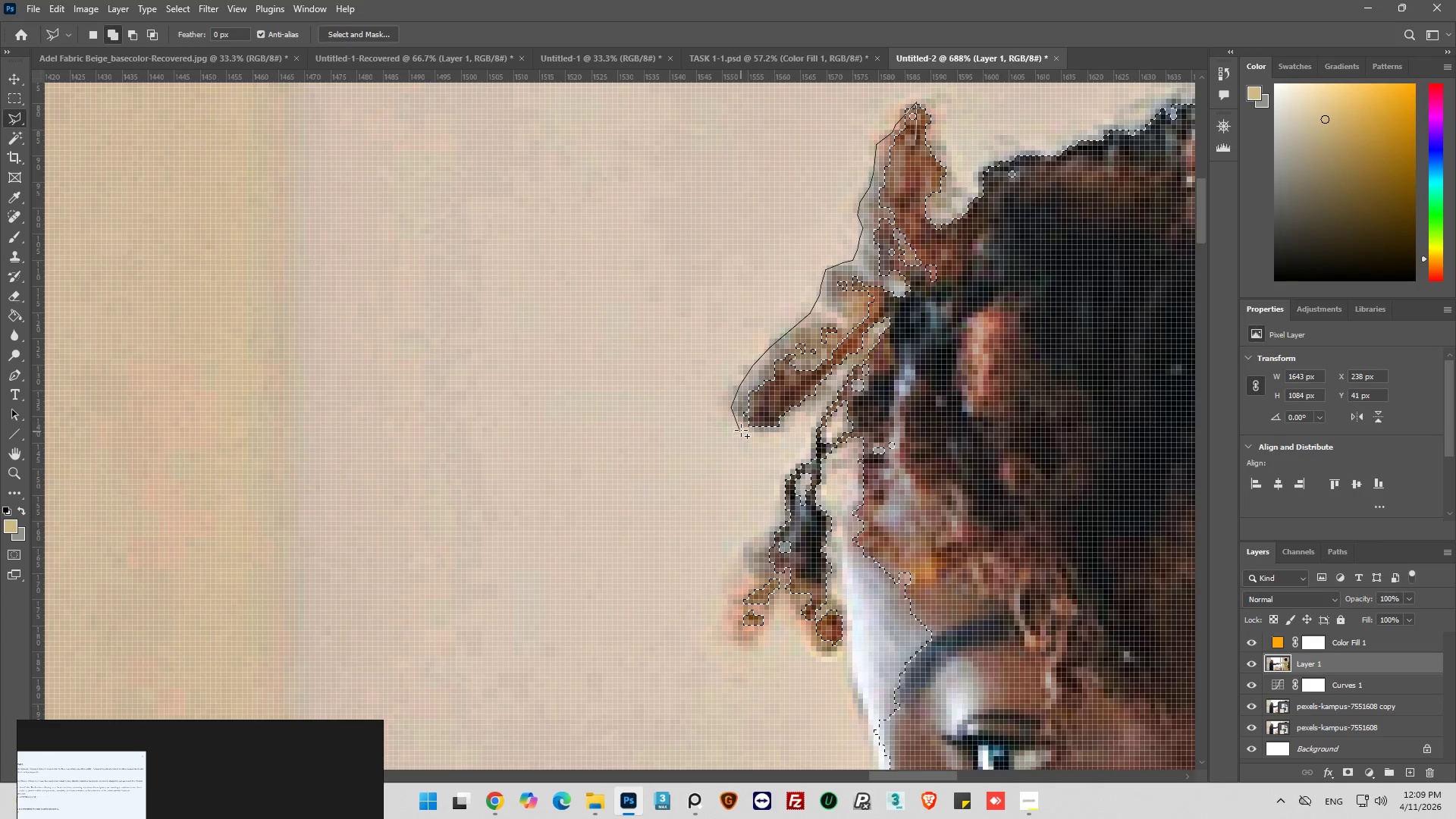 
hold_key(key=ShiftLeft, duration=1.5)
left_click_drag(start_coordinate=[742, 428], to_coordinate=[745, 428])
 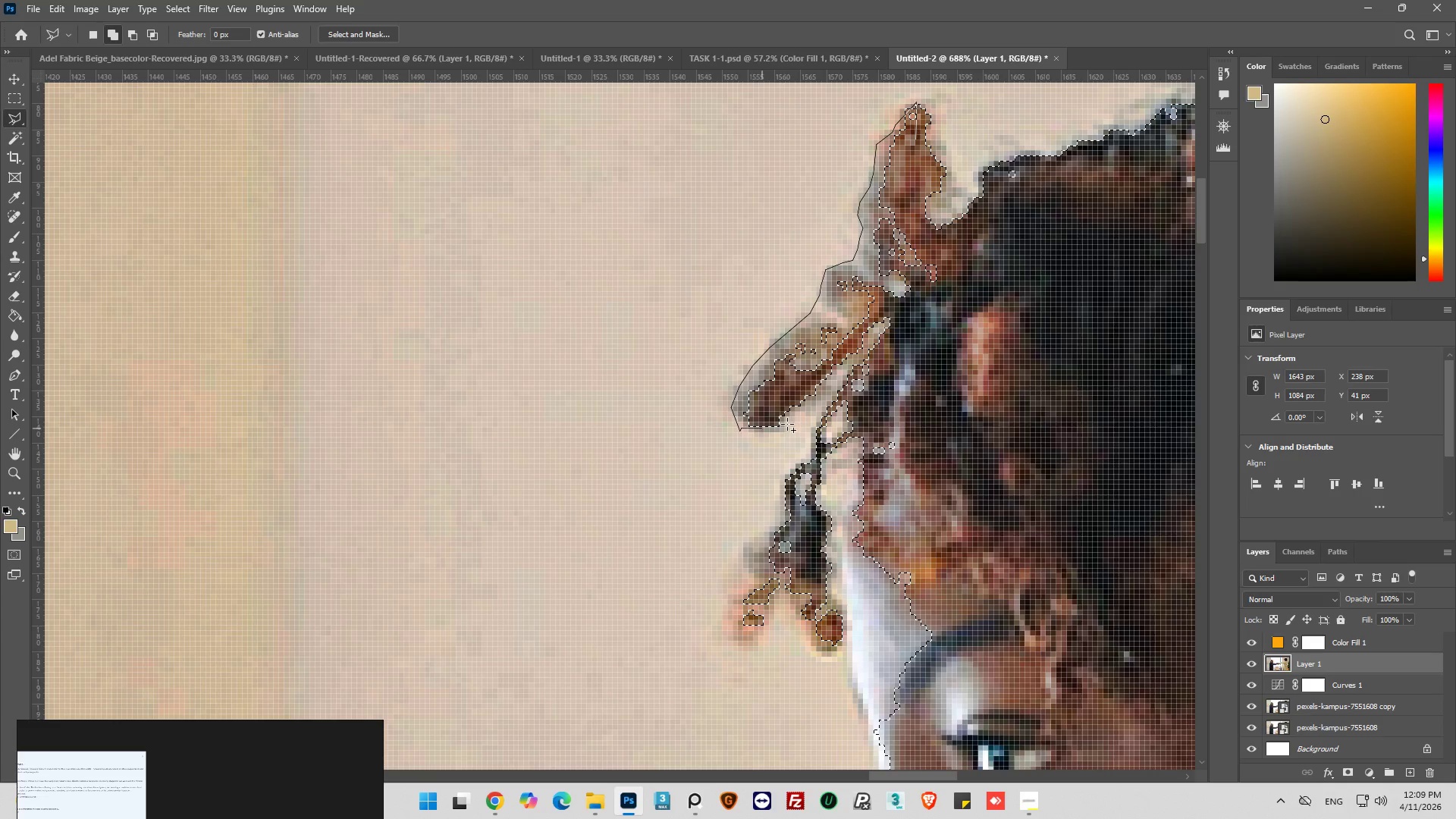 
left_click_drag(start_coordinate=[792, 422], to_coordinate=[792, 417])
 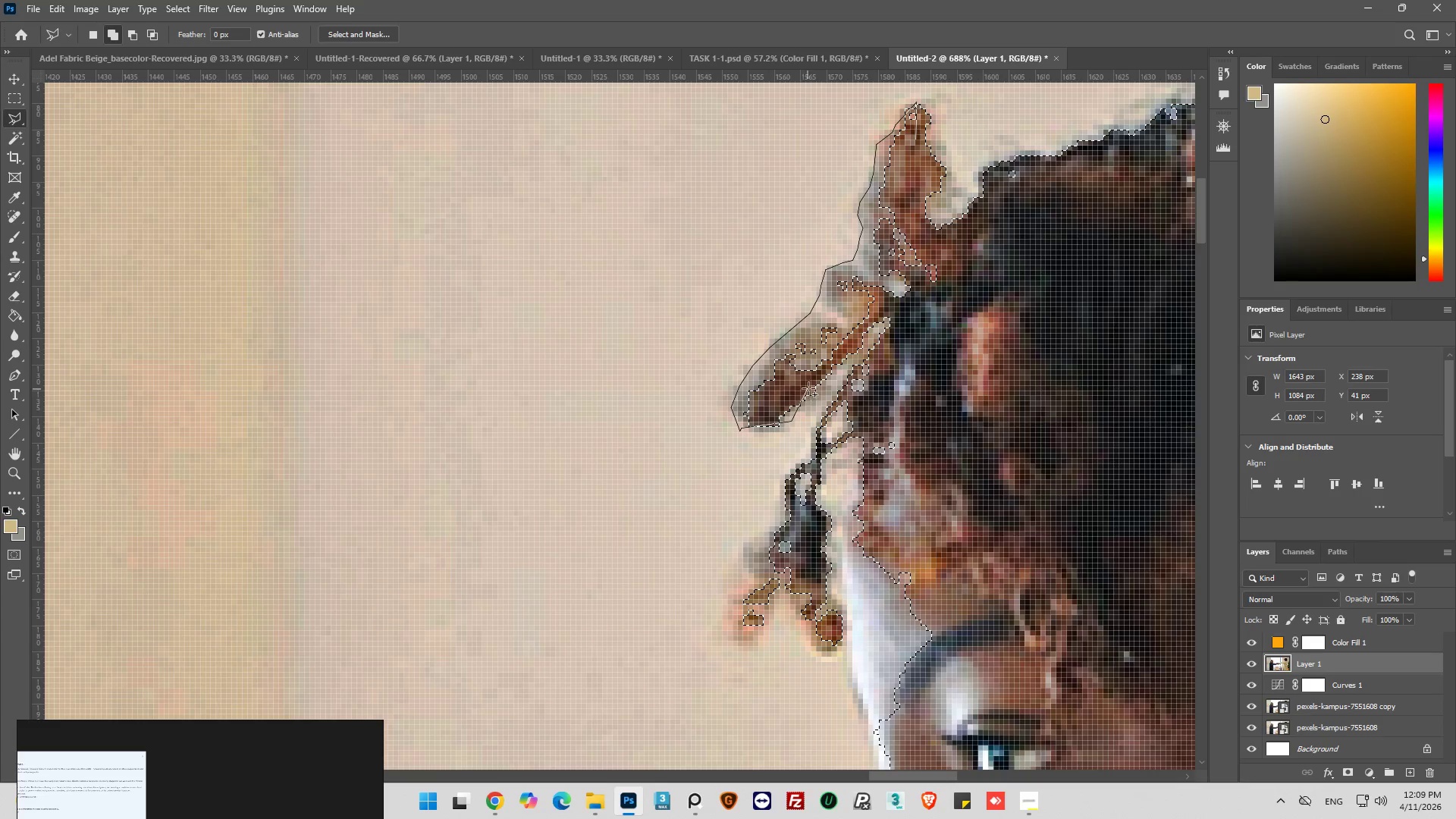 
left_click_drag(start_coordinate=[817, 383], to_coordinate=[833, 368])
 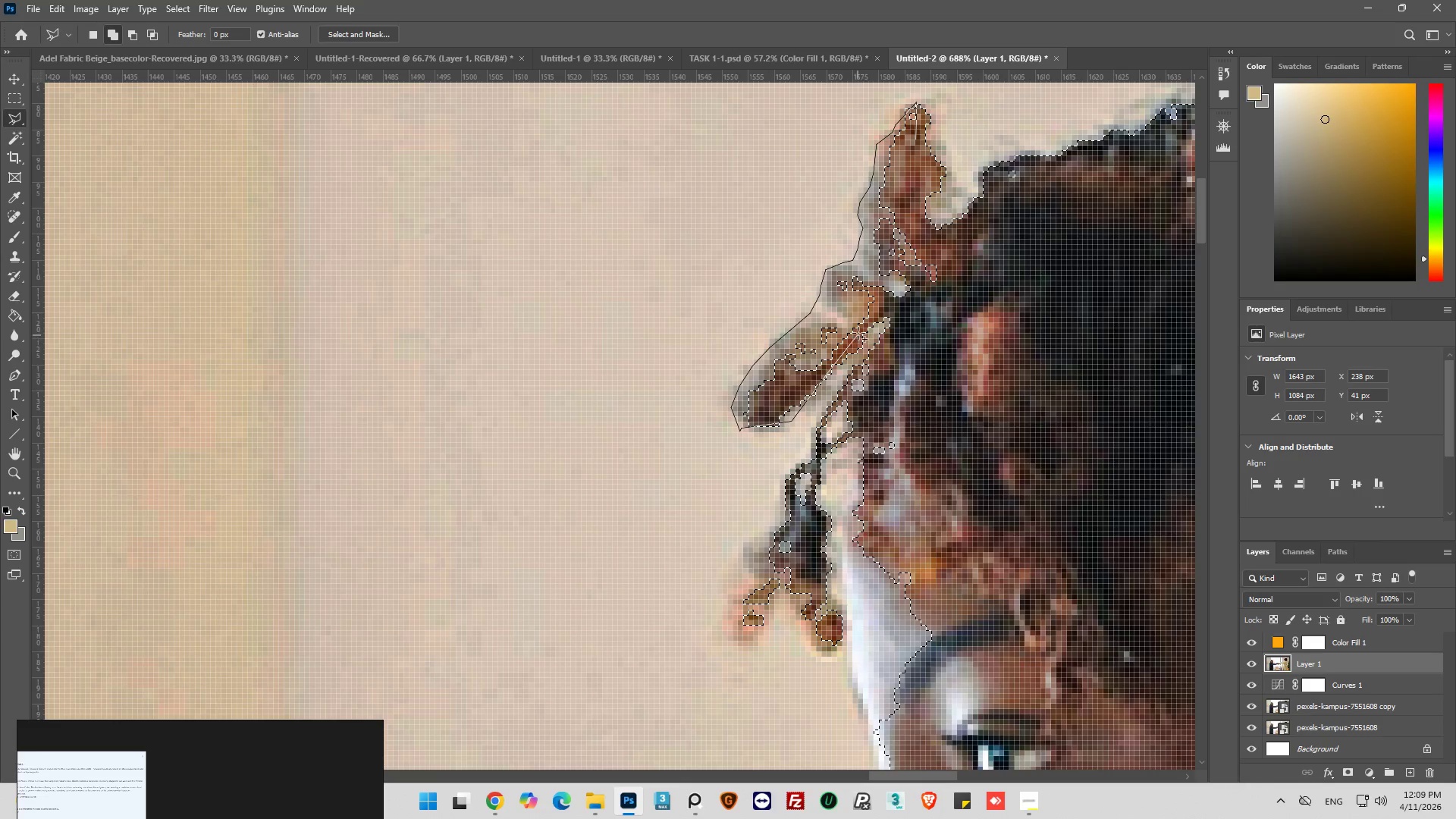 
hold_key(key=ShiftLeft, duration=1.5)
left_click_drag(start_coordinate=[839, 356], to_coordinate=[855, 339])
 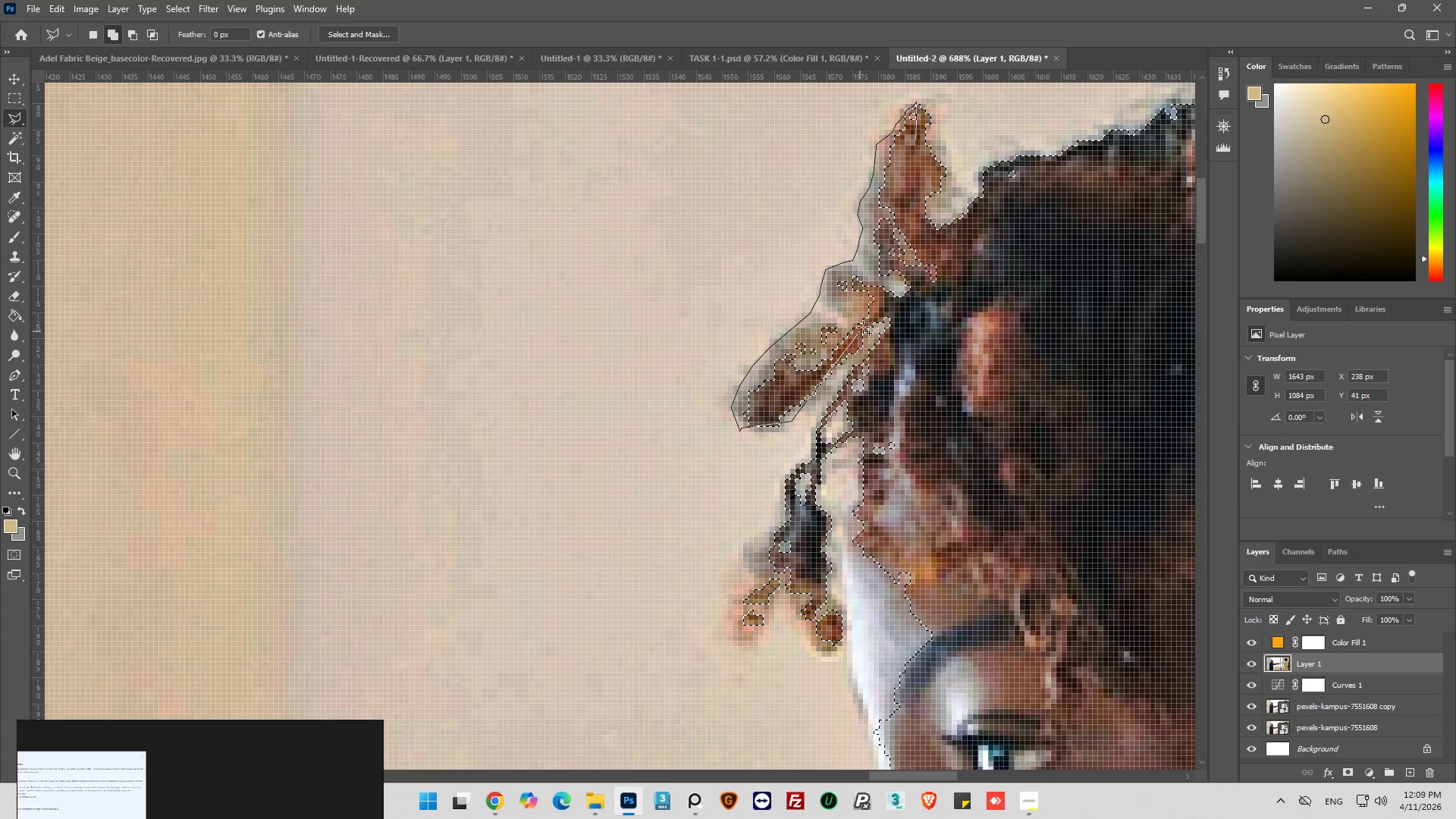 
left_click_drag(start_coordinate=[866, 323], to_coordinate=[871, 318])
 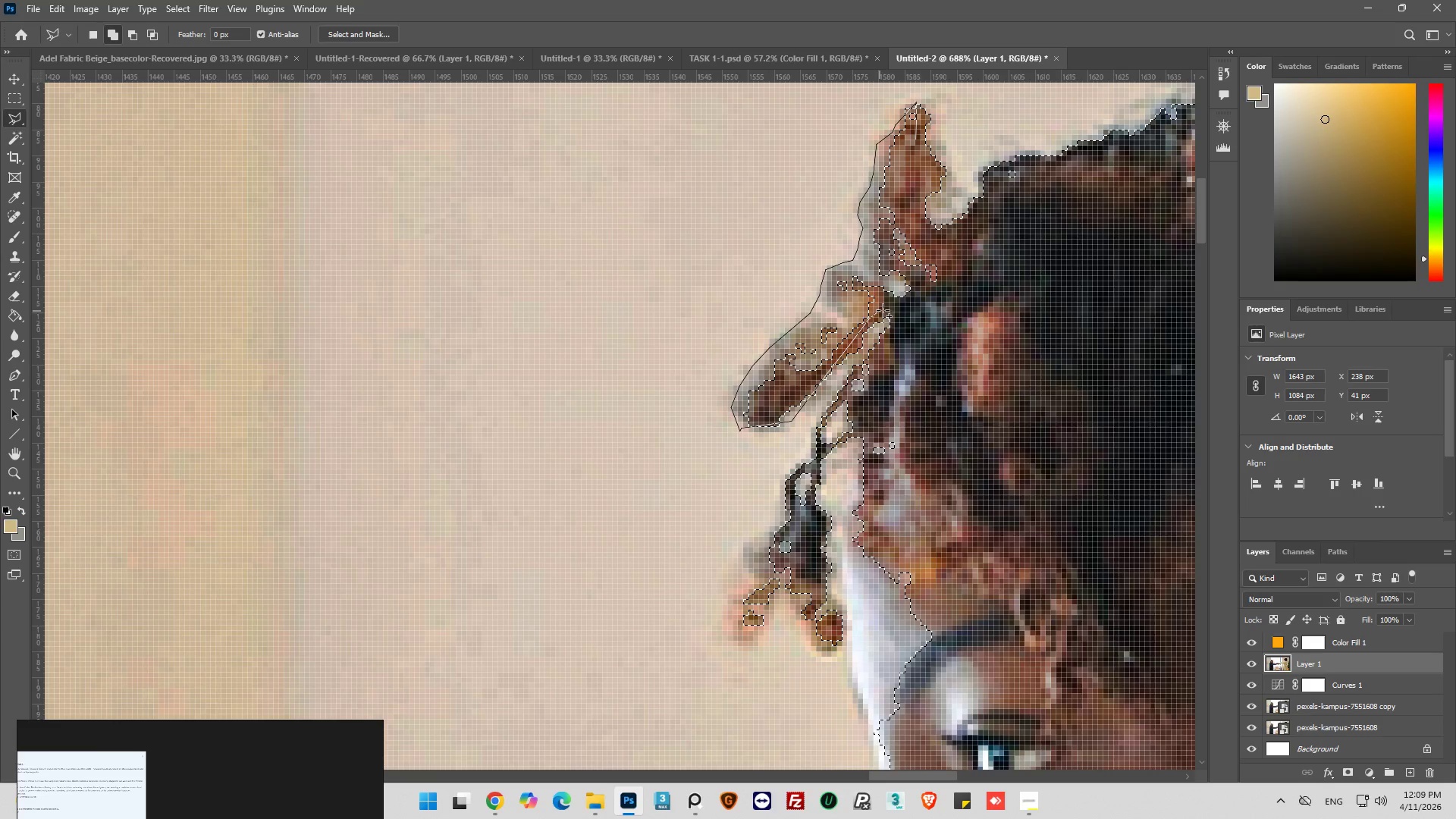 
left_click_drag(start_coordinate=[893, 306], to_coordinate=[902, 306])
 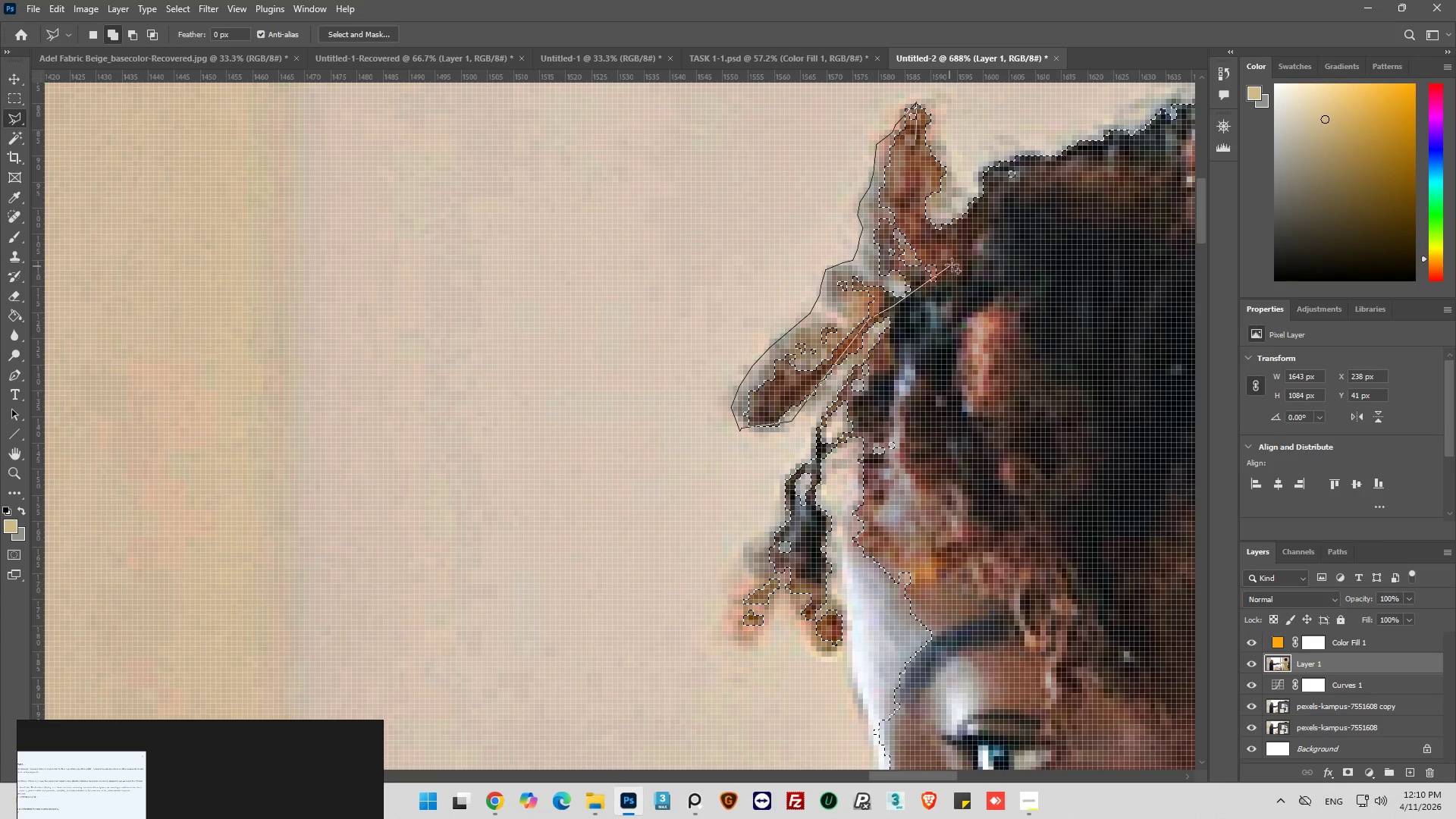 
hold_key(key=ShiftLeft, duration=1.5)
left_click_drag(start_coordinate=[936, 294], to_coordinate=[950, 265])
 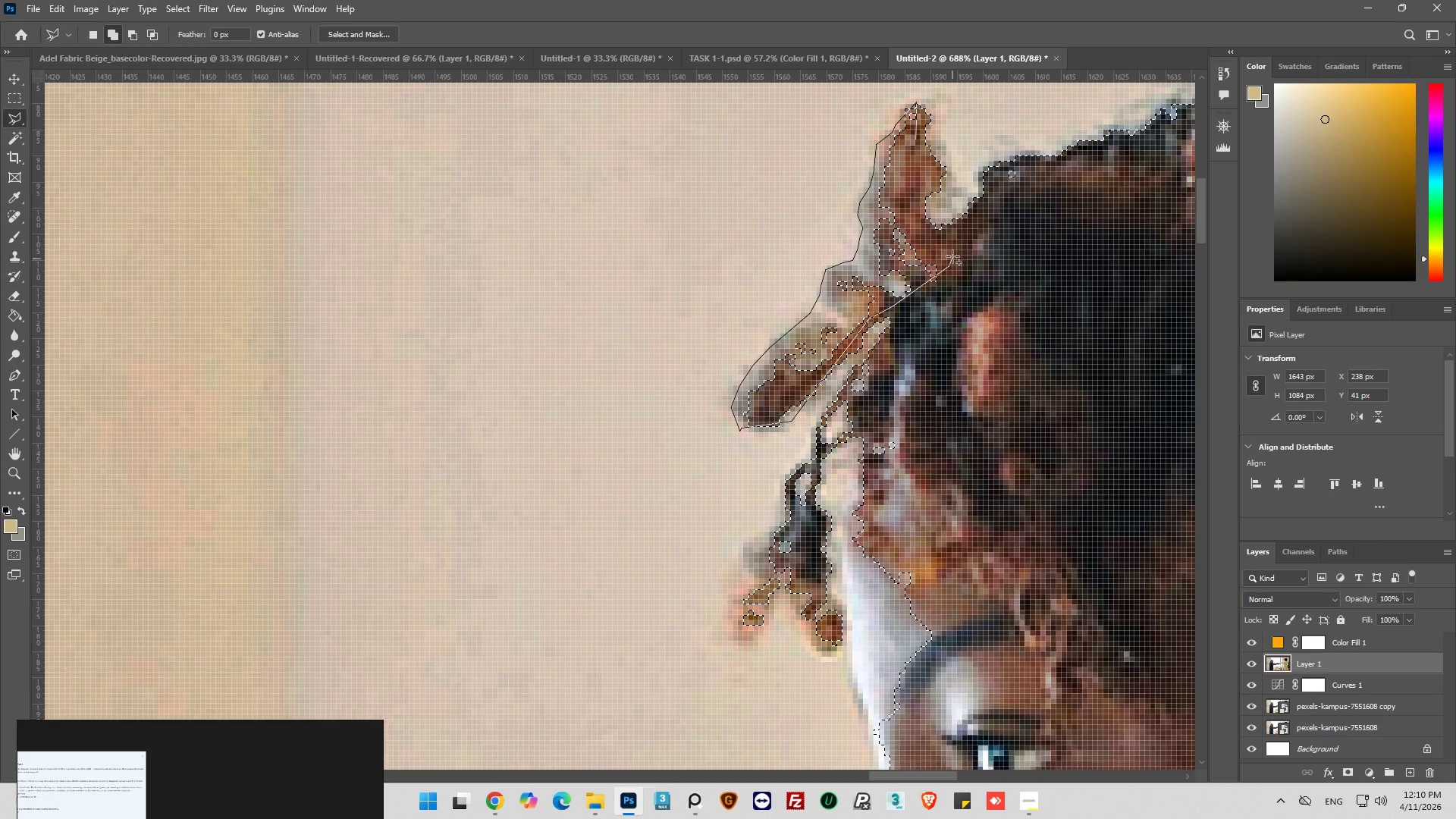 
left_click_drag(start_coordinate=[952, 256], to_coordinate=[913, 228])
 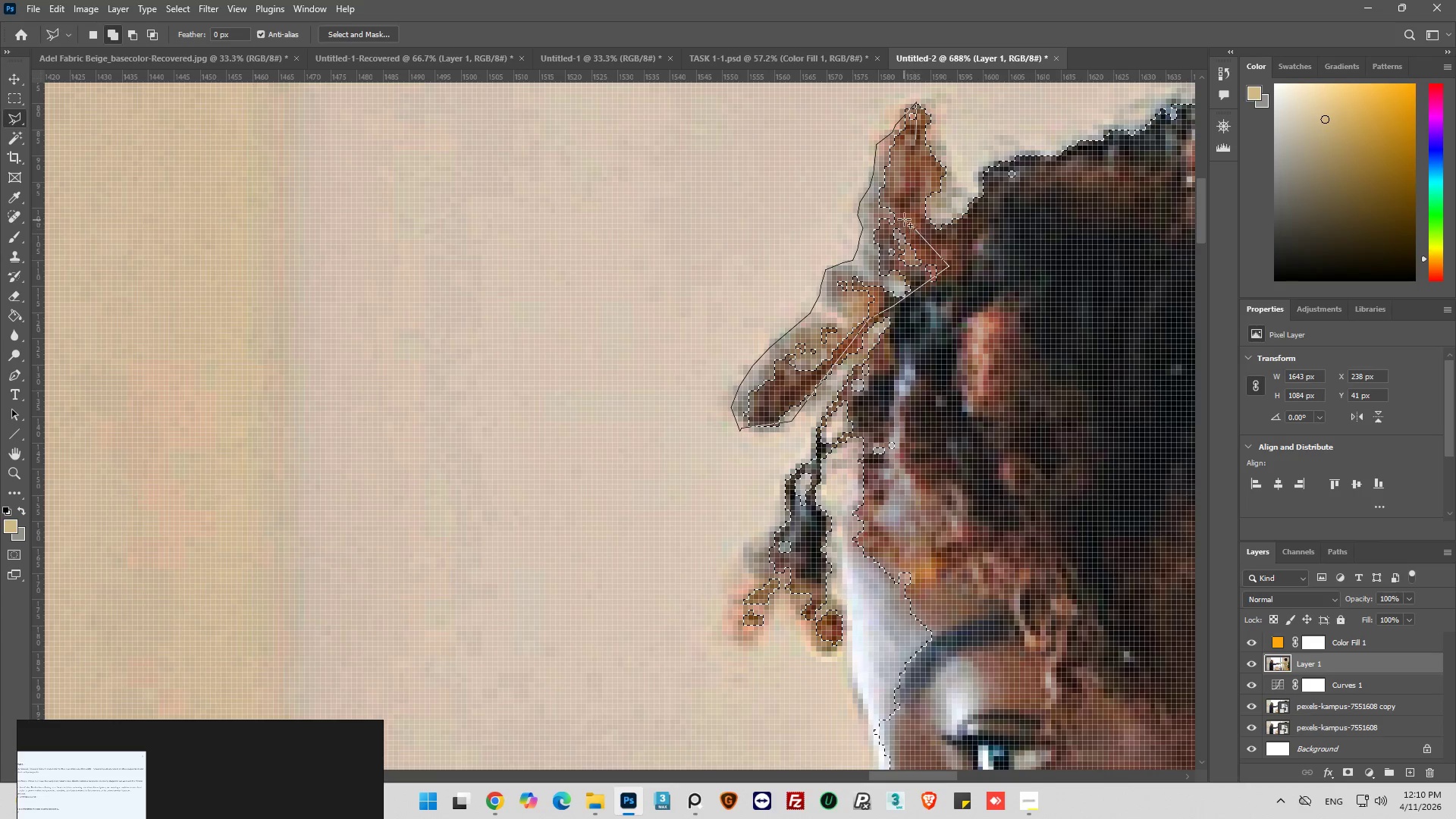 
left_click_drag(start_coordinate=[904, 219], to_coordinate=[905, 198])
 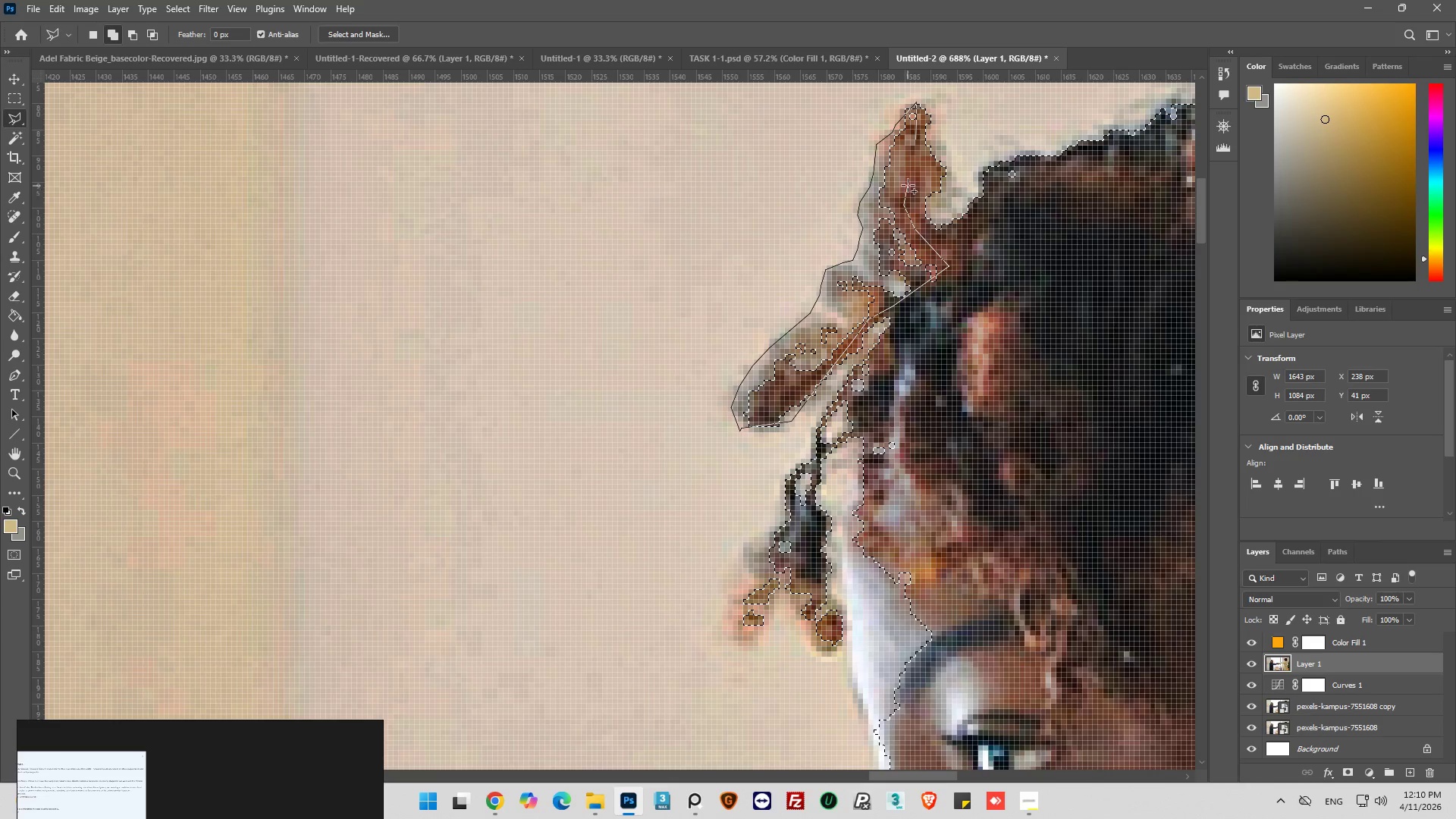 
left_click_drag(start_coordinate=[908, 184], to_coordinate=[915, 171])
 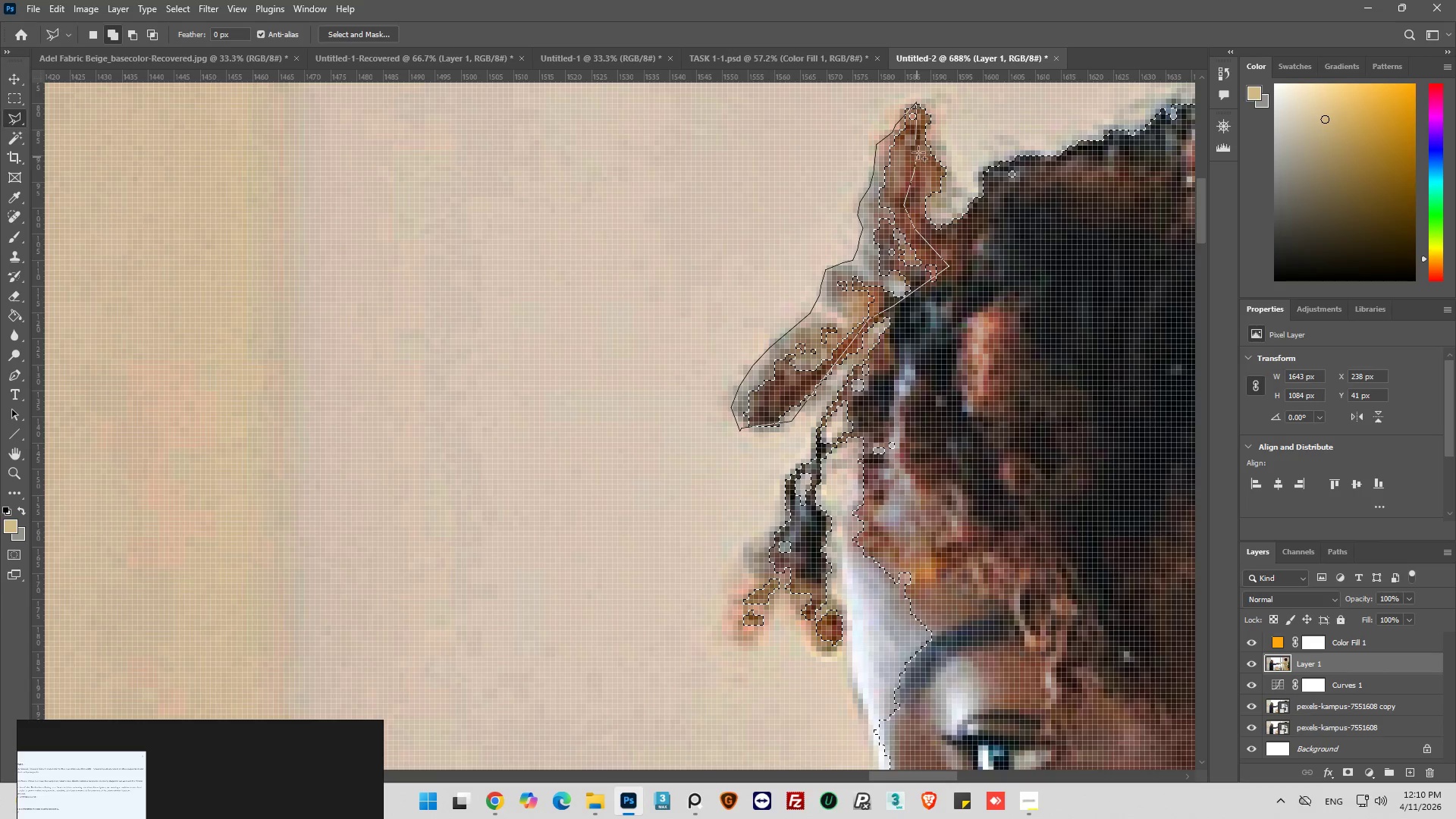 
hold_key(key=ShiftLeft, duration=1.5)
left_click_drag(start_coordinate=[920, 150], to_coordinate=[925, 124])
 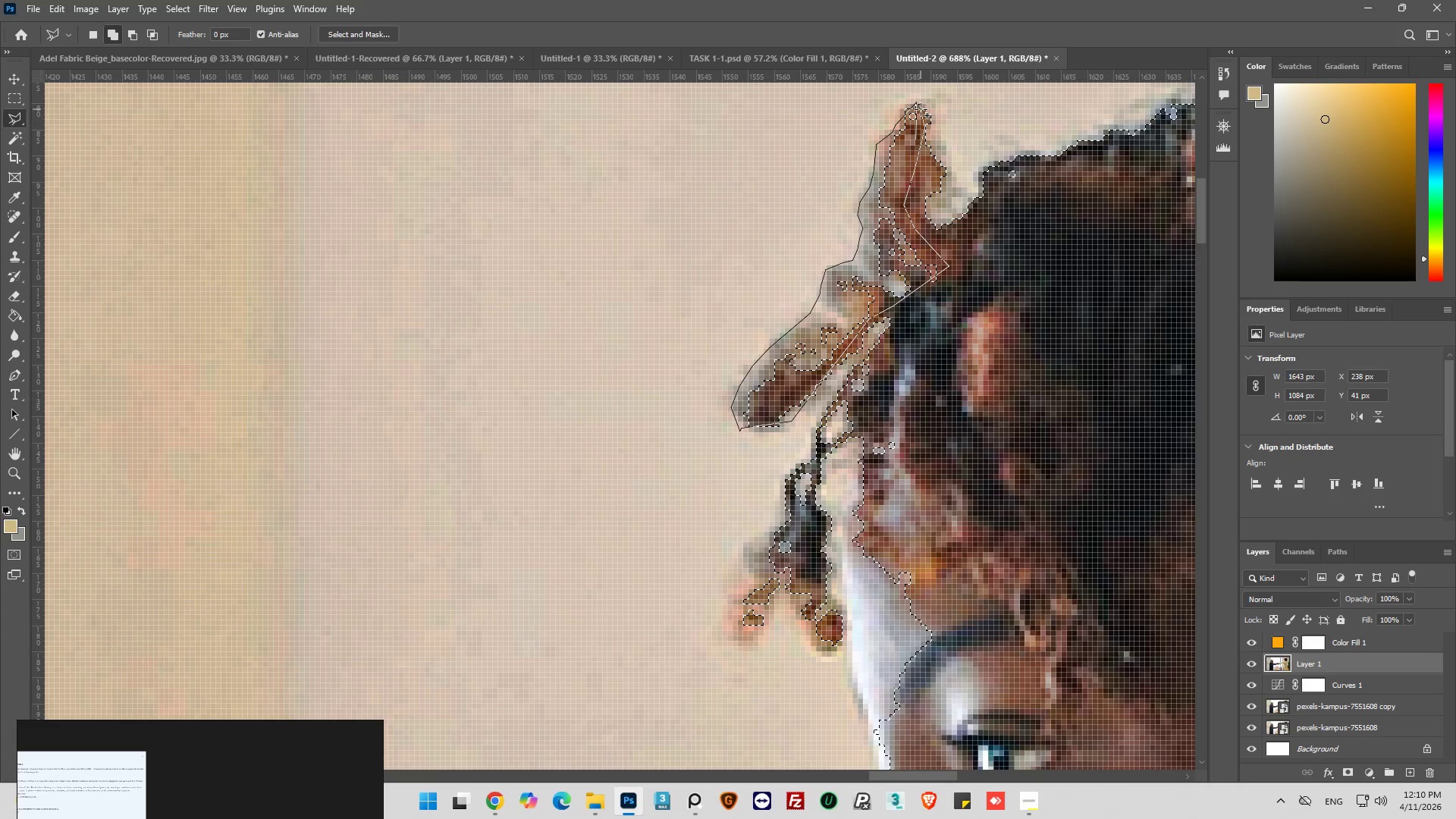 
hold_key(key=ShiftLeft, duration=1.52)
left_click([918, 103])
 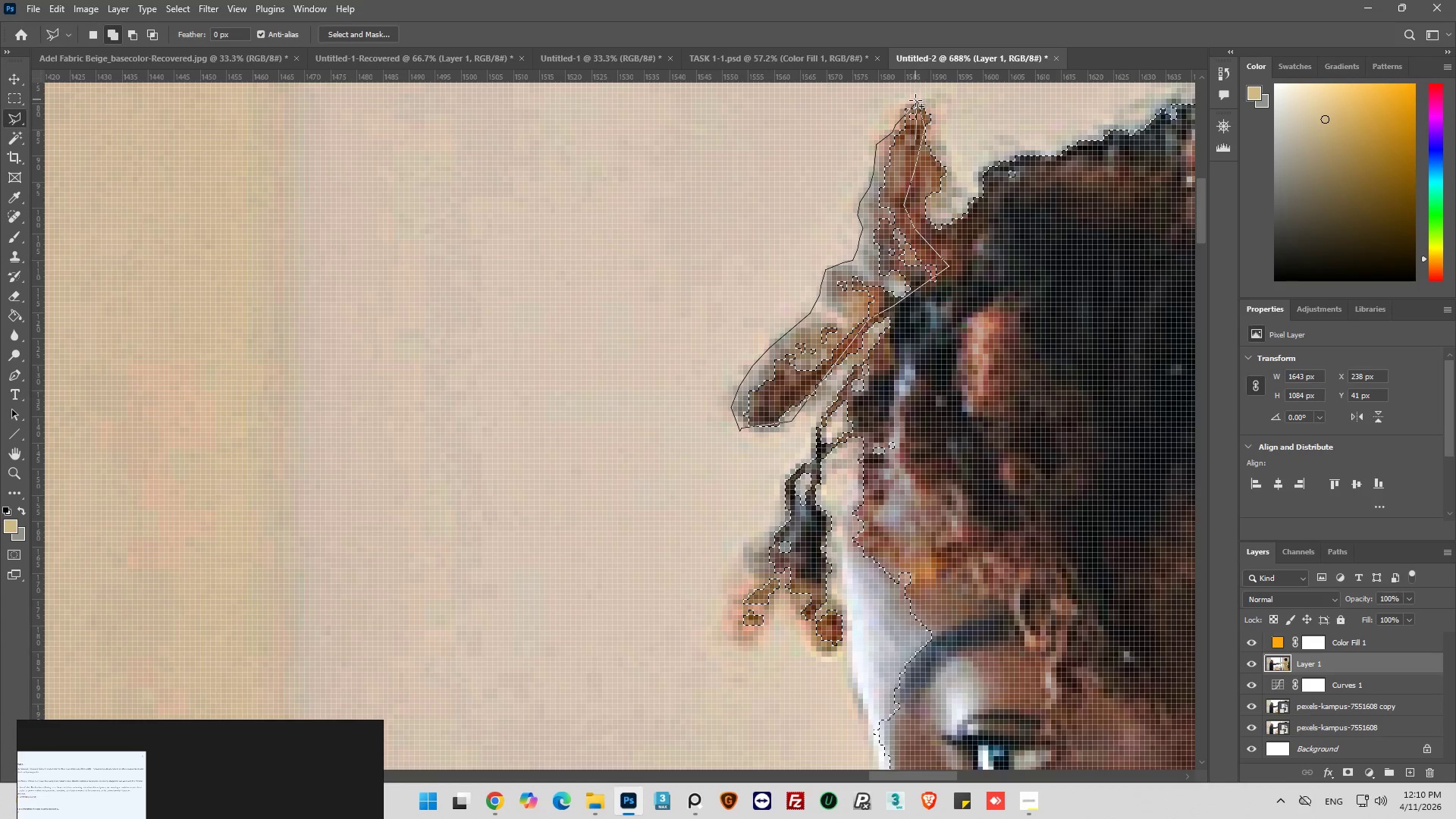 
hold_key(key=ShiftLeft, duration=0.98)
 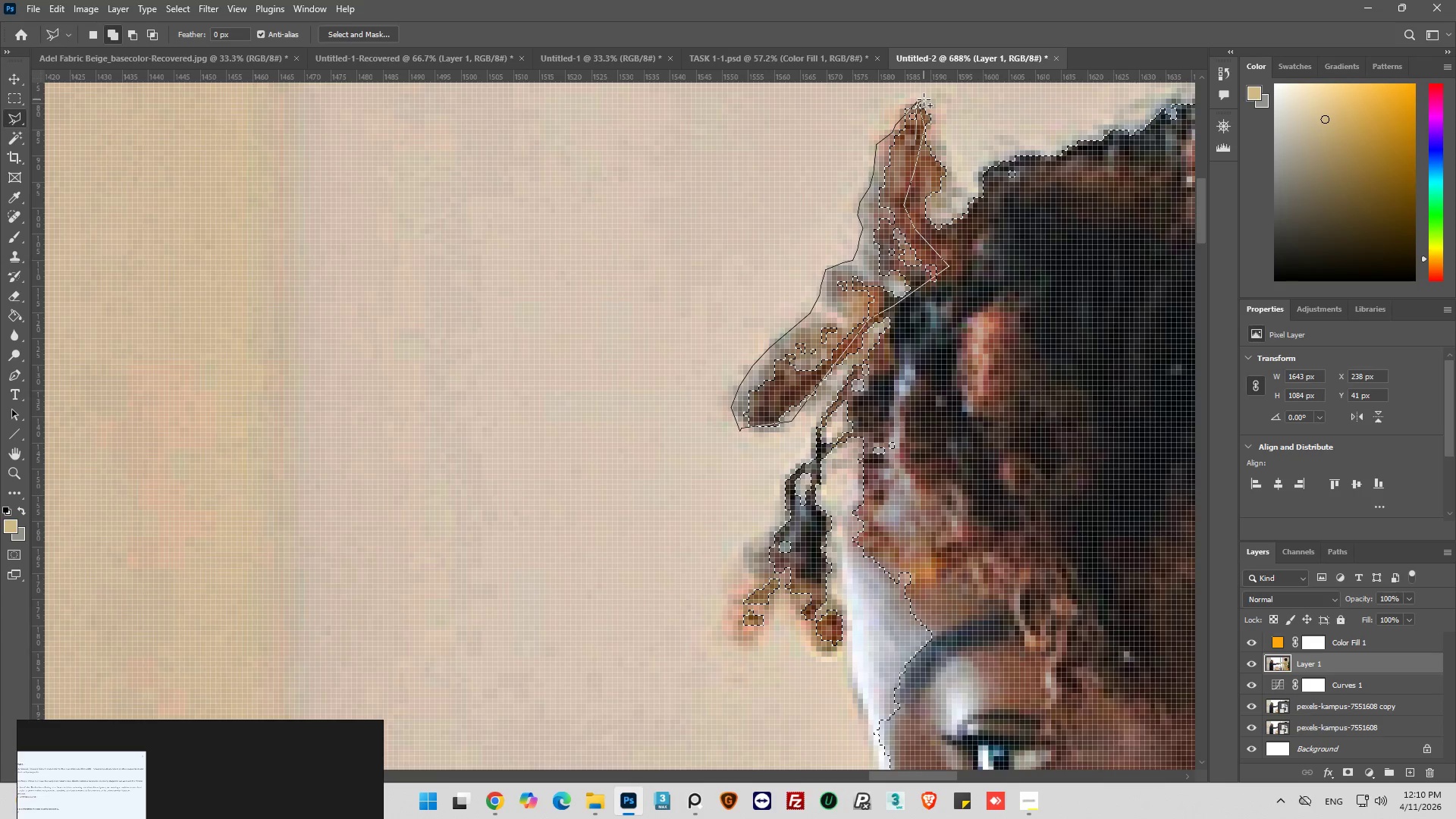 
hold_key(key=AltLeft, duration=0.55)
 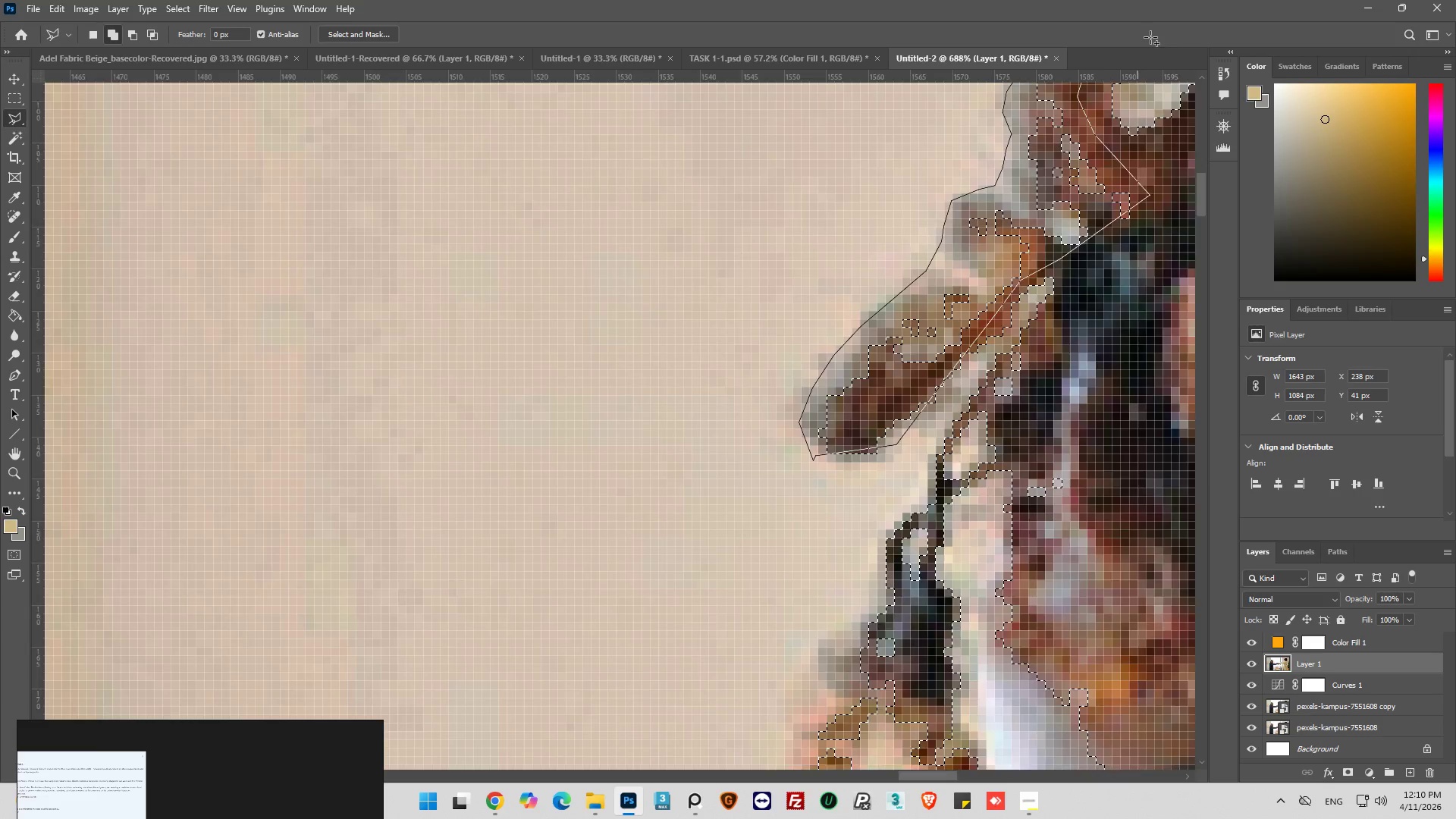 
hold_key(key=AltLeft, duration=3.38)
 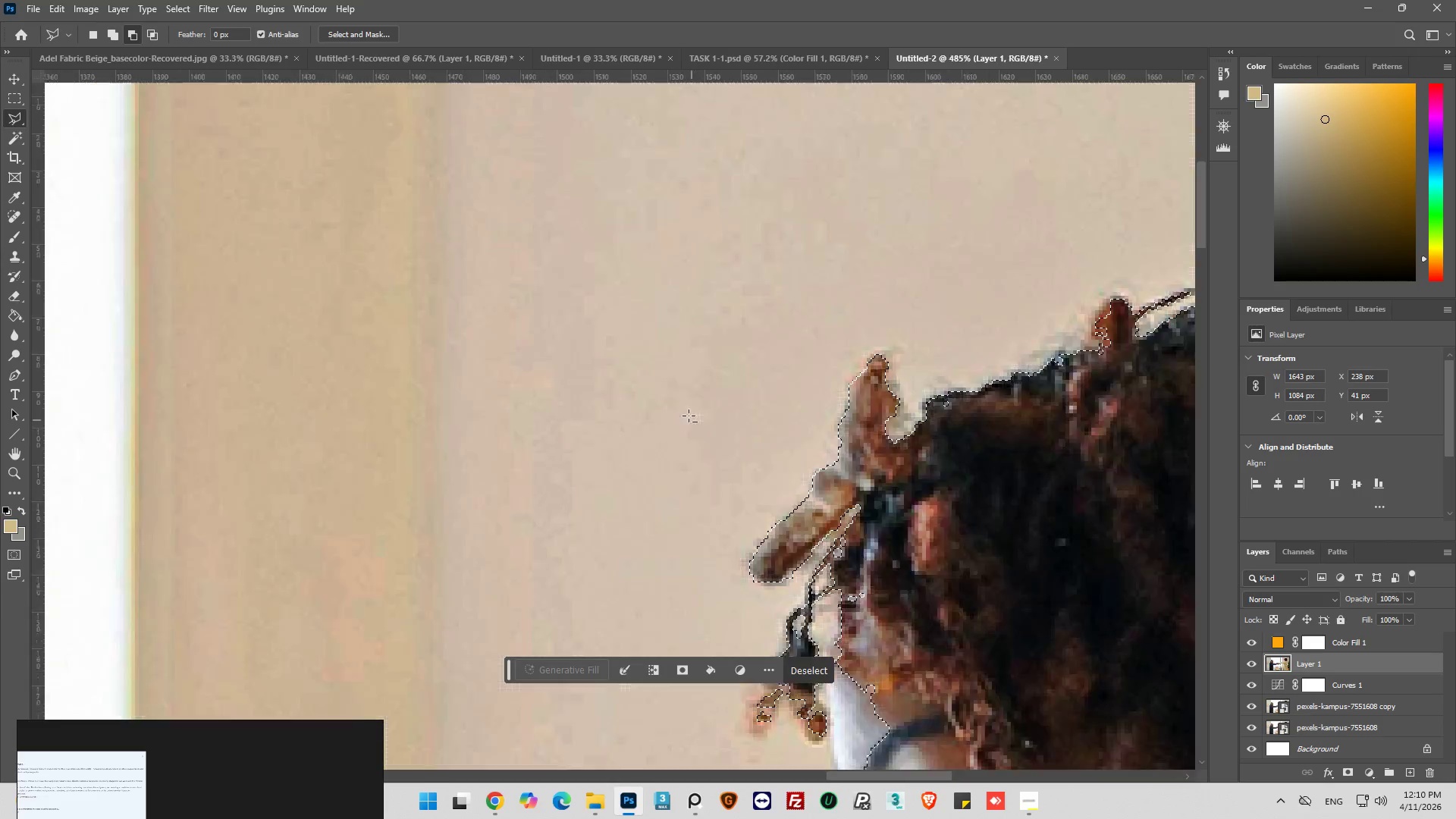 
scroll: coordinate [919, 109], scroll_direction: up, amount: 5.0
 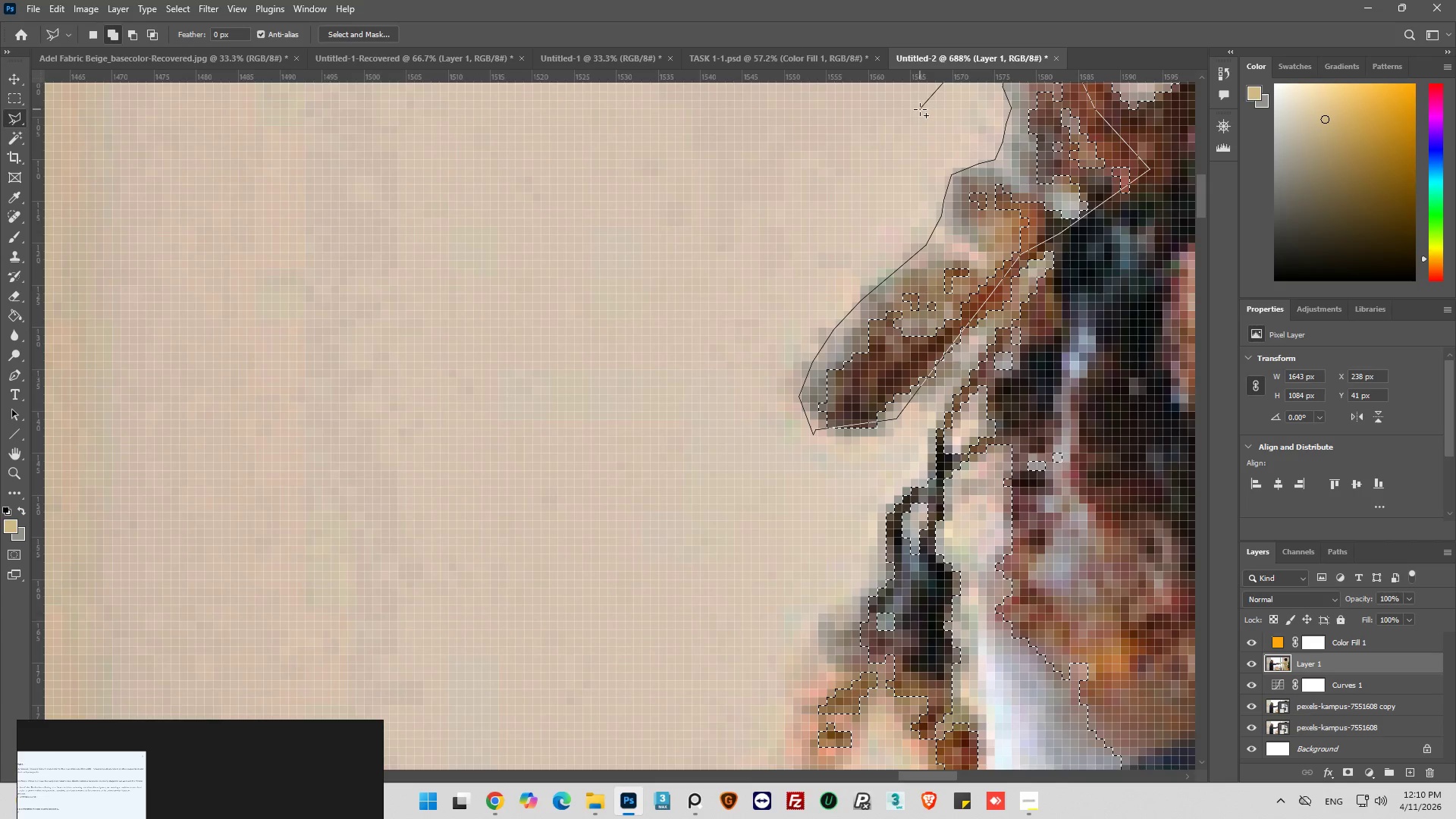 
left_click([1091, 307])
 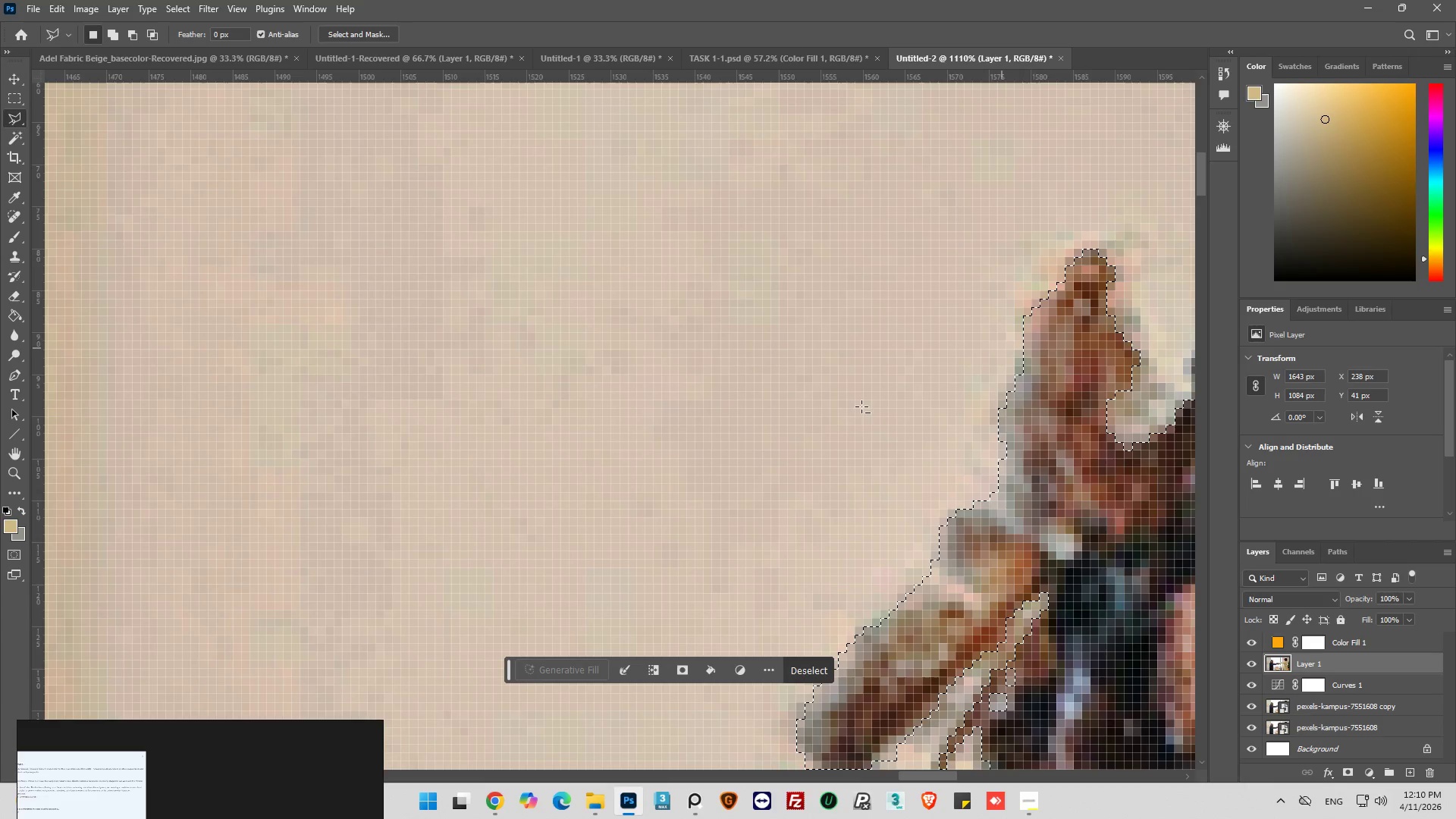 
hold_key(key=AltLeft, duration=0.72)
hold_key(key=AltLeft, duration=0.59)
scroll: coordinate [757, 345], scroll_direction: down, amount: 21.0
 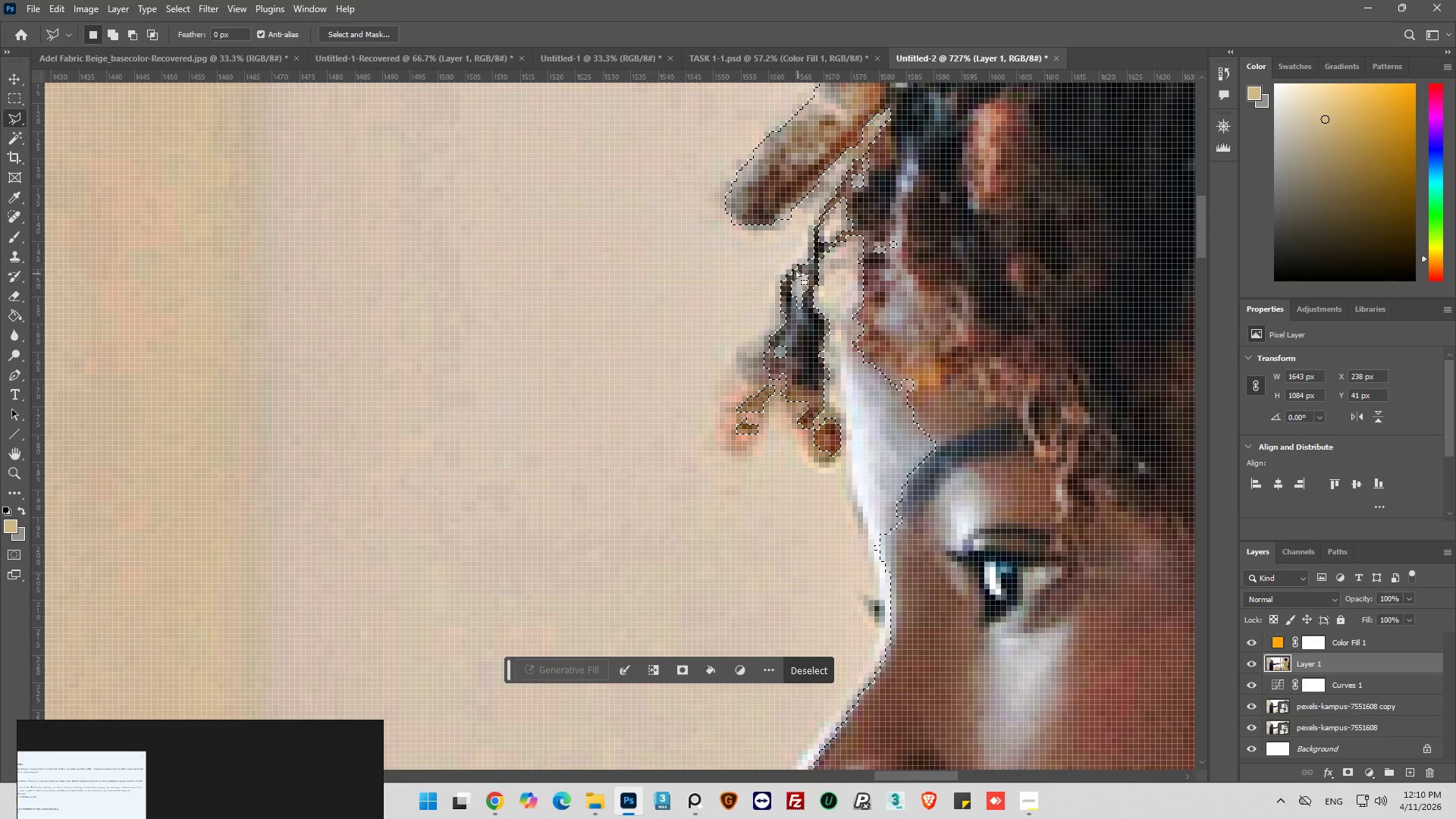 
hold_key(key=ShiftLeft, duration=1.5)
left_click([802, 262])
 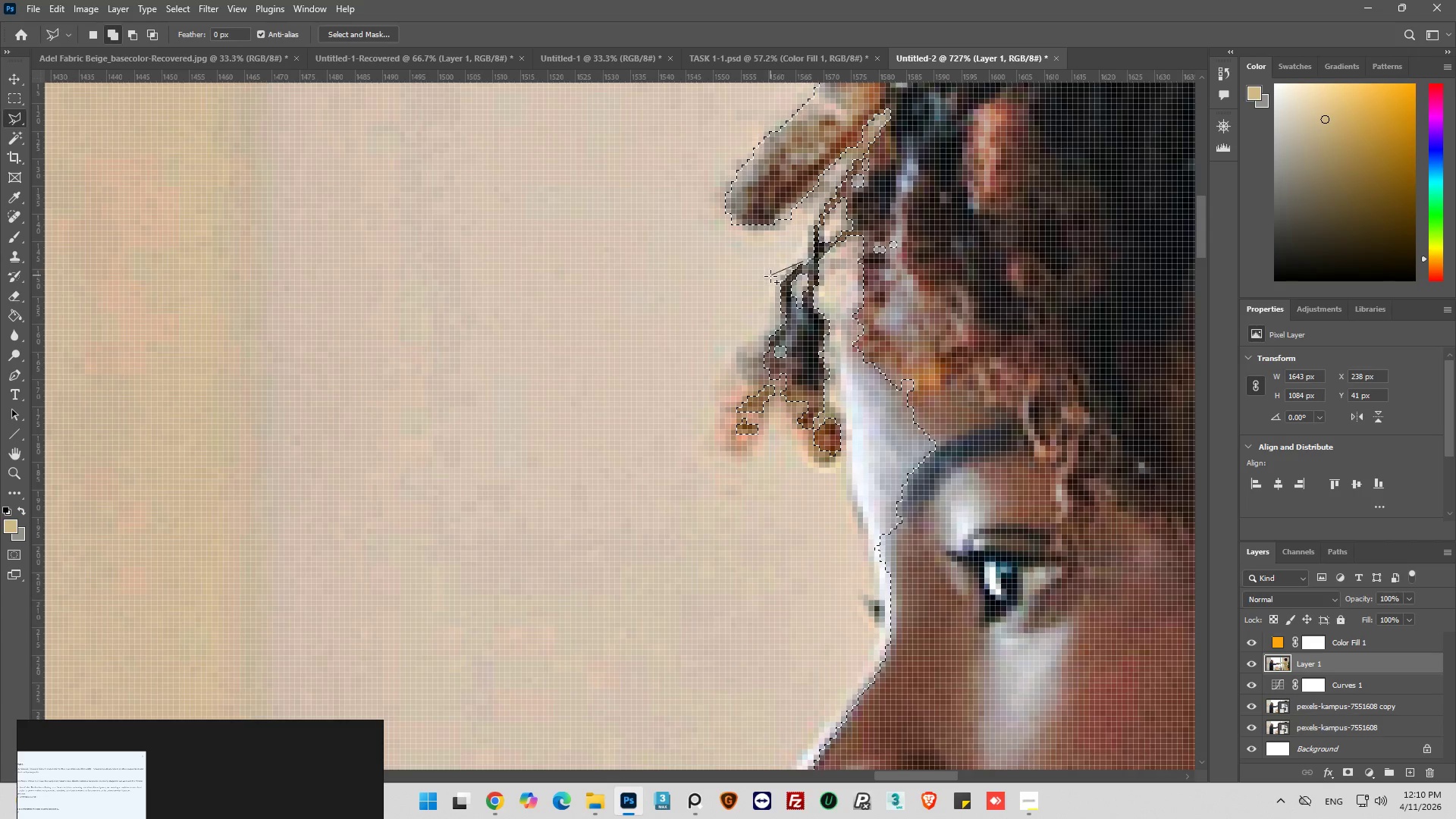 
hold_key(key=ShiftLeft, duration=1.52)
left_click_drag(start_coordinate=[777, 278], to_coordinate=[777, 288])
 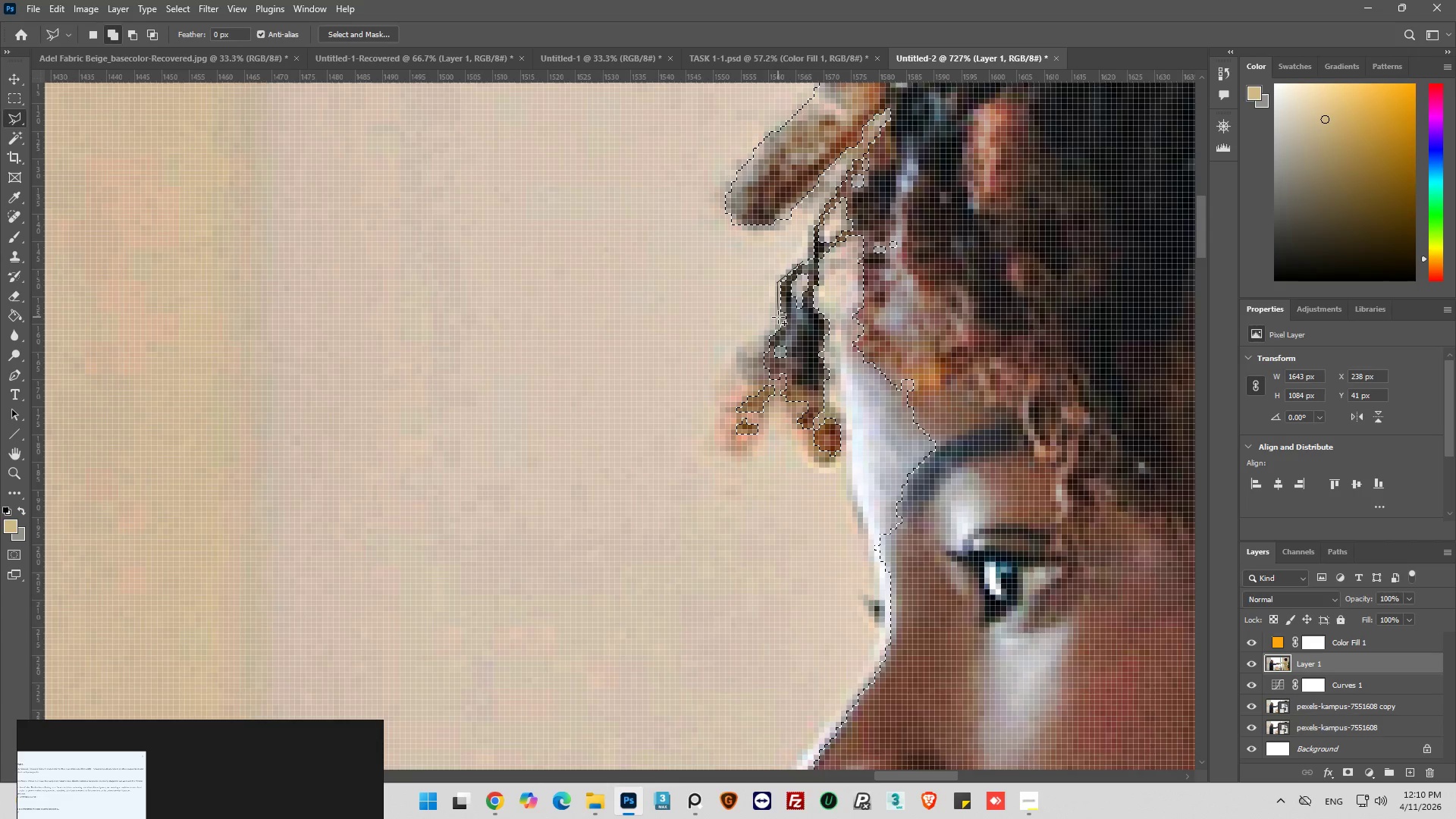 
left_click_drag(start_coordinate=[778, 316], to_coordinate=[774, 318])
 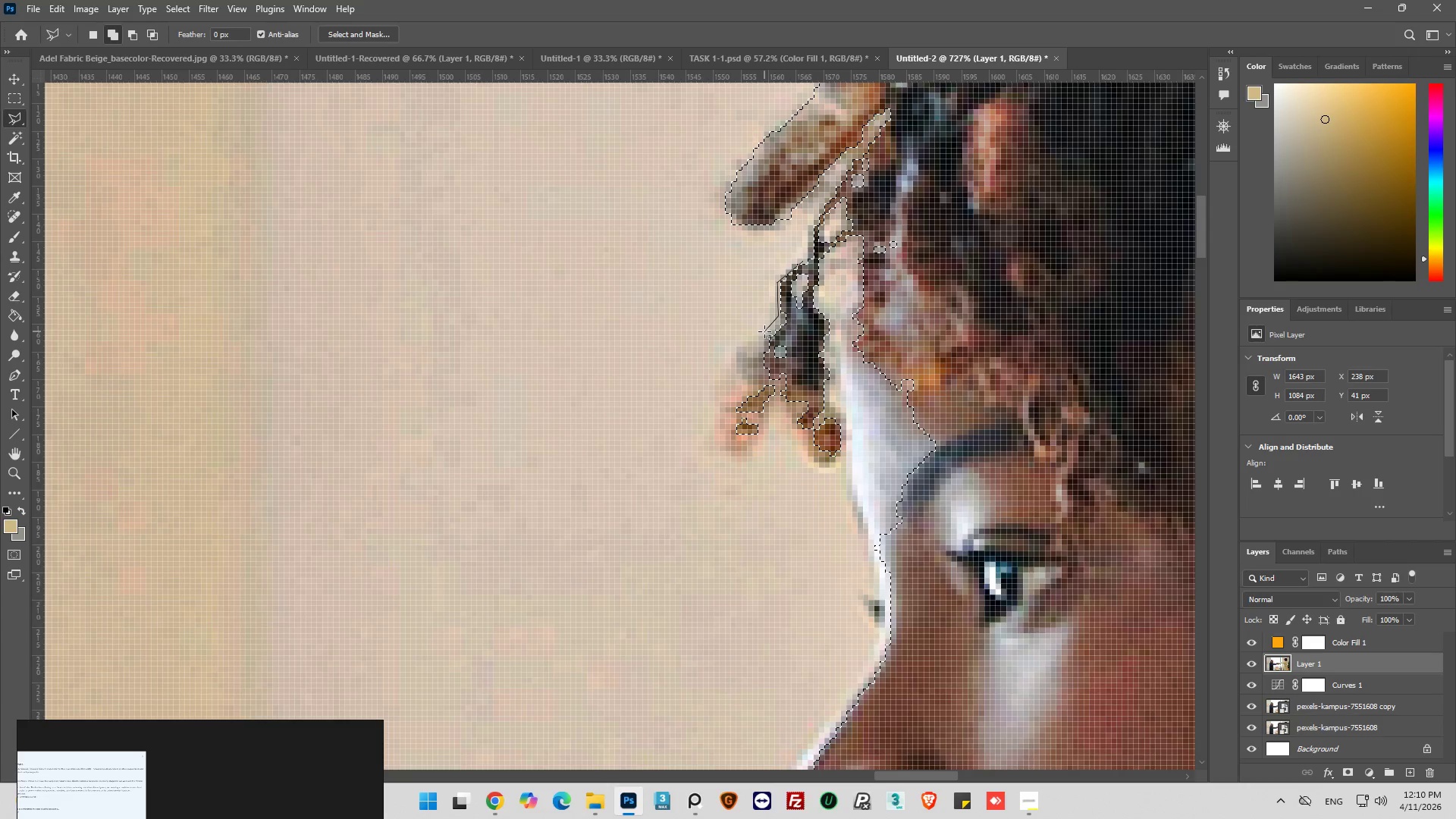 
left_click_drag(start_coordinate=[764, 331], to_coordinate=[764, 335])
 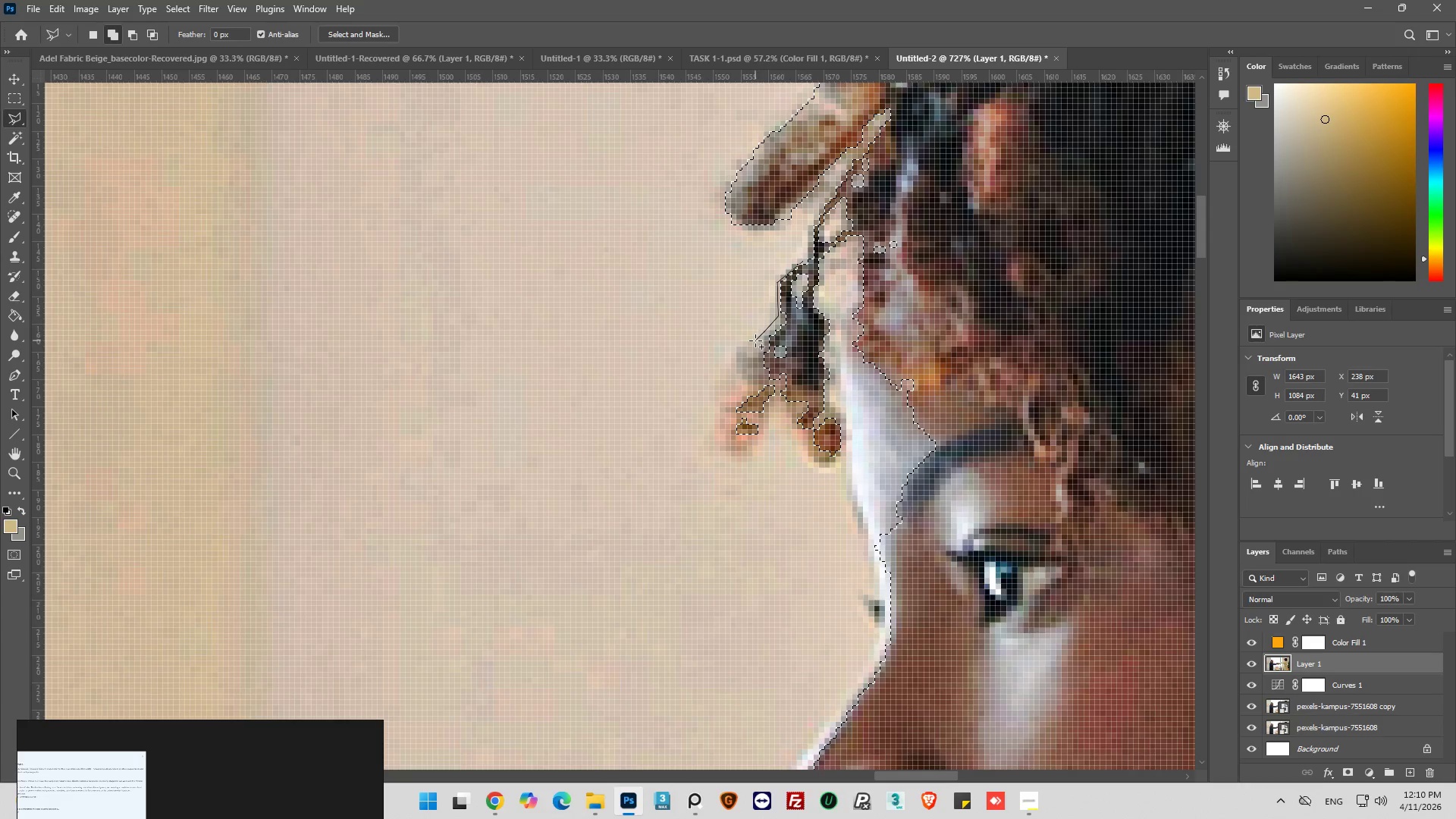 
hold_key(key=ShiftLeft, duration=1.52)
left_click_drag(start_coordinate=[755, 341], to_coordinate=[748, 345])
 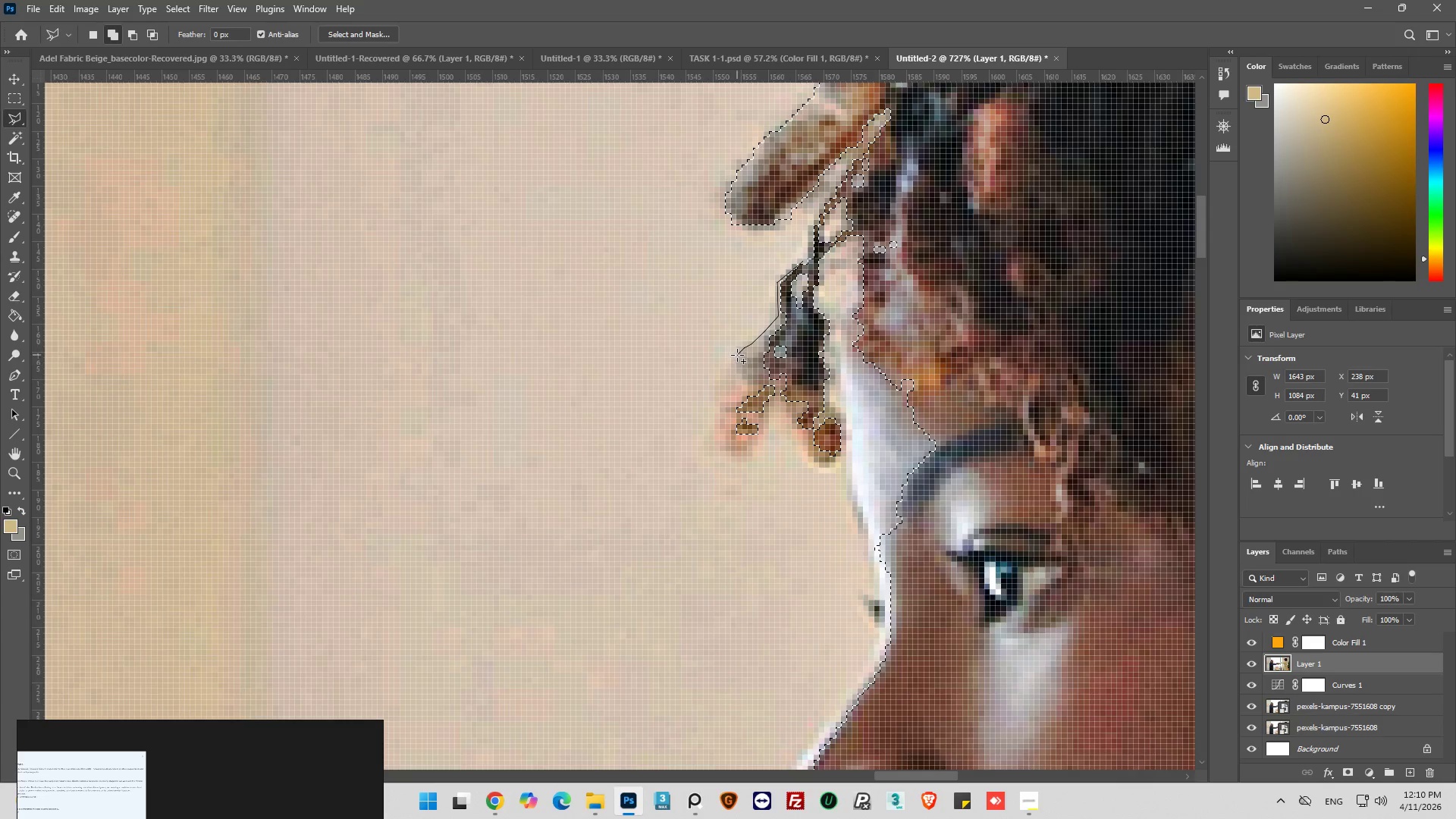 
left_click_drag(start_coordinate=[735, 359], to_coordinate=[735, 368])
 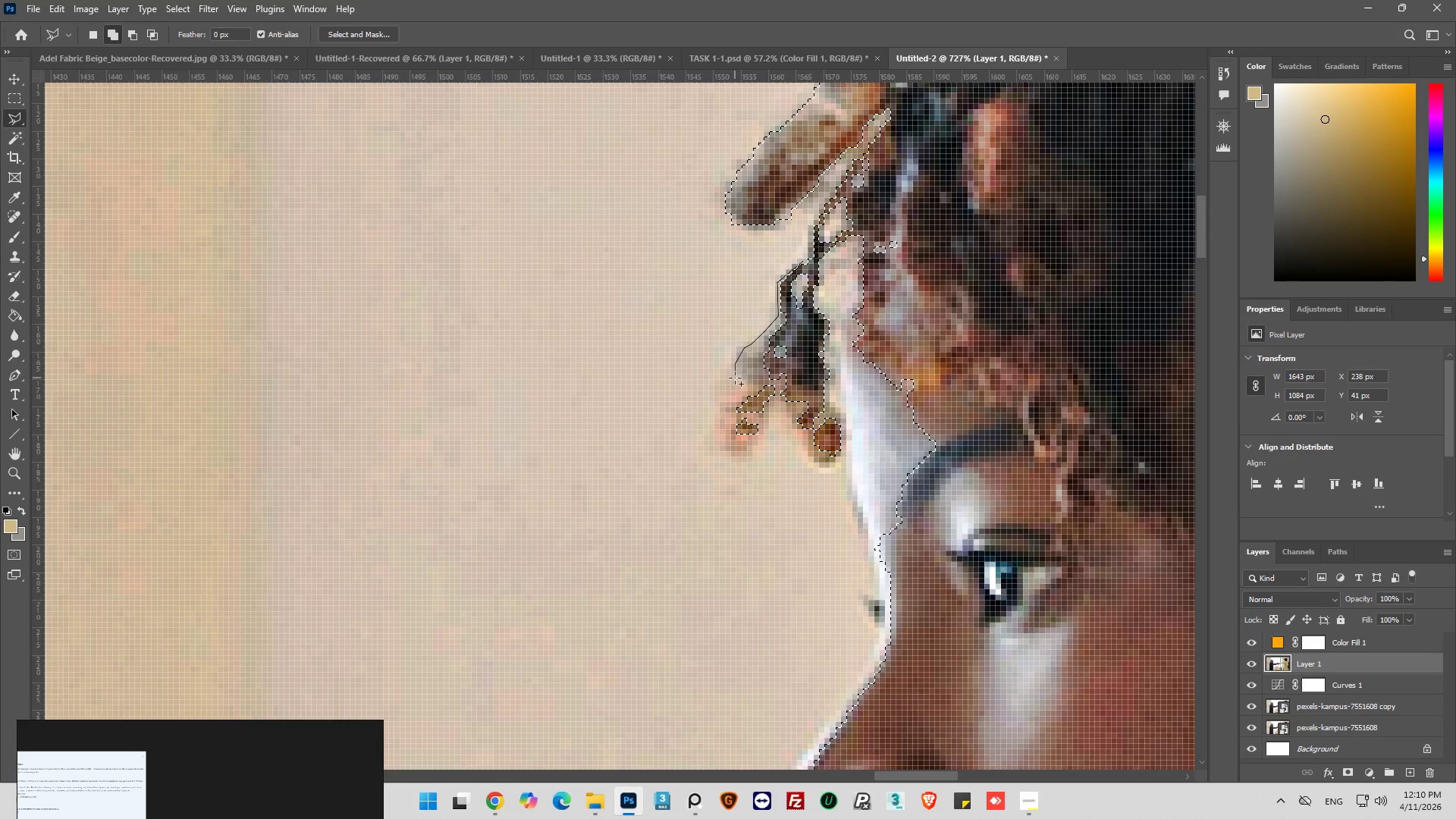 
left_click_drag(start_coordinate=[735, 378], to_coordinate=[726, 391])
 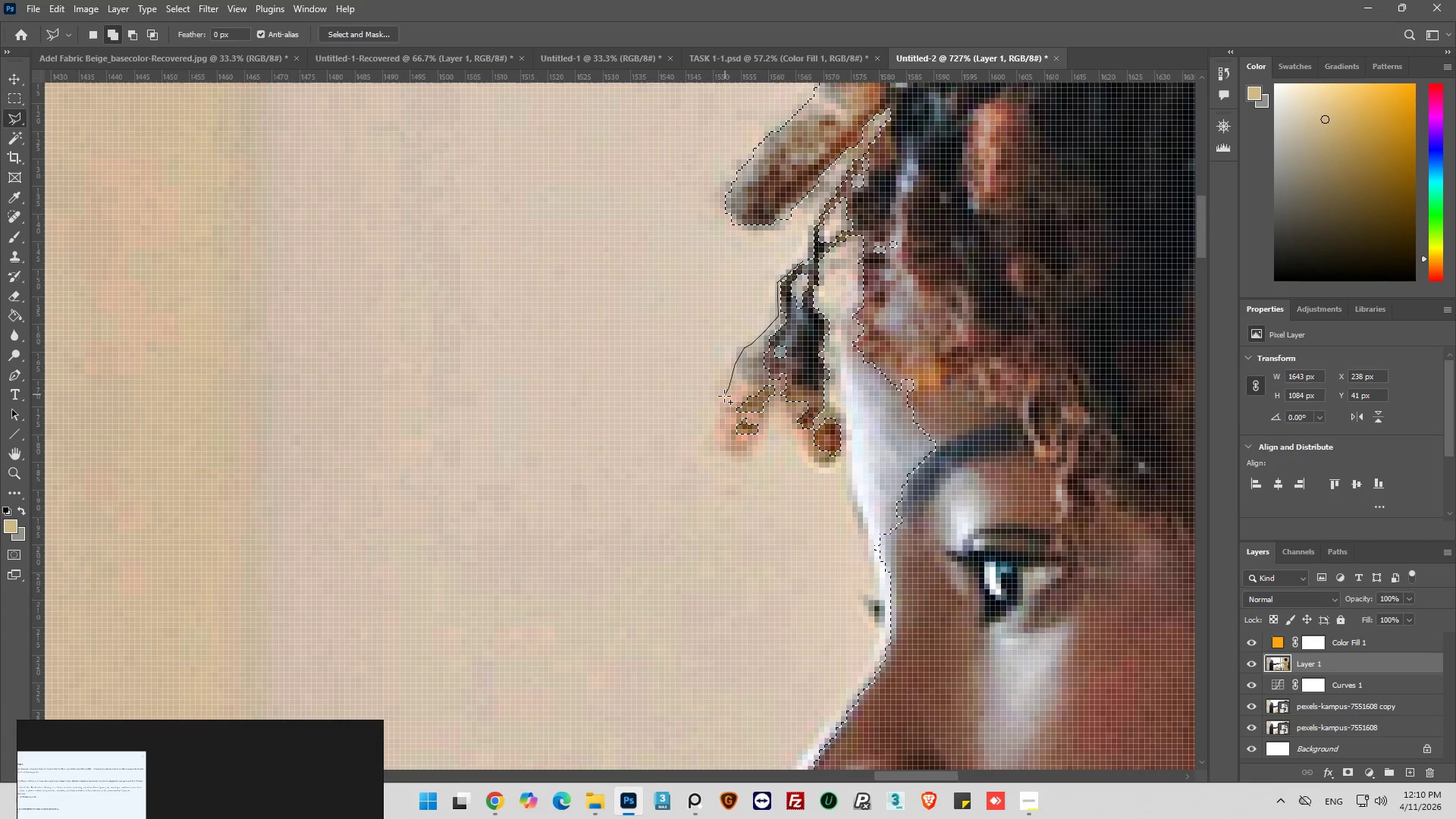 
hold_key(key=ShiftLeft, duration=1.51)
left_click_drag(start_coordinate=[724, 396], to_coordinate=[720, 399])
 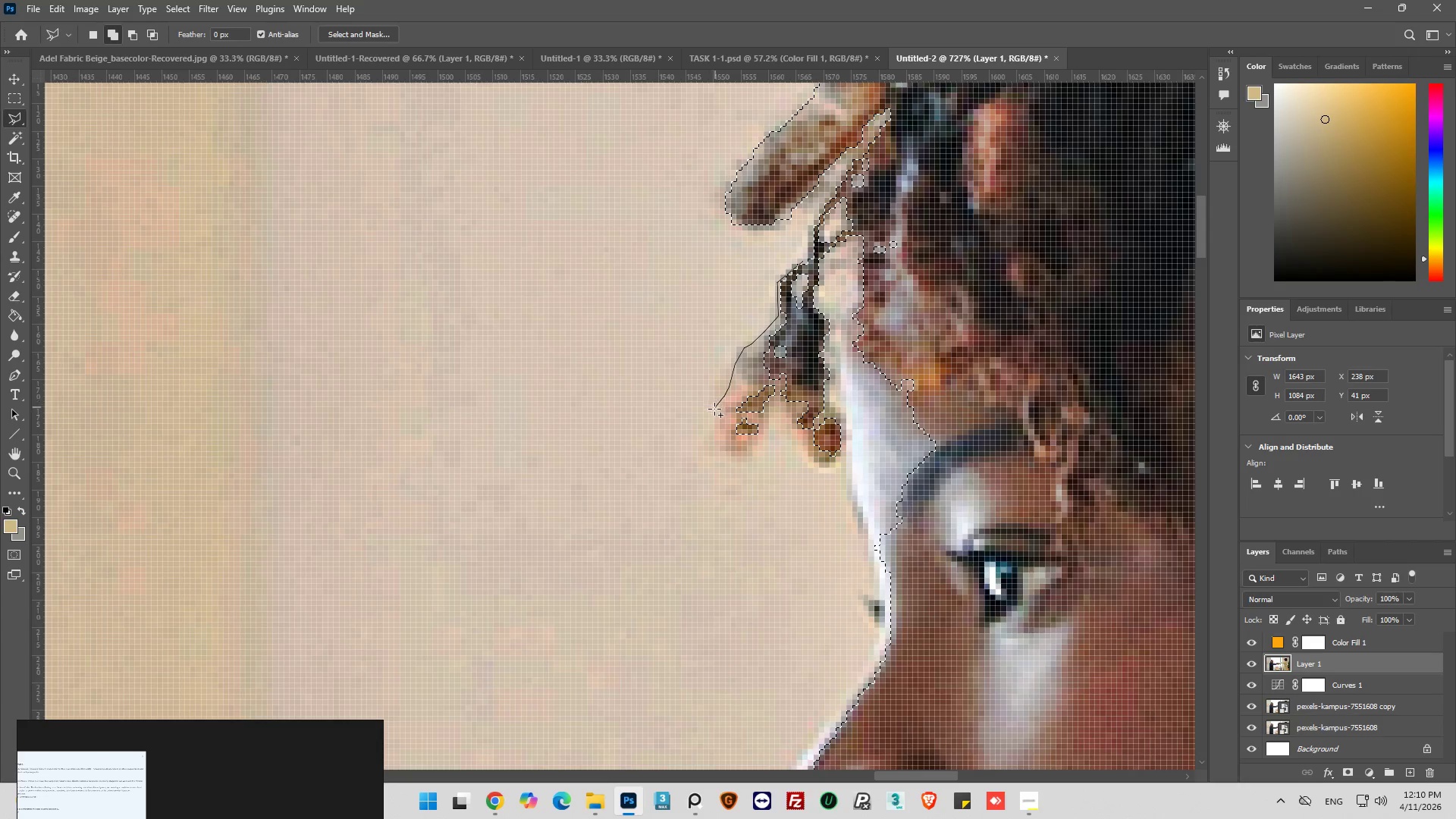 
left_click_drag(start_coordinate=[713, 413], to_coordinate=[711, 422])
 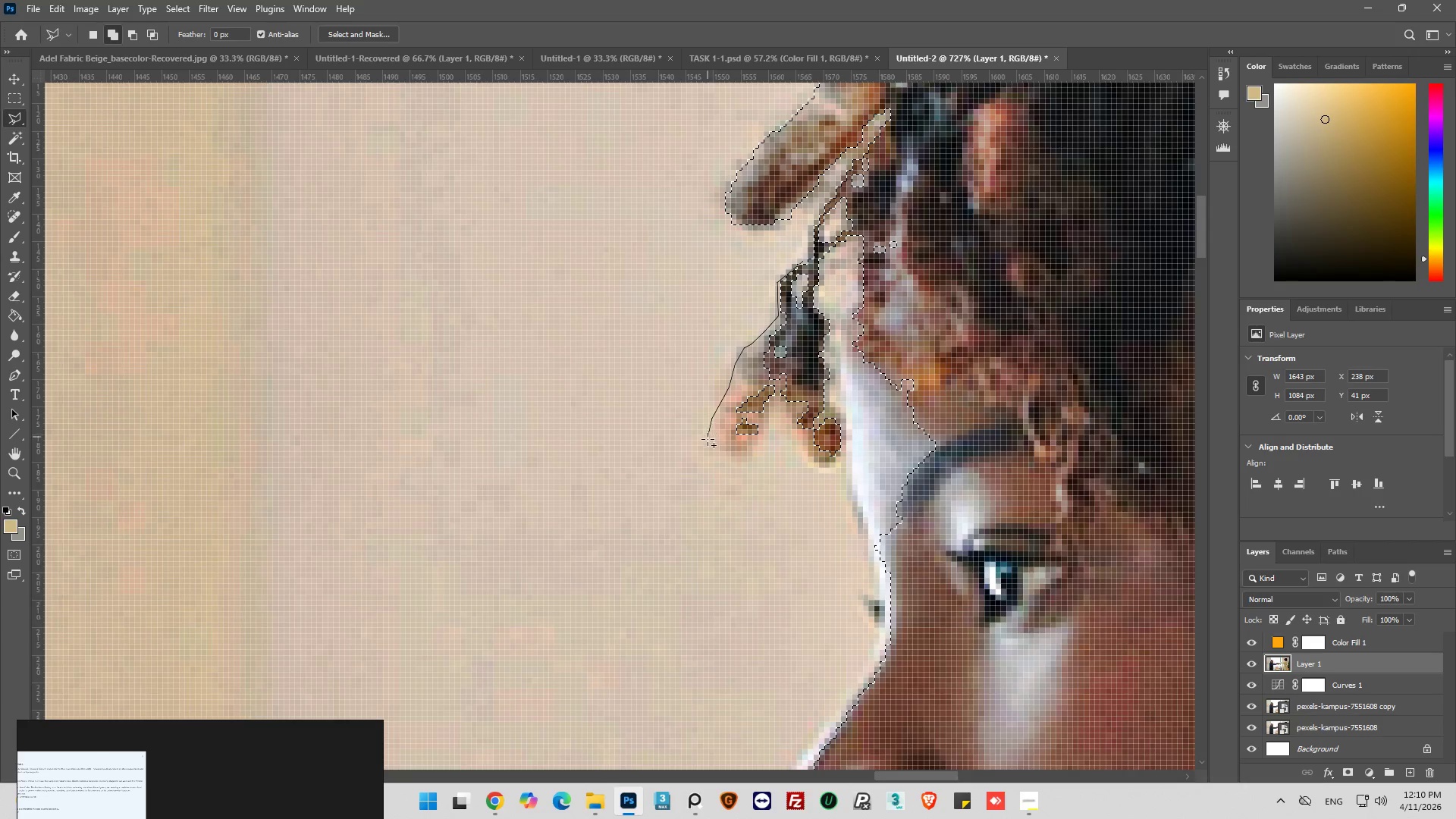 
left_click_drag(start_coordinate=[708, 441], to_coordinate=[714, 449])
 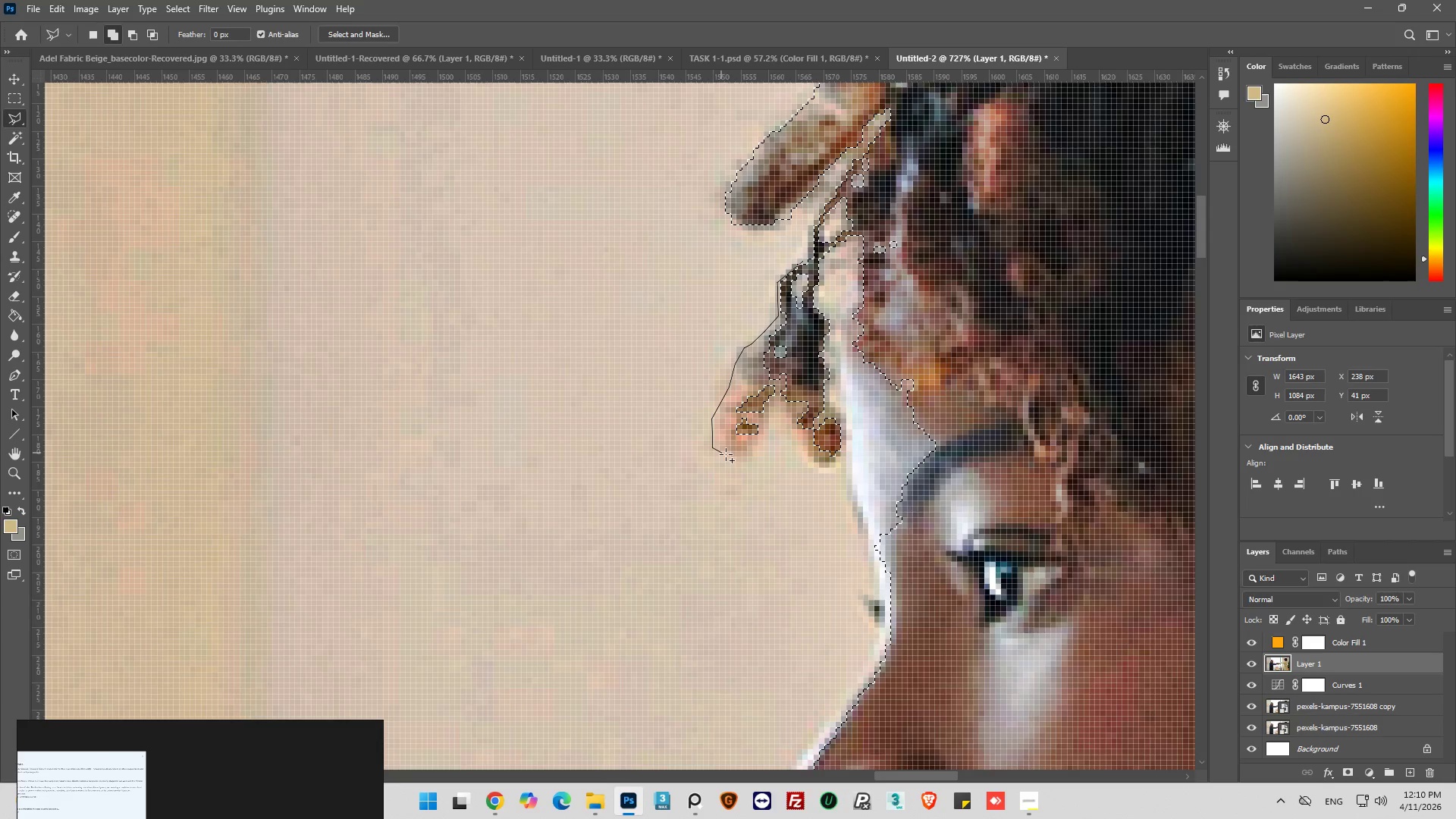 
left_click_drag(start_coordinate=[727, 454], to_coordinate=[733, 457])
 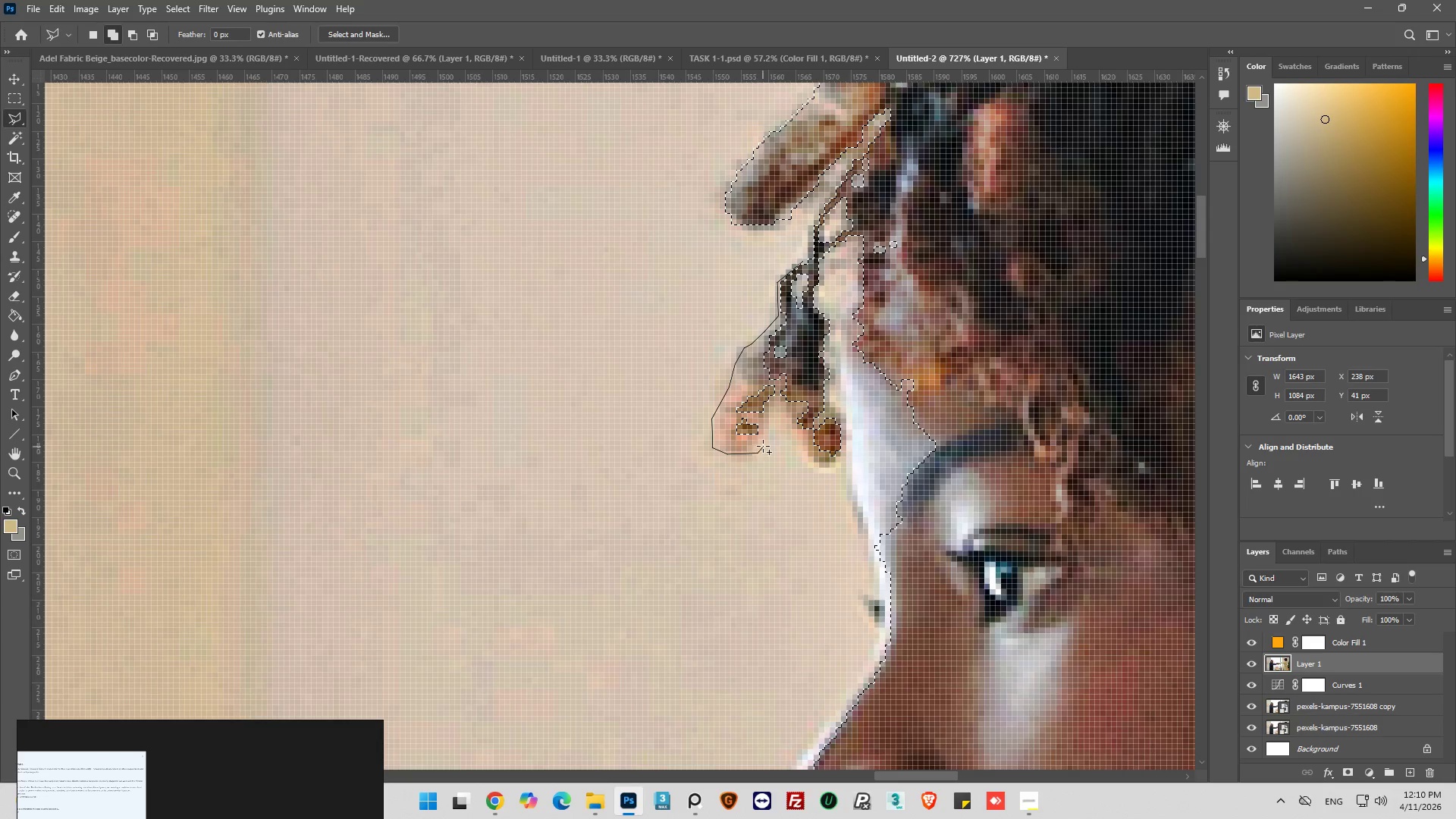 
hold_key(key=ShiftLeft, duration=1.53)
left_click_drag(start_coordinate=[743, 457], to_coordinate=[762, 451])
 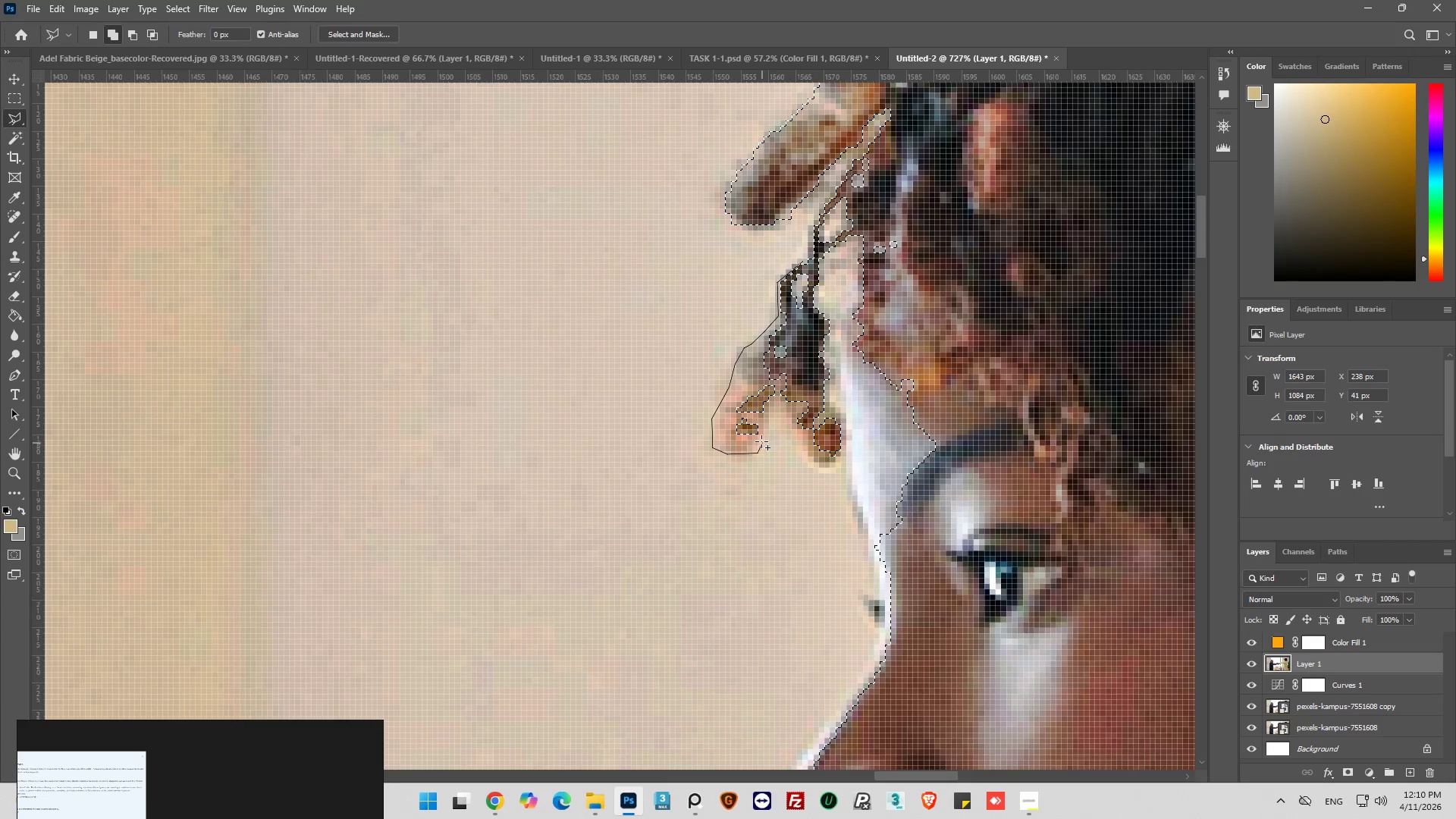 
left_click_drag(start_coordinate=[761, 440], to_coordinate=[761, 435])
 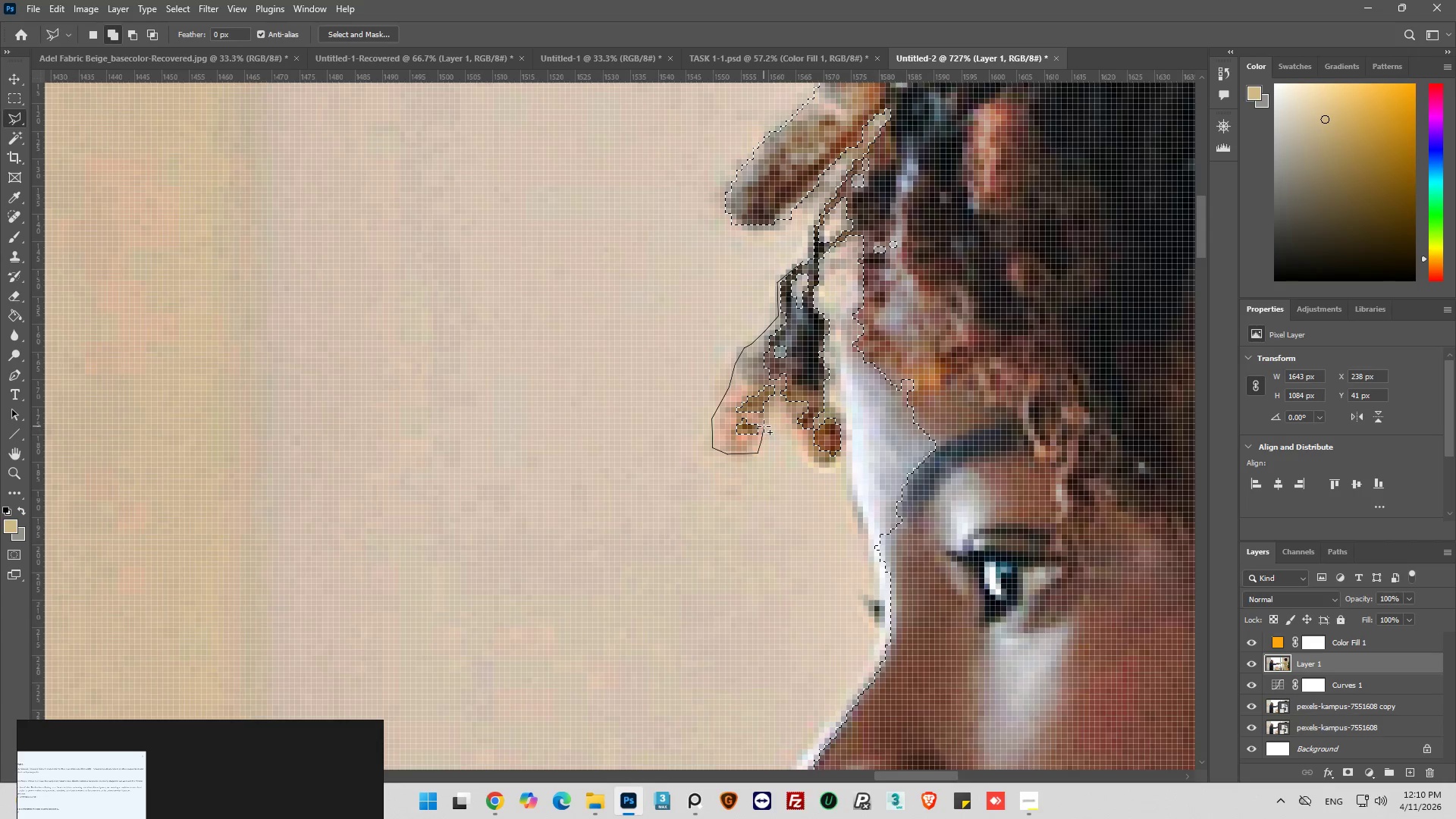 
left_click_drag(start_coordinate=[764, 425], to_coordinate=[770, 403])
 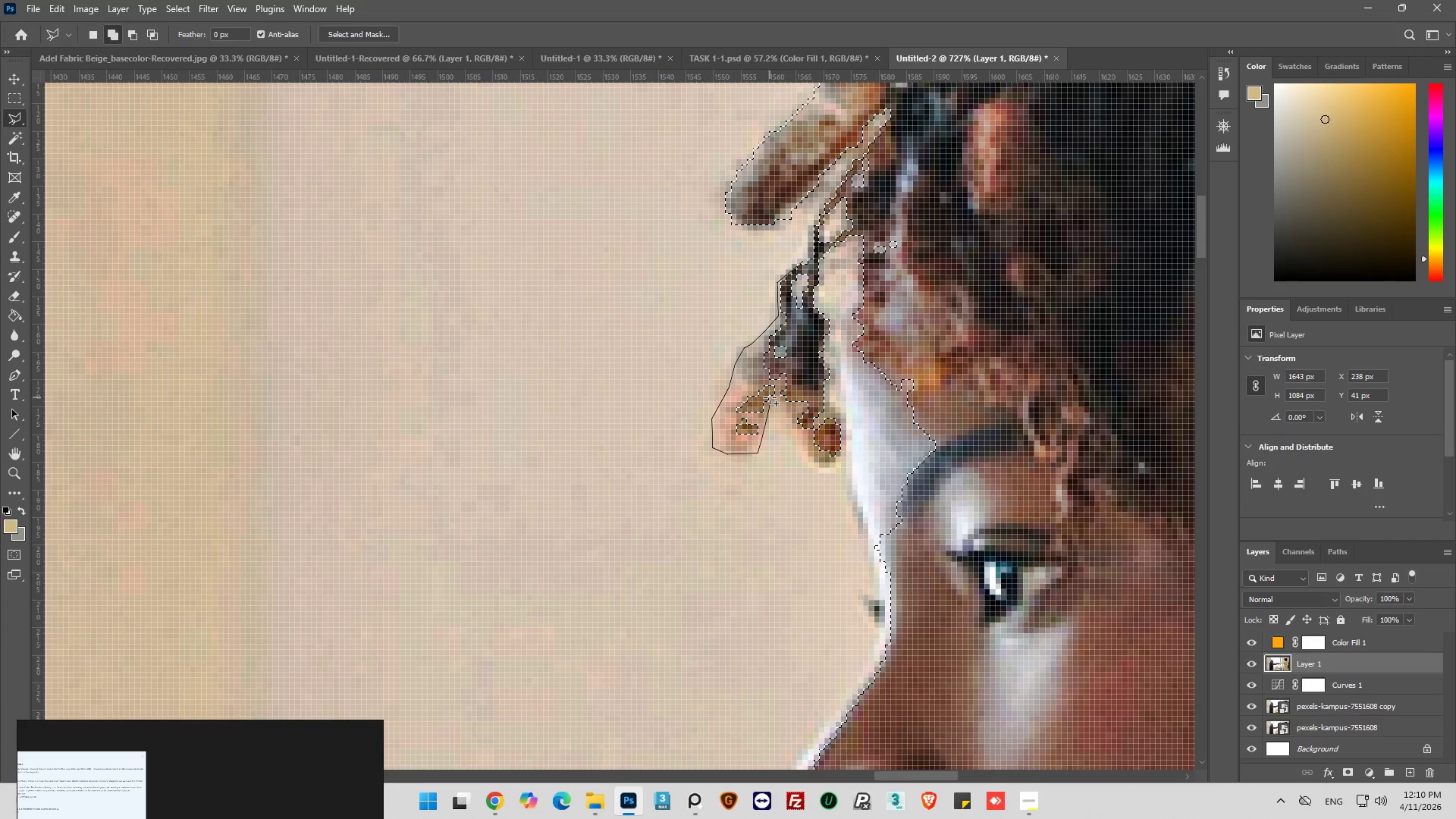 
hold_key(key=ShiftLeft, duration=1.5)
left_click_drag(start_coordinate=[770, 397], to_coordinate=[772, 394])
 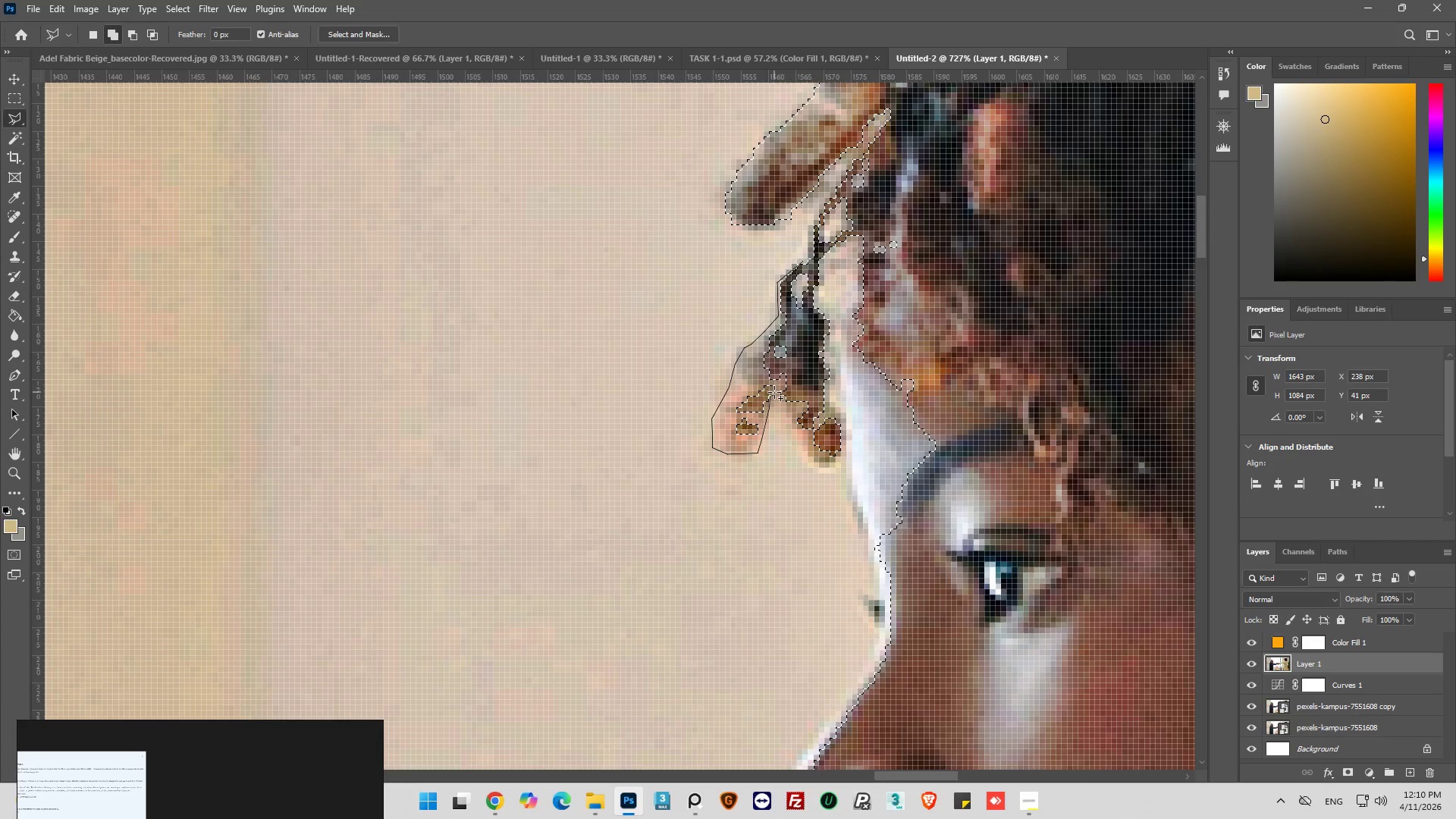 
left_click_drag(start_coordinate=[776, 394], to_coordinate=[778, 409])
 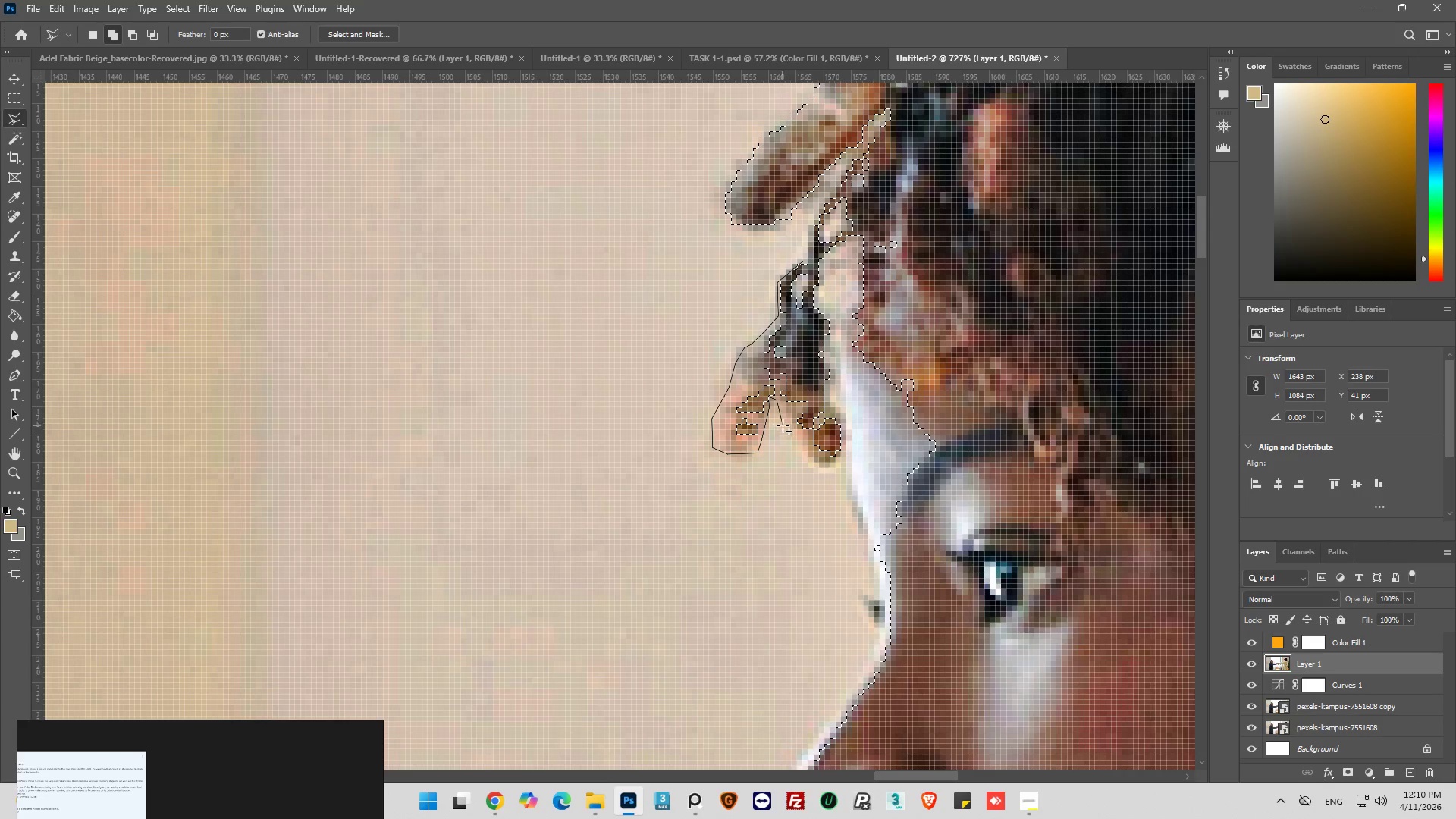 
left_click_drag(start_coordinate=[783, 425], to_coordinate=[786, 429])
 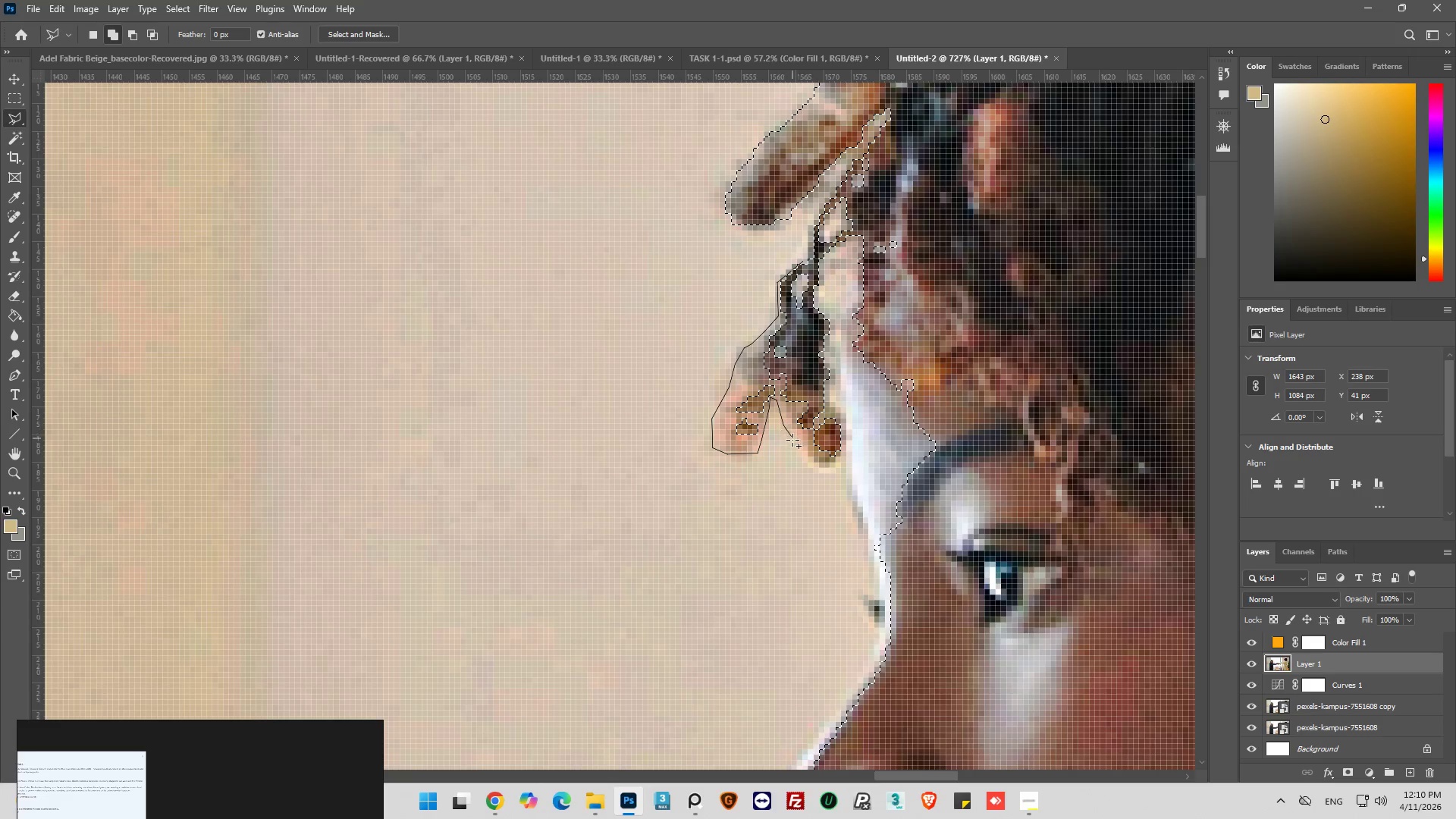 
hold_key(key=ShiftLeft, duration=1.53)
left_click_drag(start_coordinate=[805, 460], to_coordinate=[809, 460])
 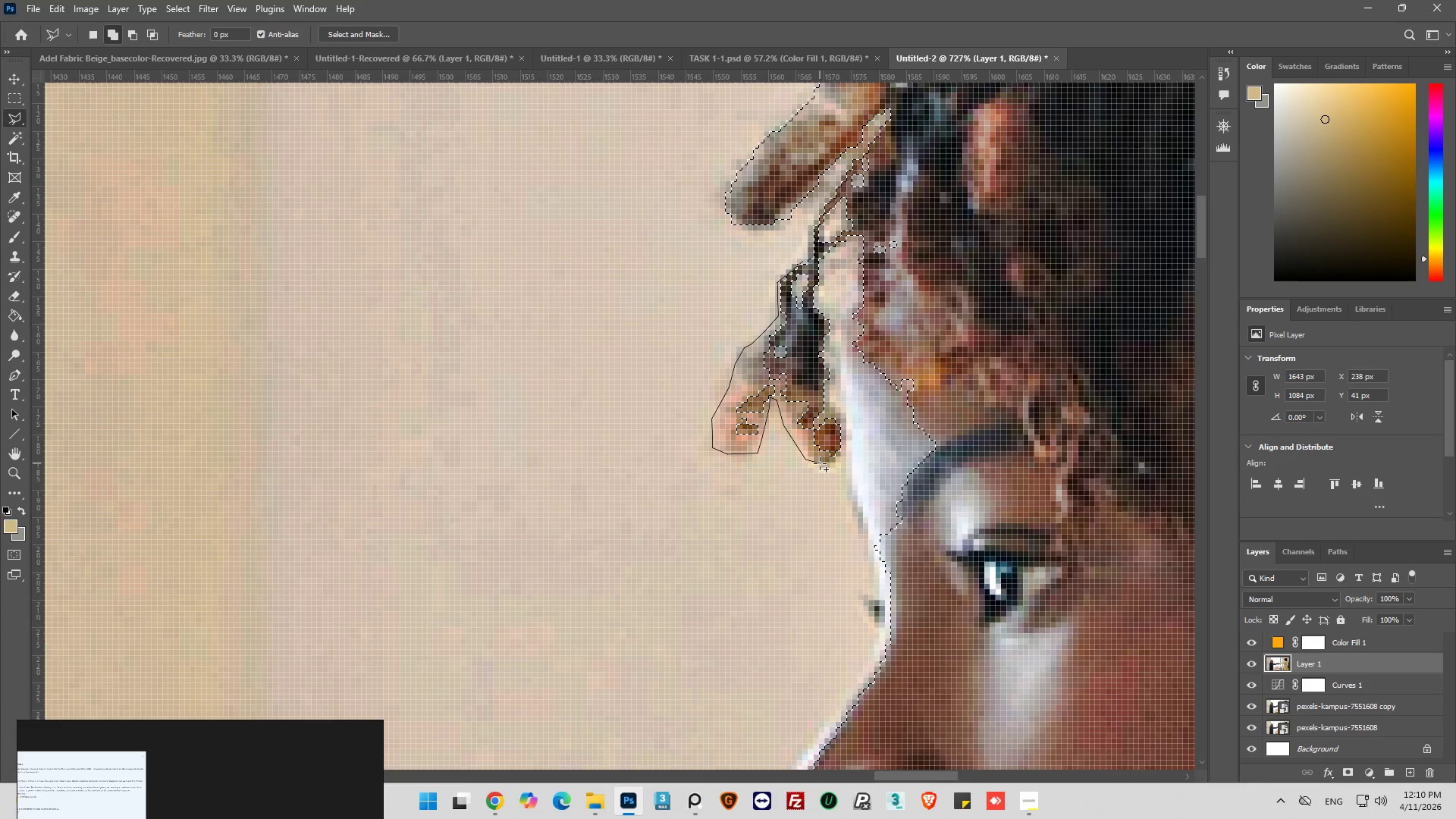 
triple_click([820, 464])
 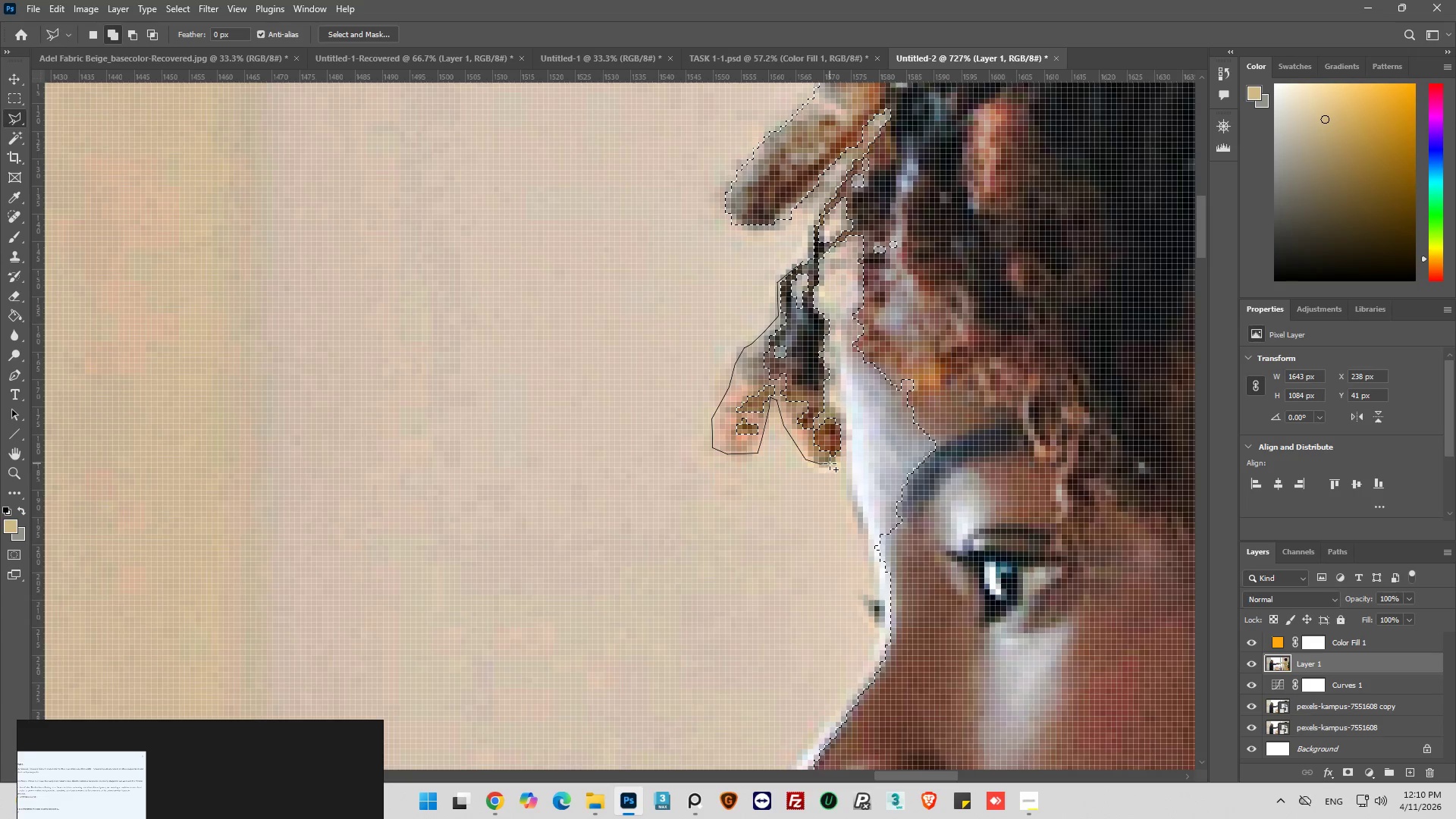 
hold_key(key=ShiftLeft, duration=1.51)
left_click_drag(start_coordinate=[832, 463], to_coordinate=[839, 460])
 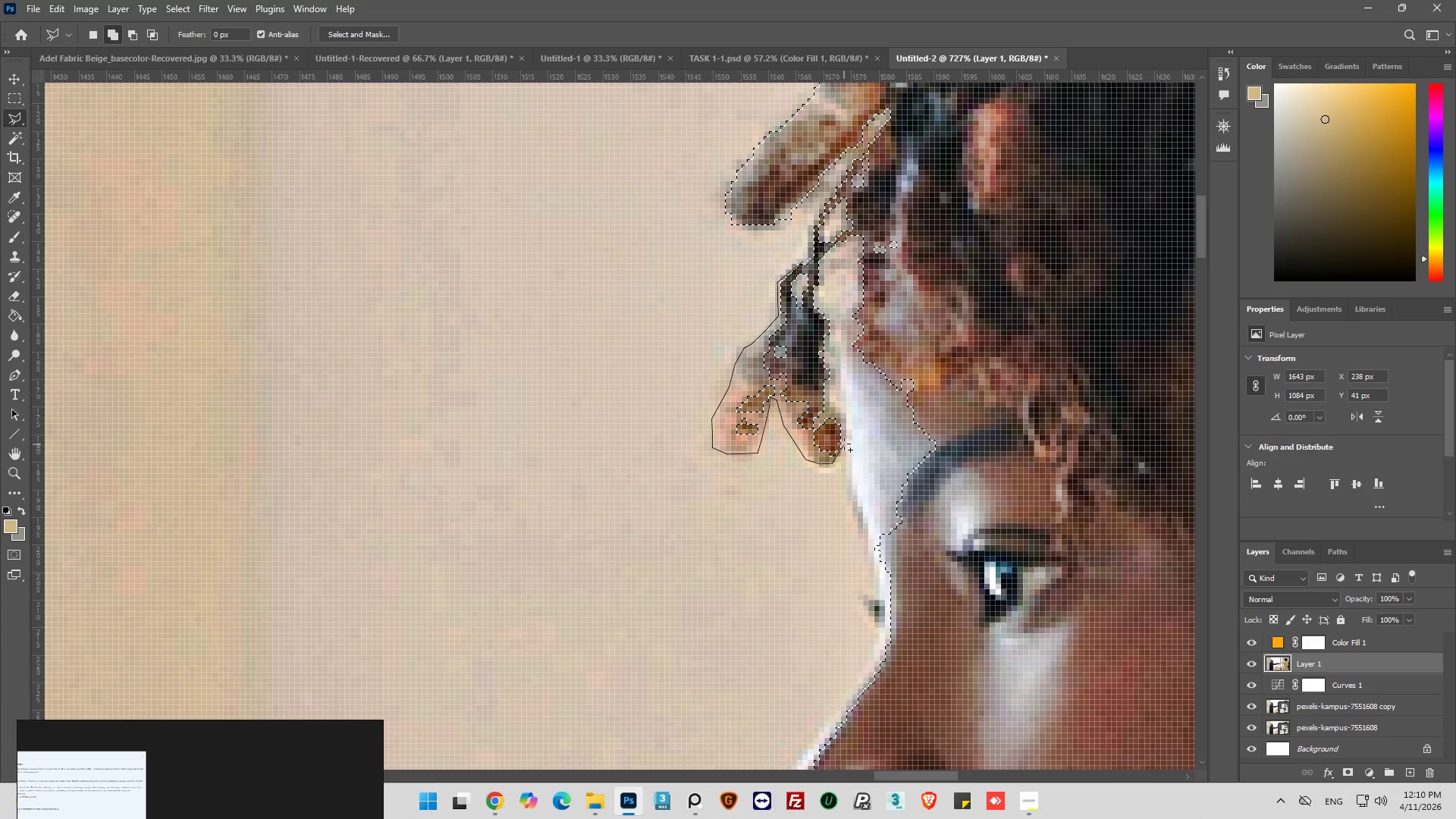 
left_click_drag(start_coordinate=[844, 444], to_coordinate=[844, 437])
 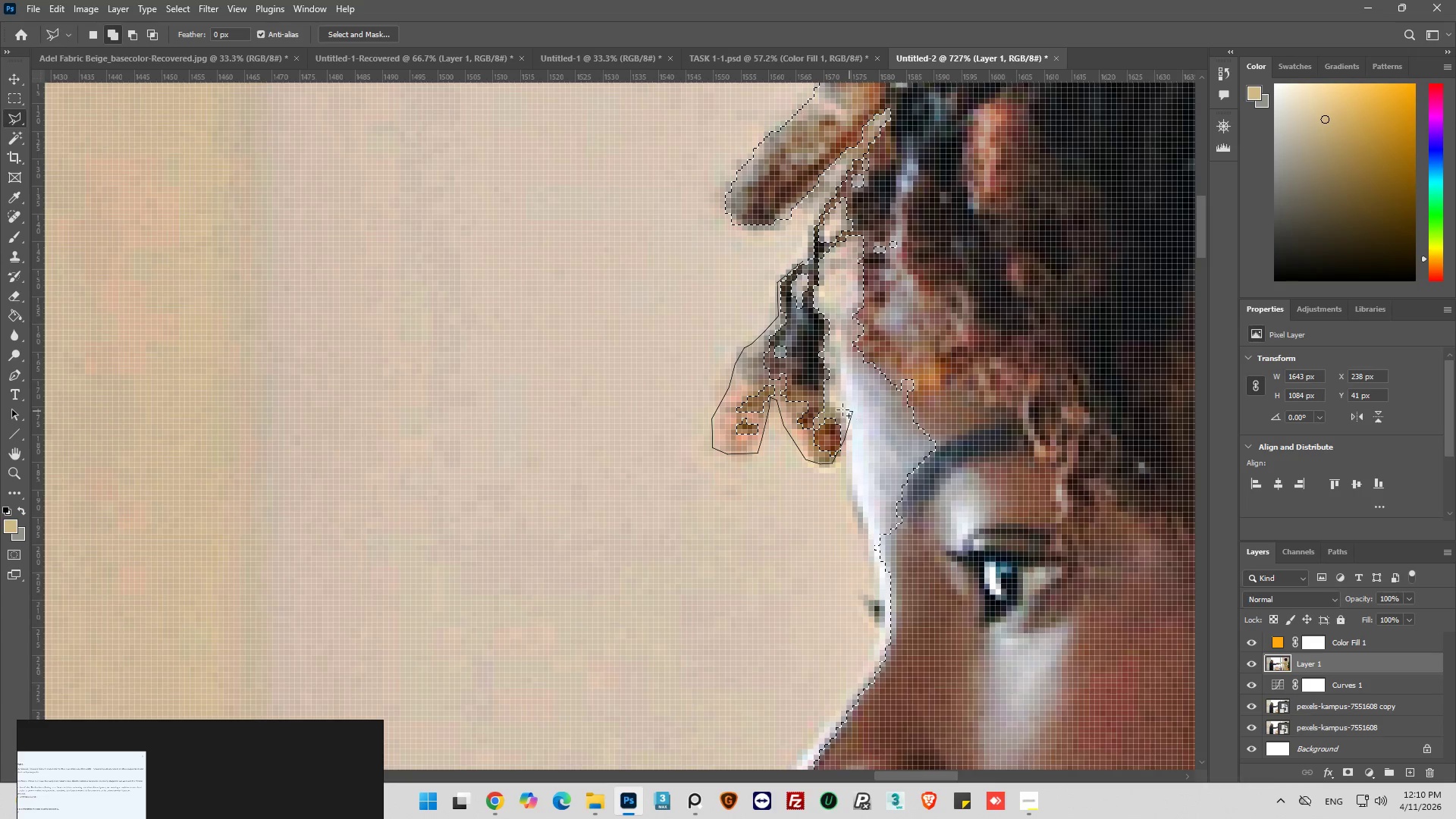 
hold_key(key=ShiftLeft, duration=1.52)
 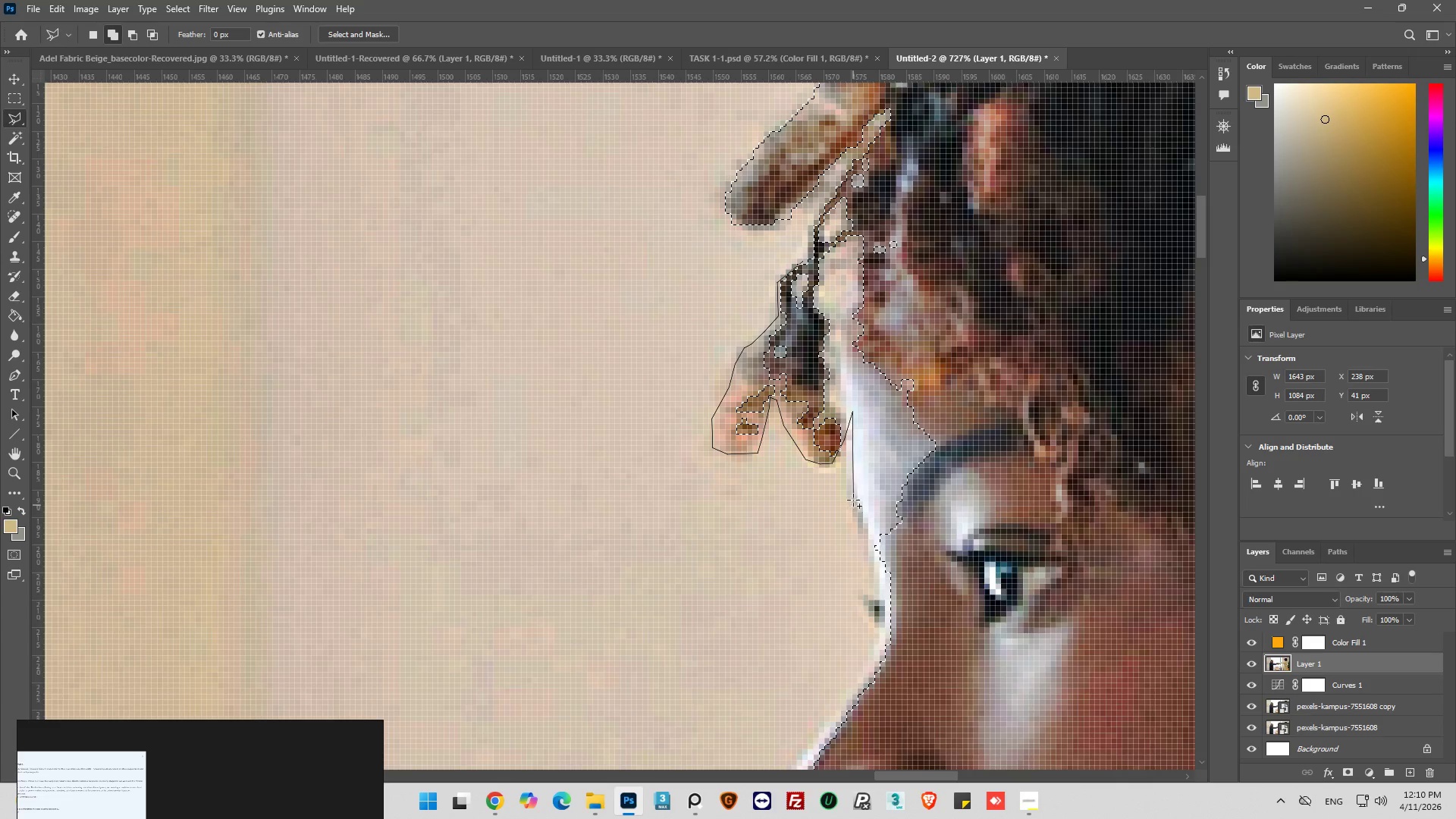 
hold_key(key=ShiftLeft, duration=1.52)
 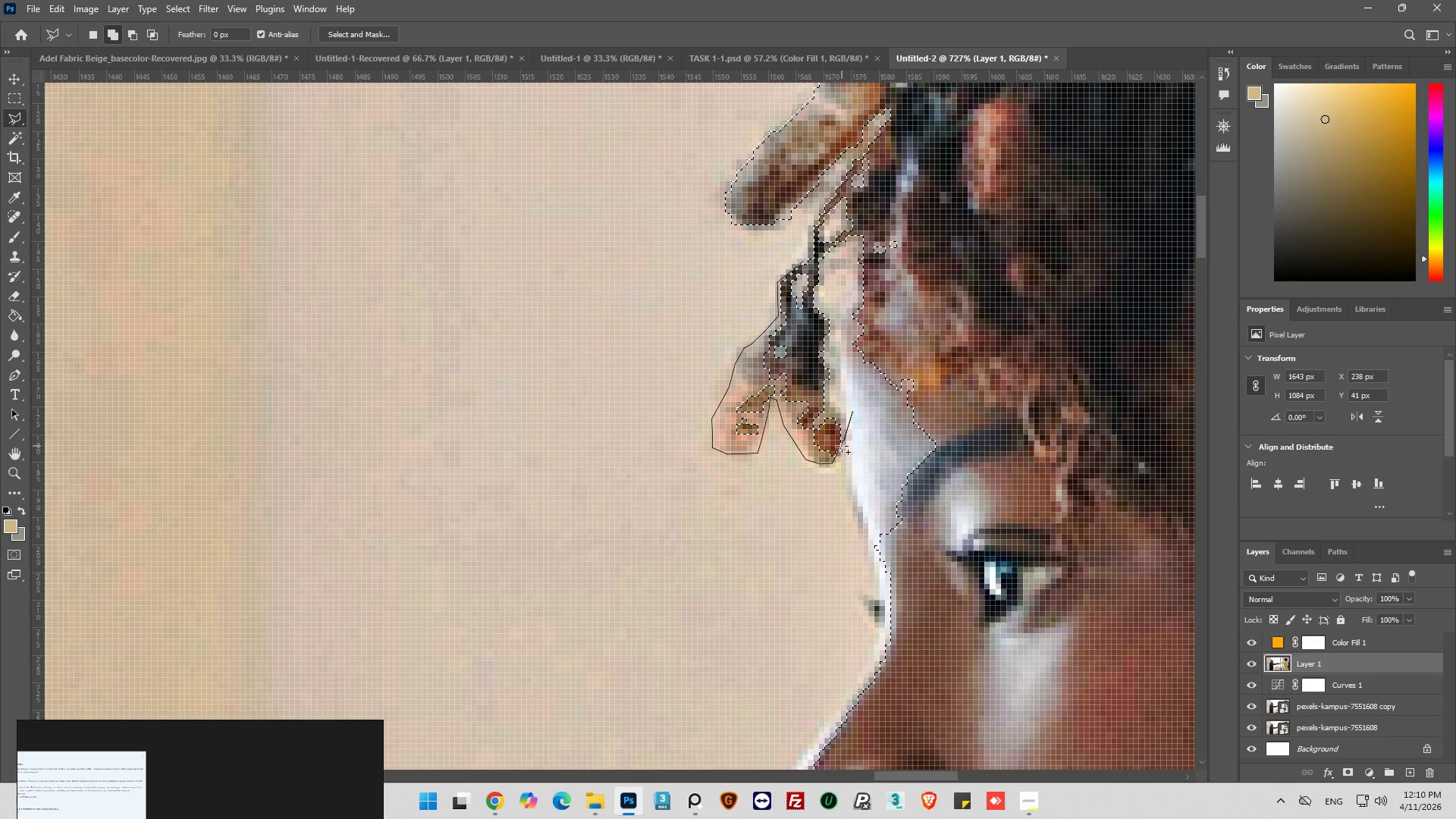 
hold_key(key=ShiftLeft, duration=1.51)
left_click([842, 446])
 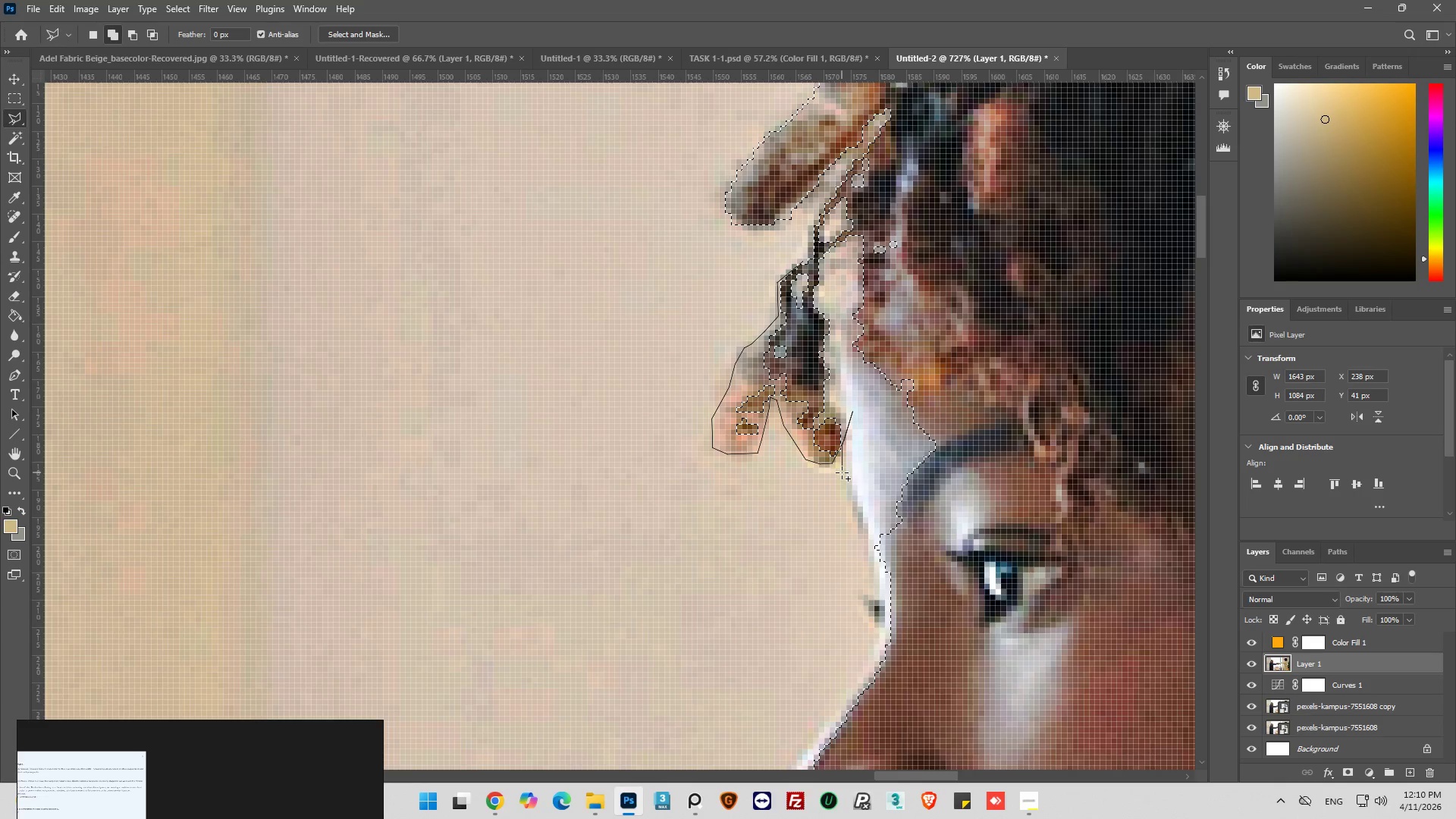 
left_click_drag(start_coordinate=[843, 472], to_coordinate=[844, 476])
 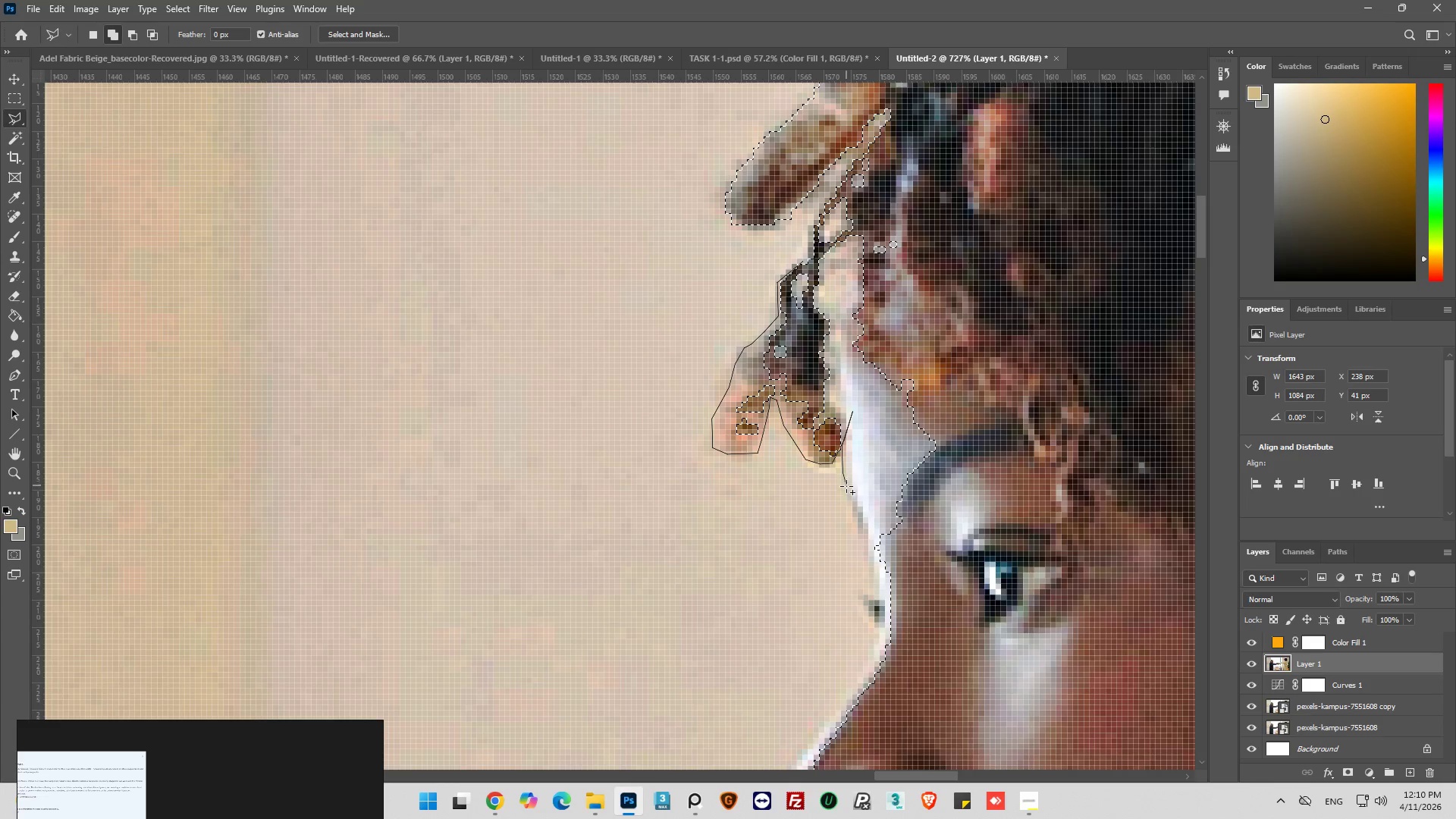 
hold_key(key=ShiftLeft, duration=1.52)
left_click_drag(start_coordinate=[848, 493], to_coordinate=[850, 497])
 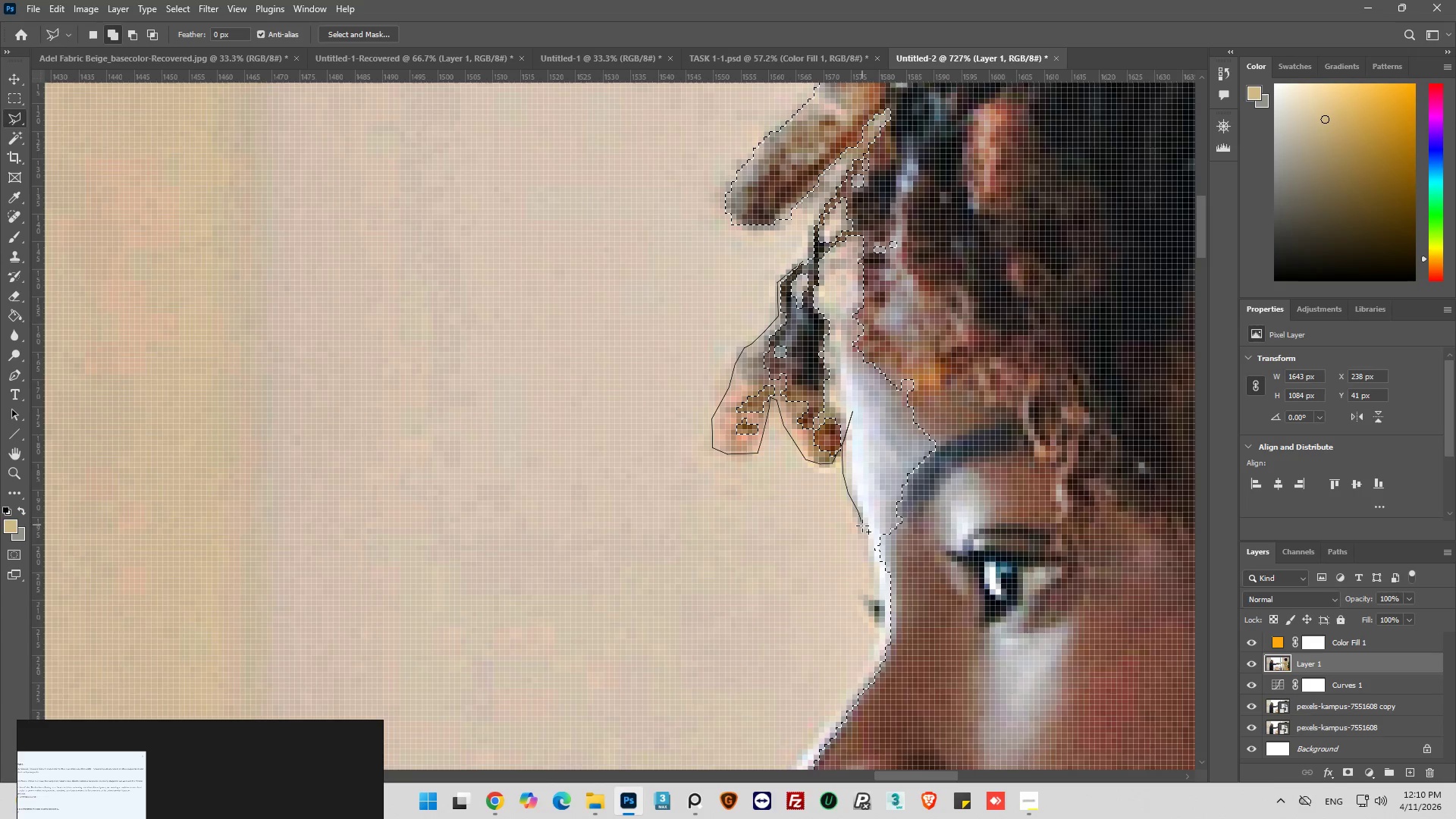 
hold_key(key=ShiftLeft, duration=1.5)
left_click_drag(start_coordinate=[864, 535], to_coordinate=[864, 547])
 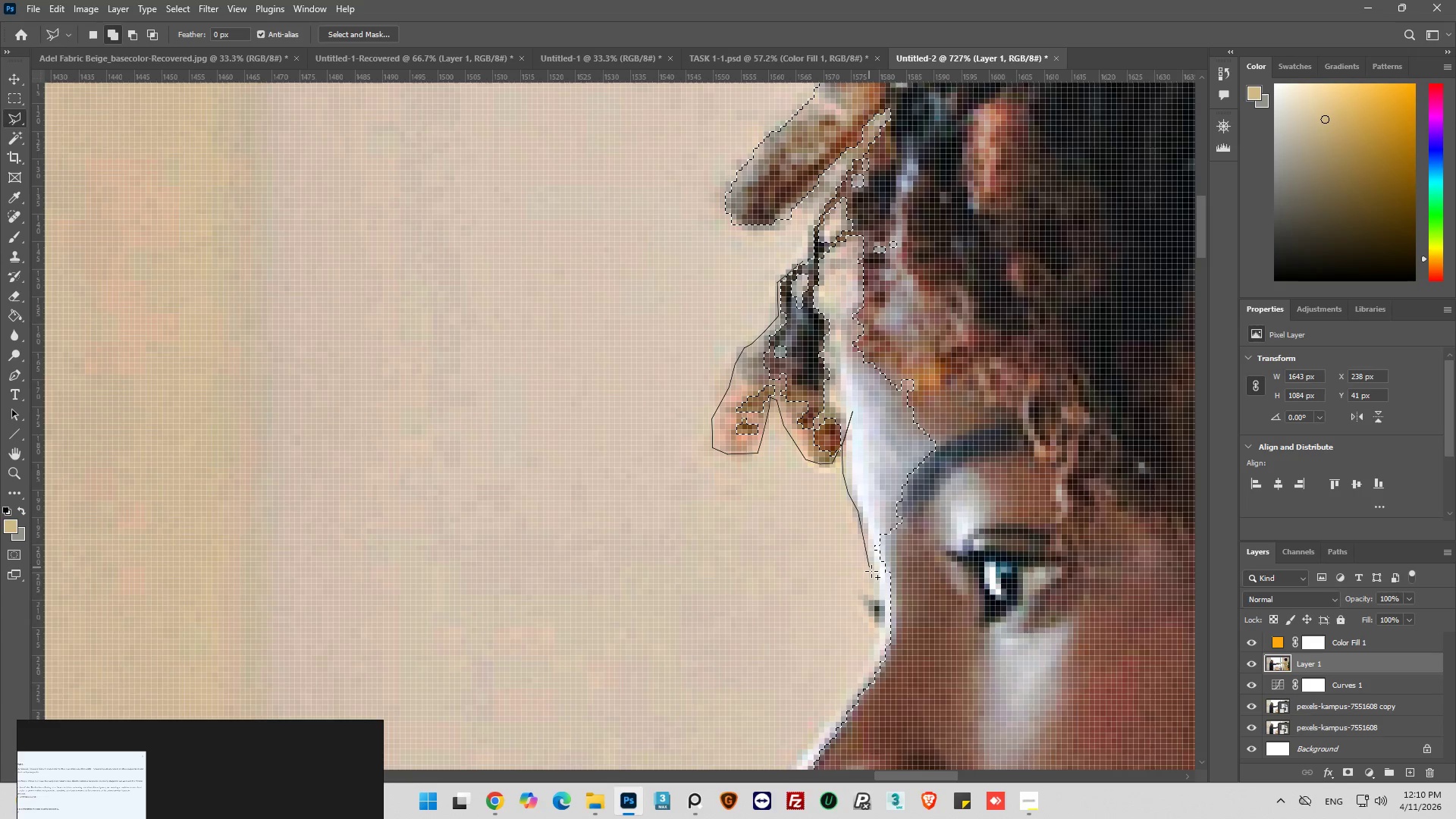 
left_click_drag(start_coordinate=[872, 574], to_coordinate=[874, 579])
 